 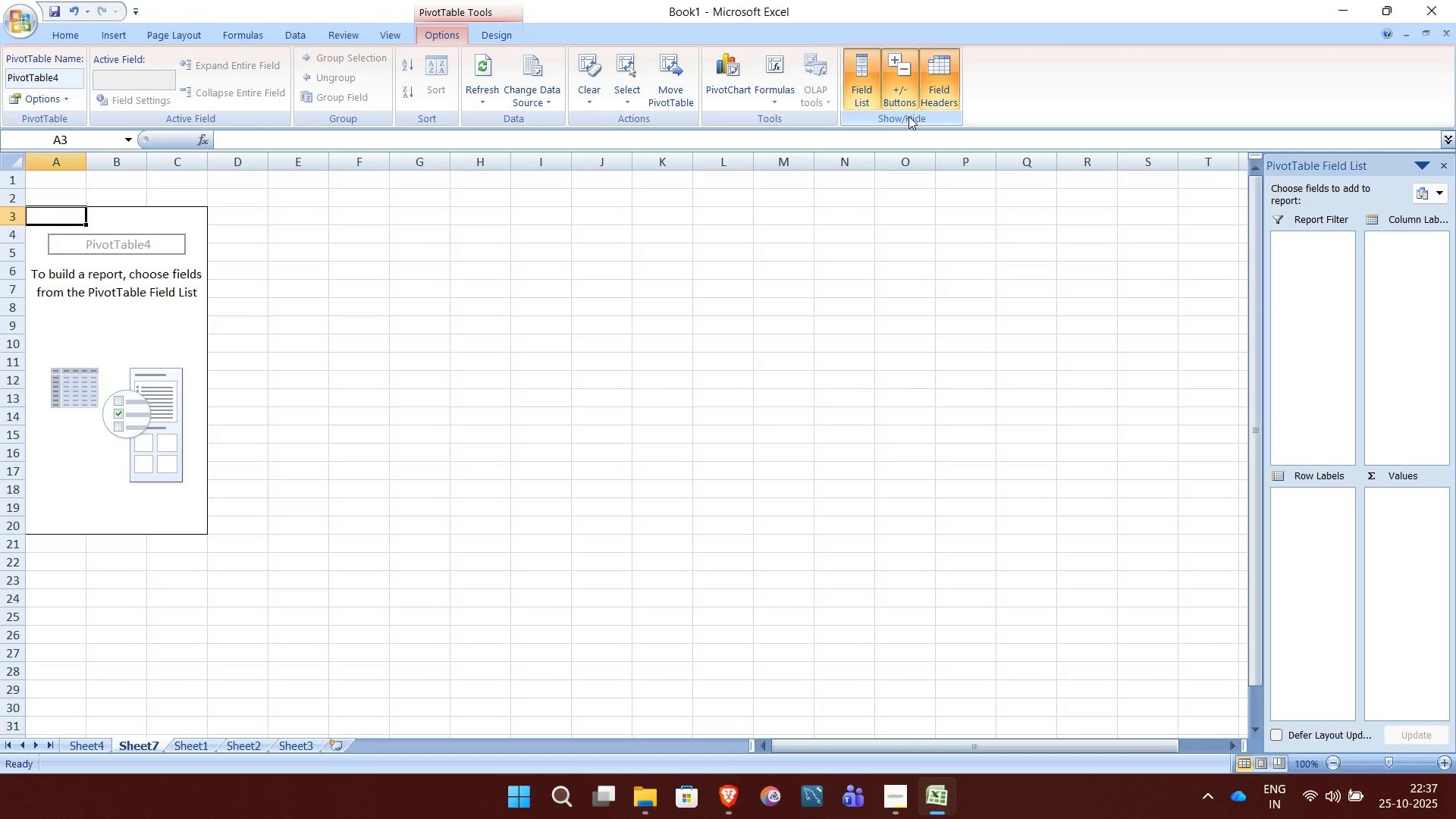 
double_click([908, 116])
 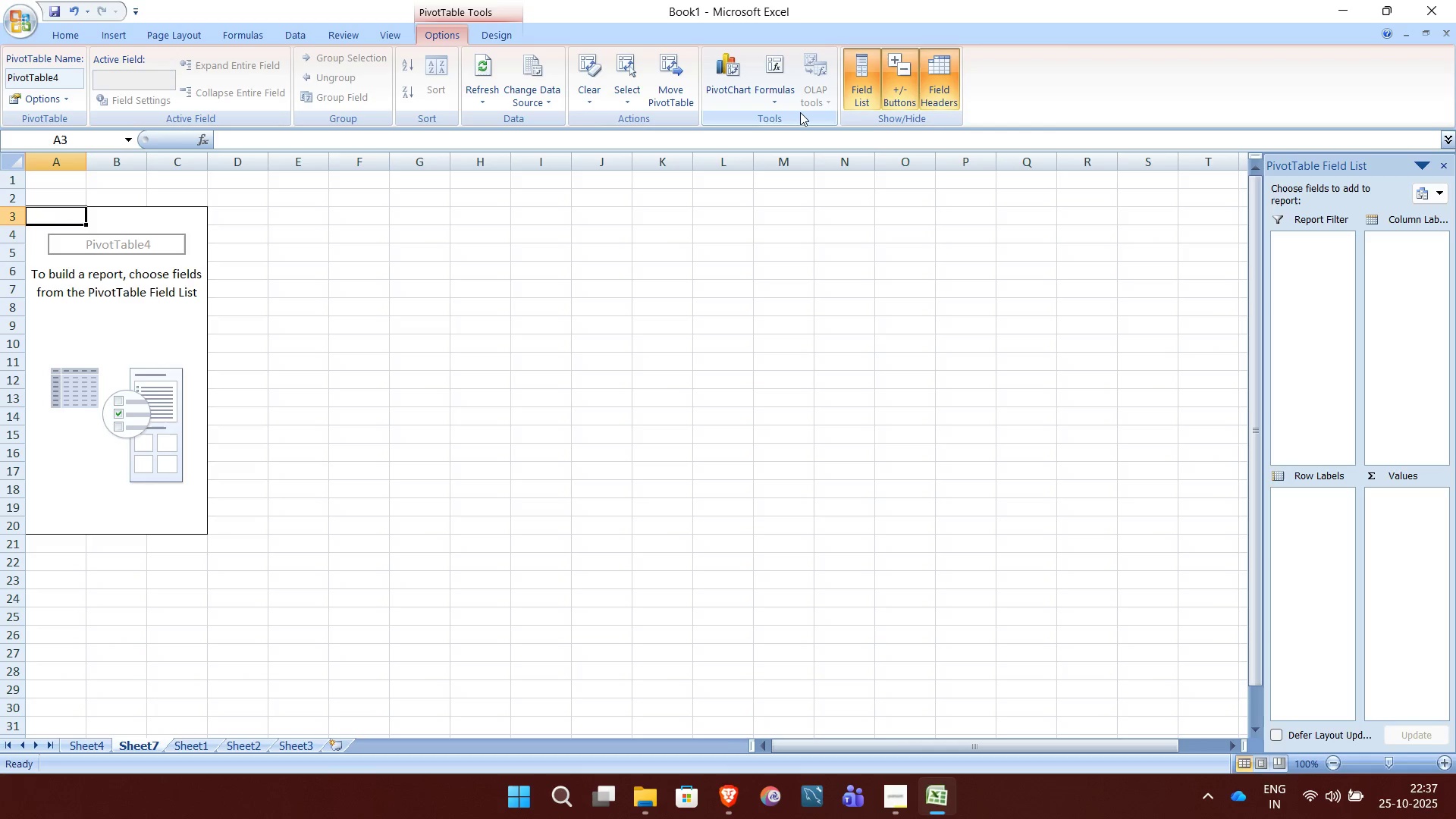 
left_click([800, 112])
 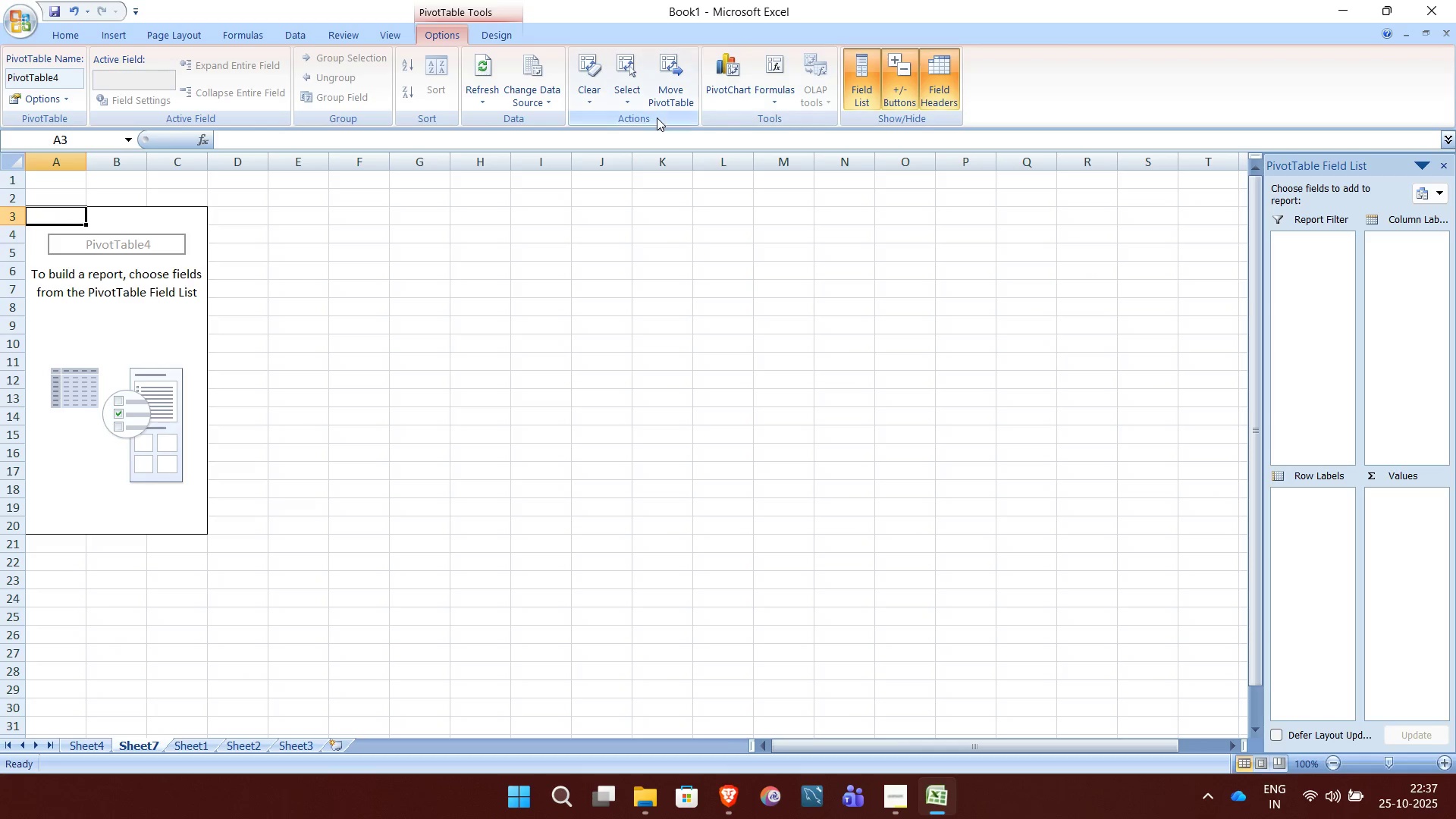 
left_click([657, 118])
 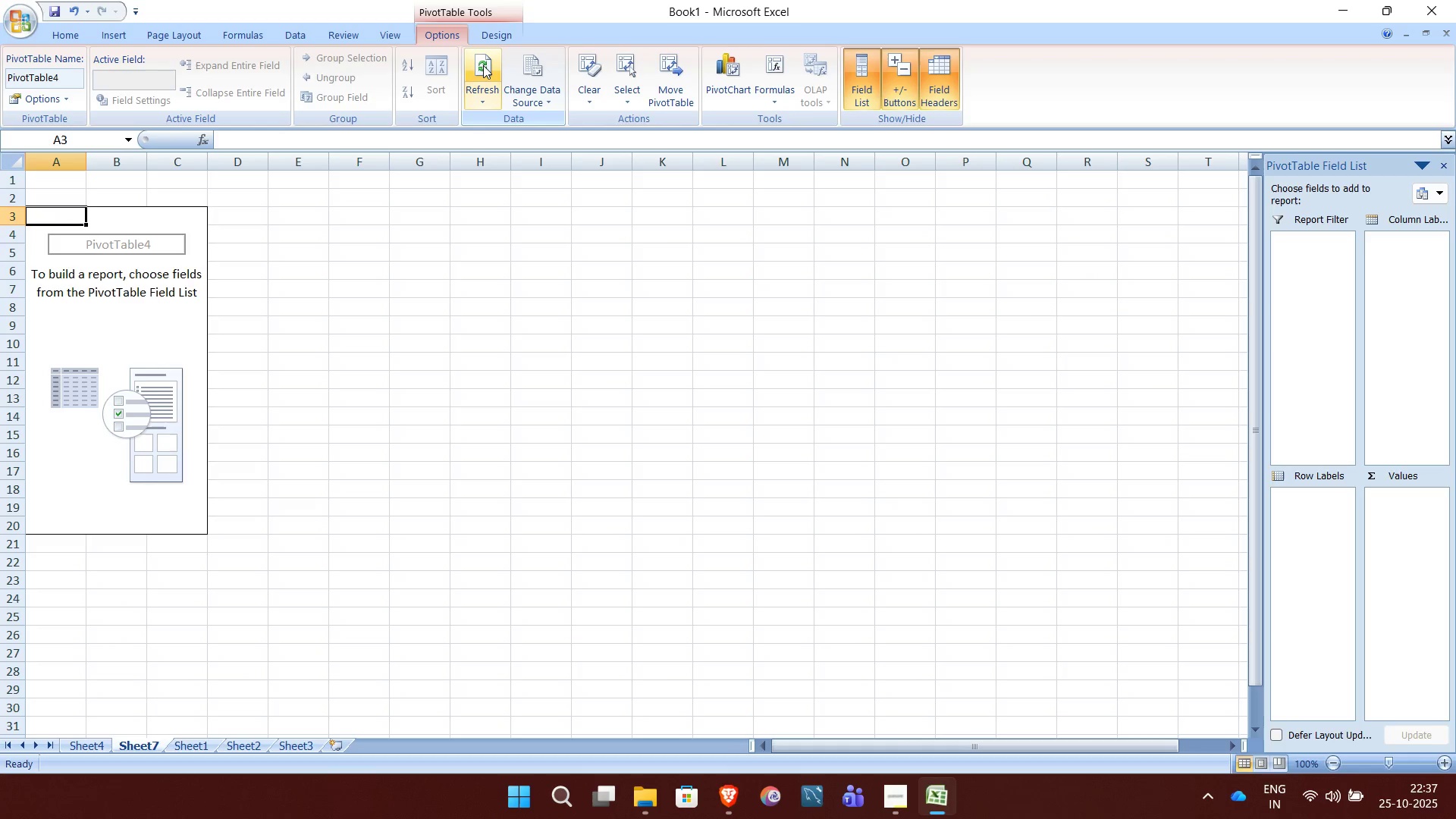 
left_click([483, 65])
 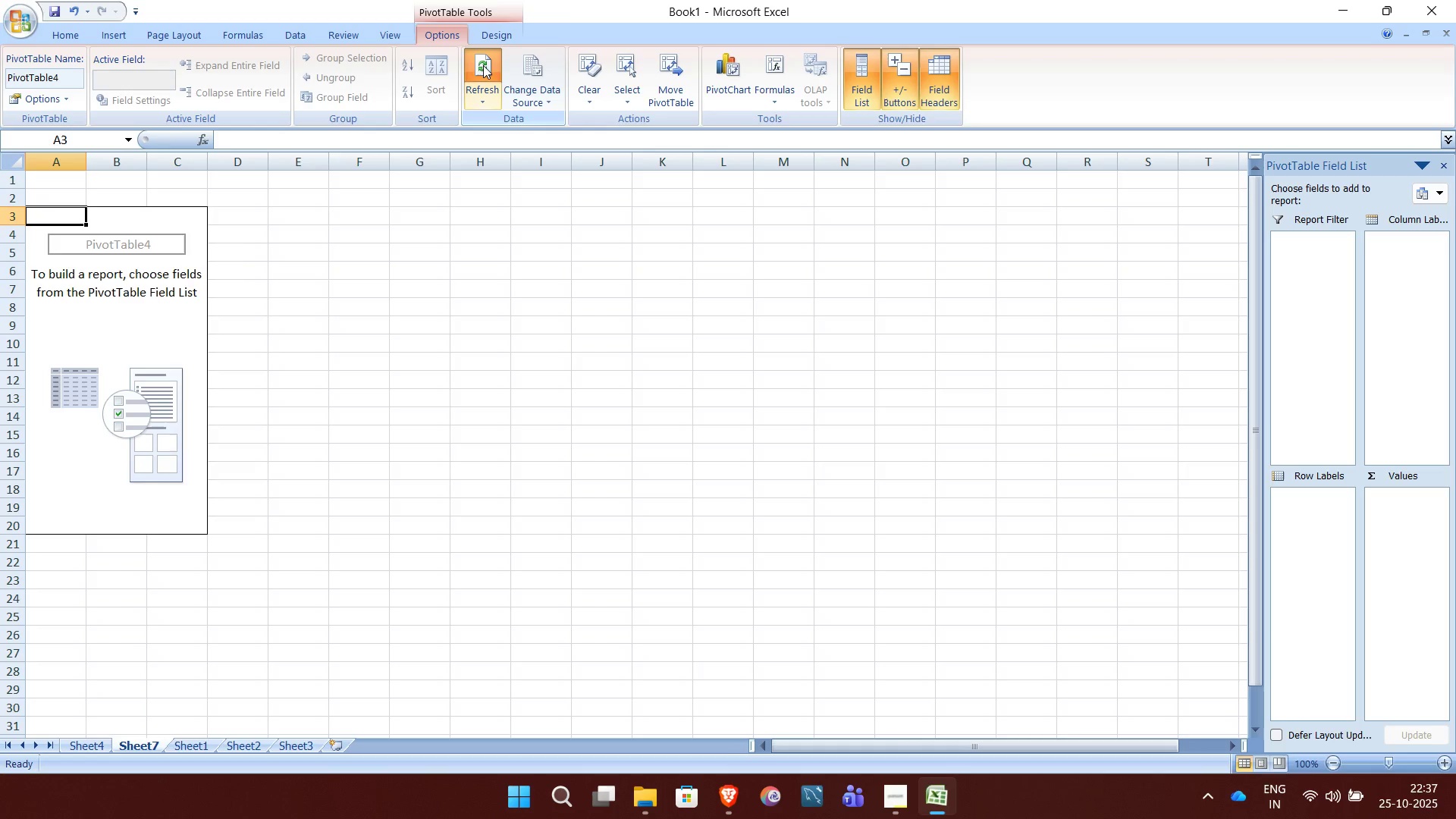 
left_click([483, 65])
 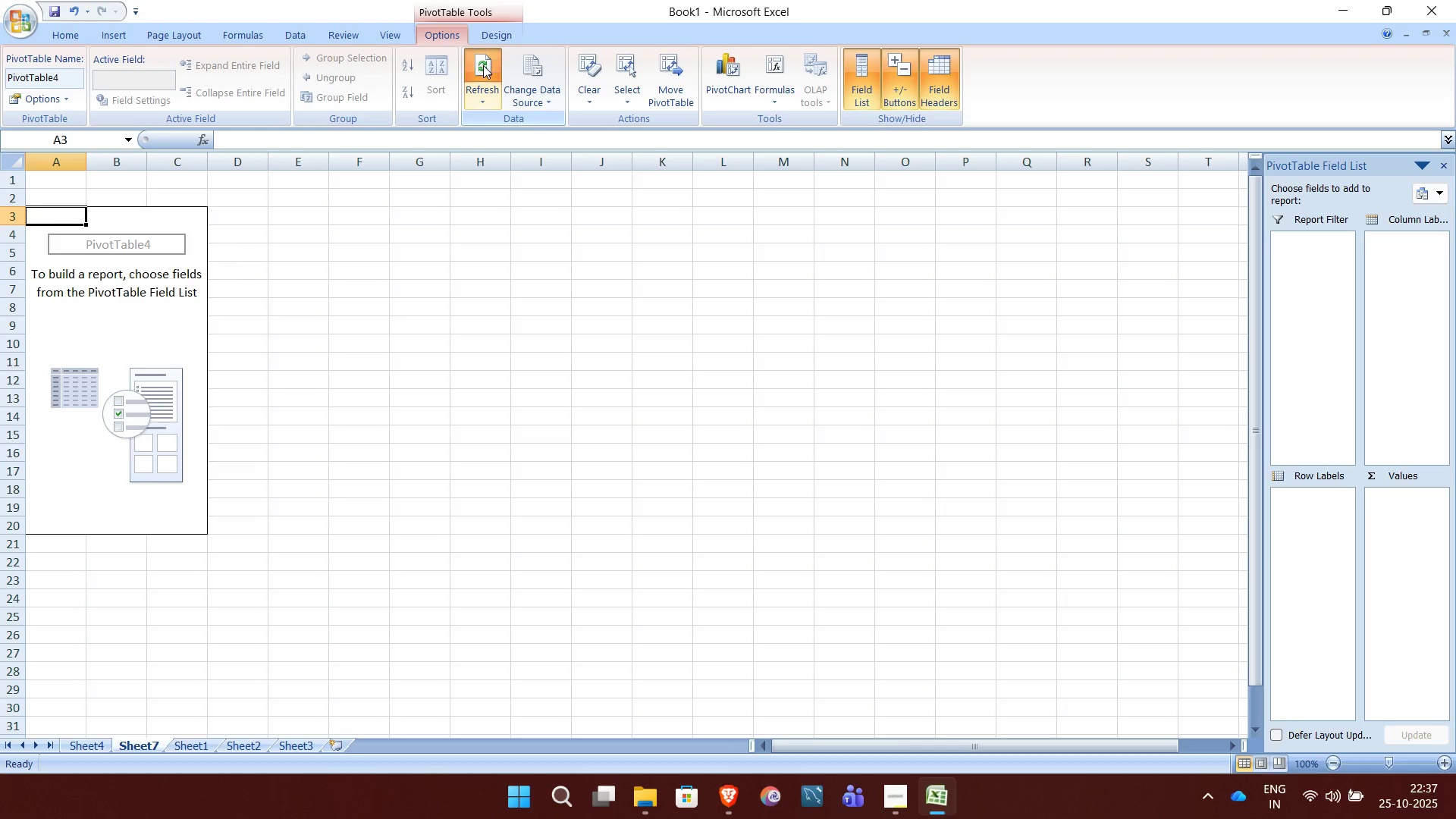 
left_click([483, 65])
 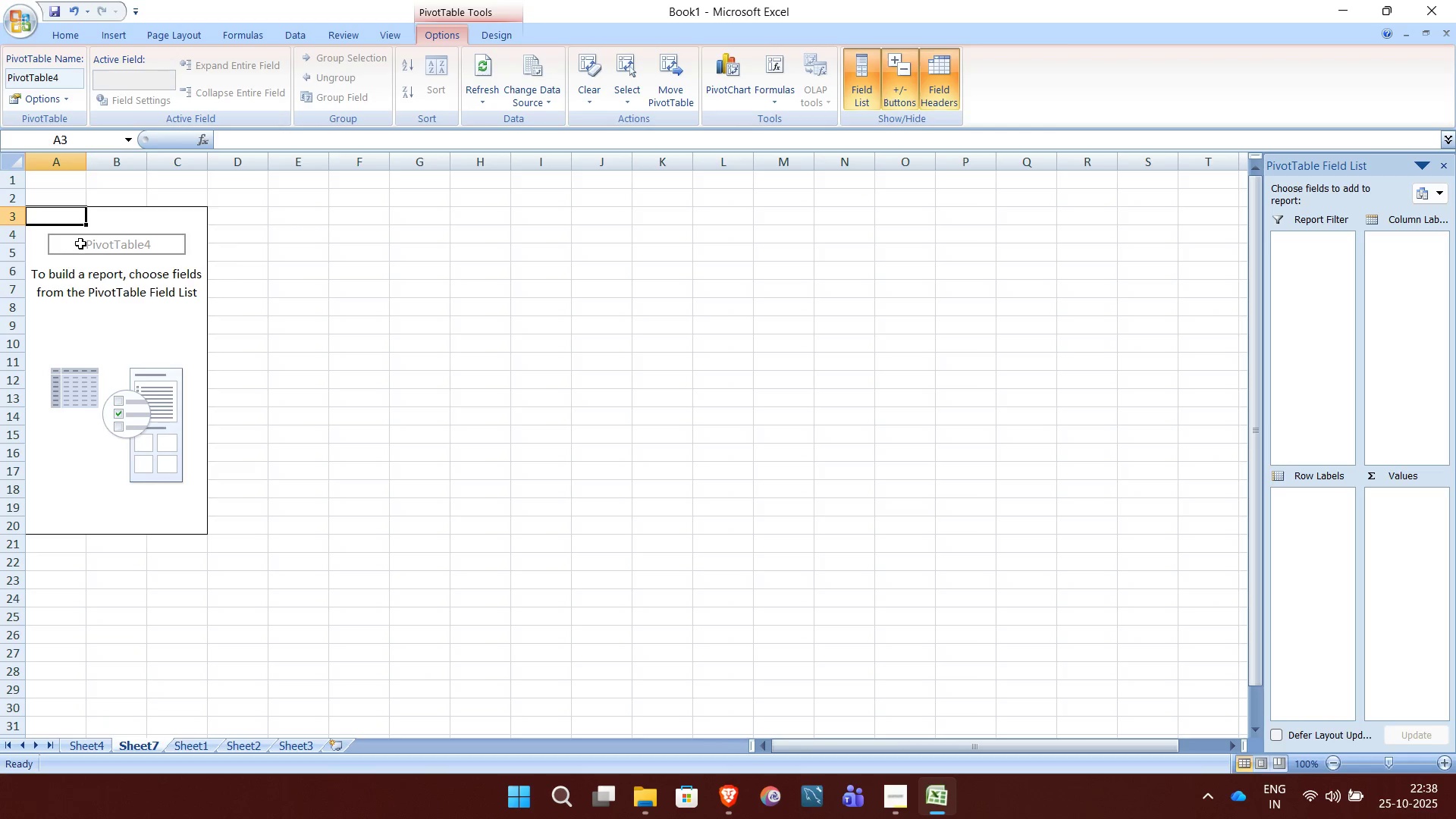 
left_click([80, 243])
 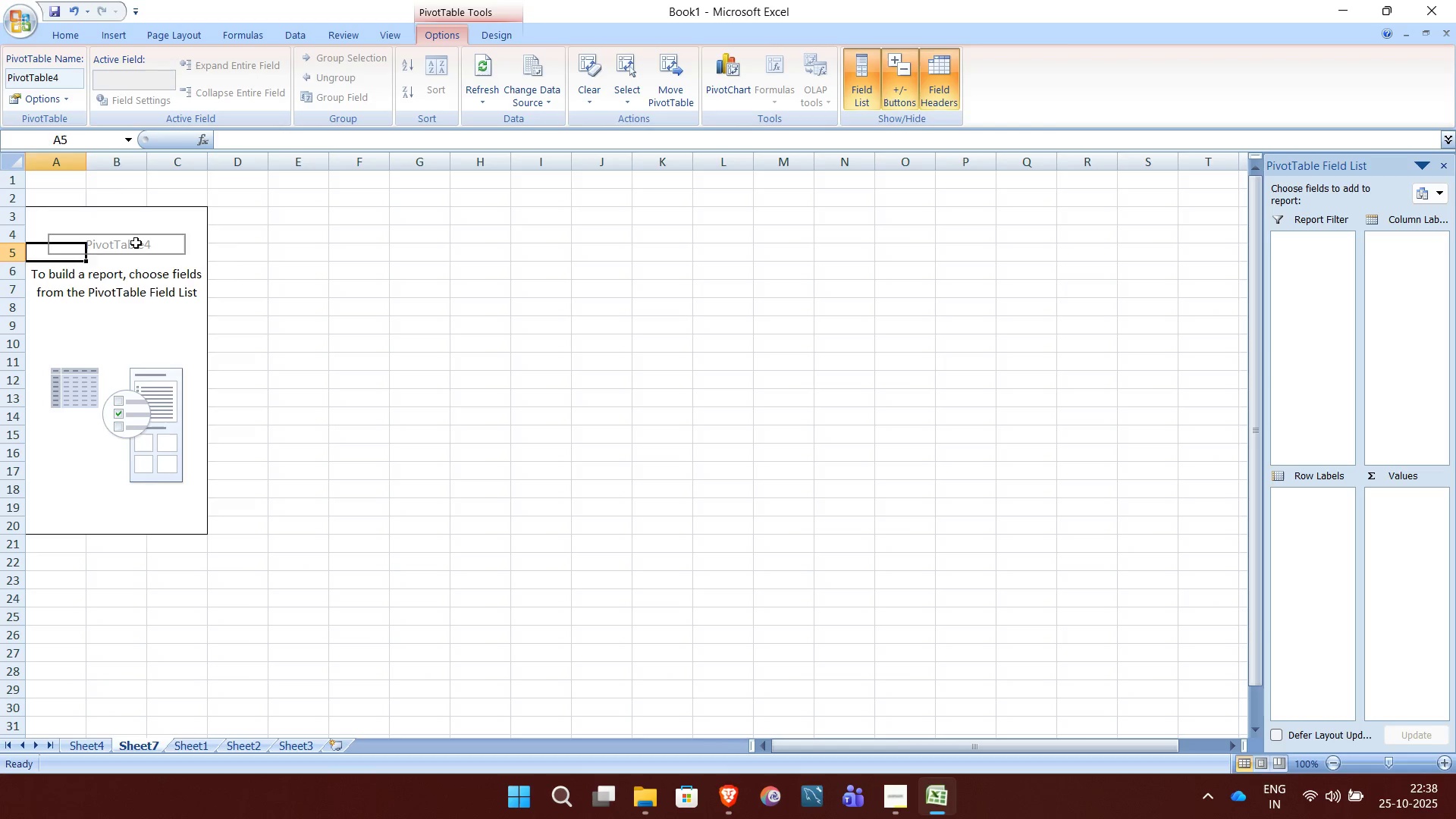 
left_click([136, 243])
 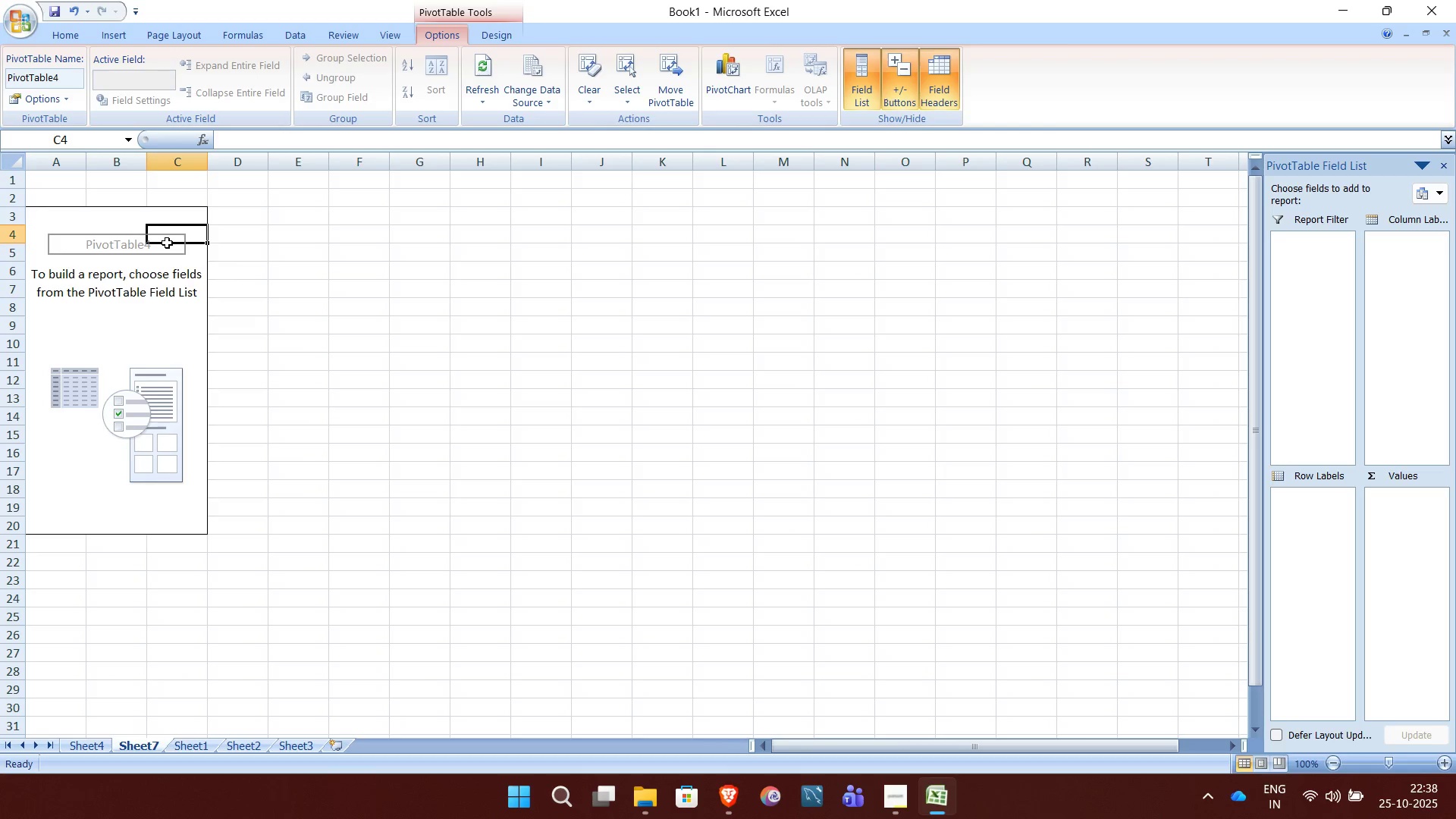 
left_click([167, 243])
 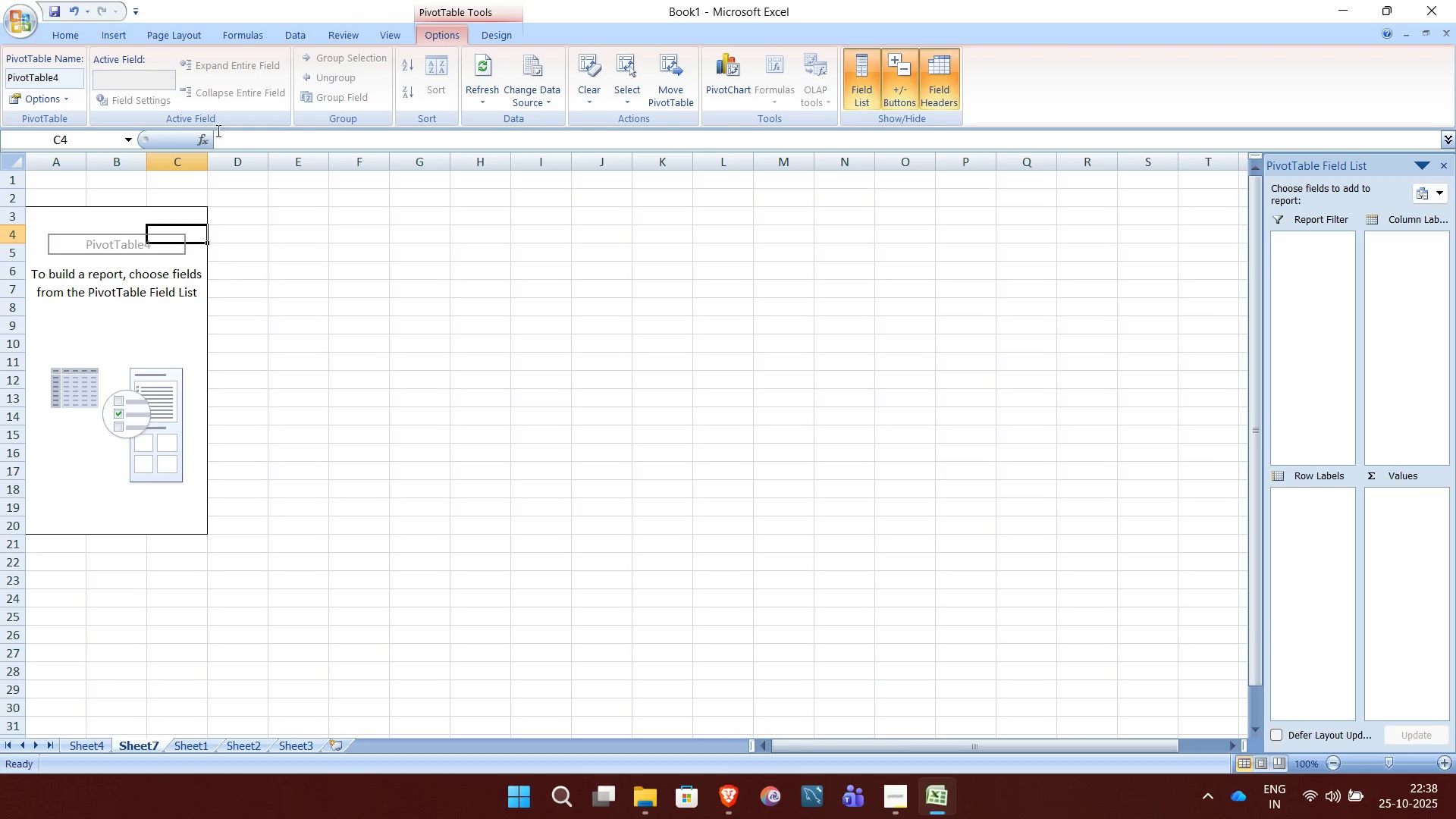 
mouse_move([249, 56])
 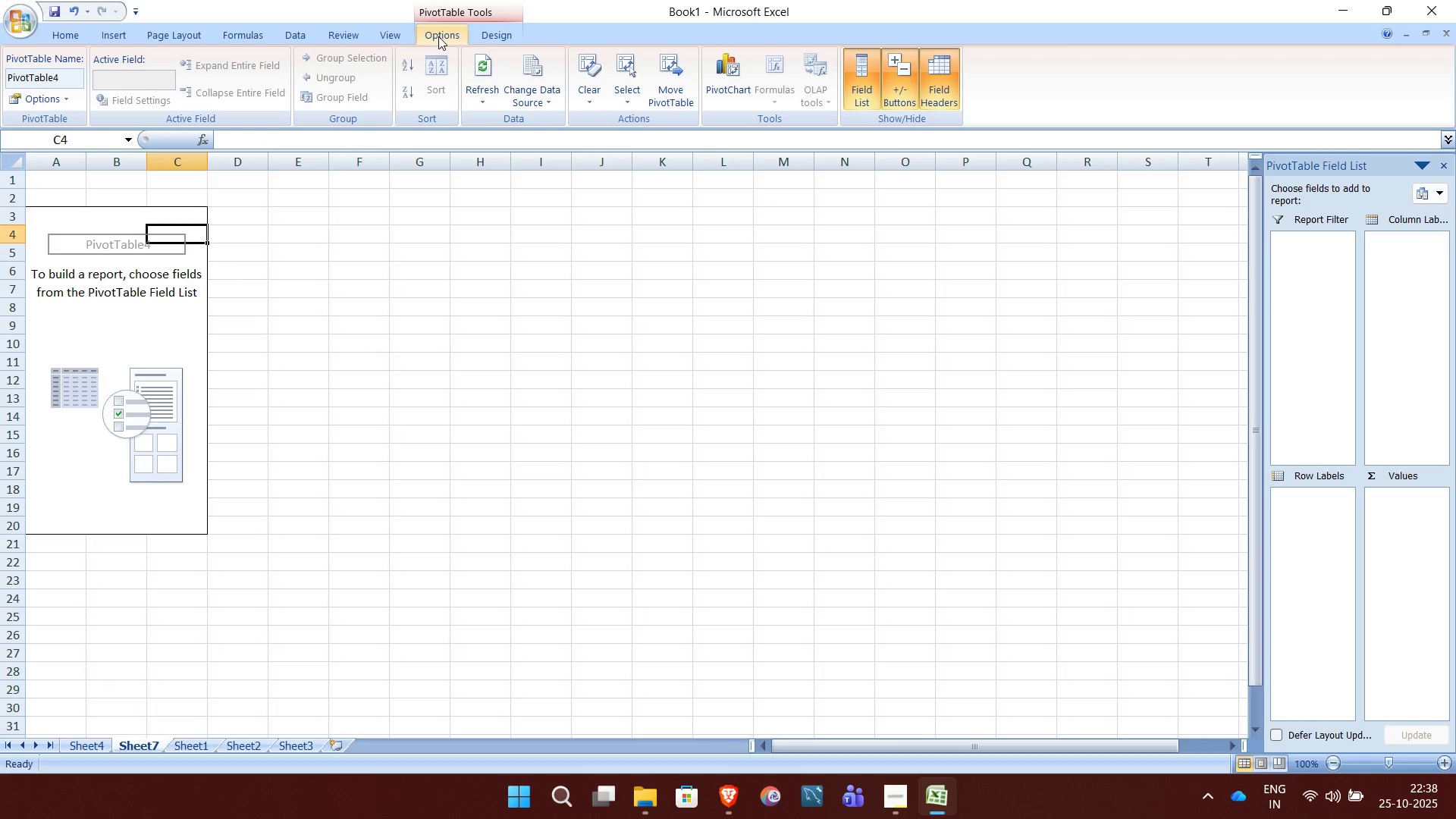 
left_click([438, 36])
 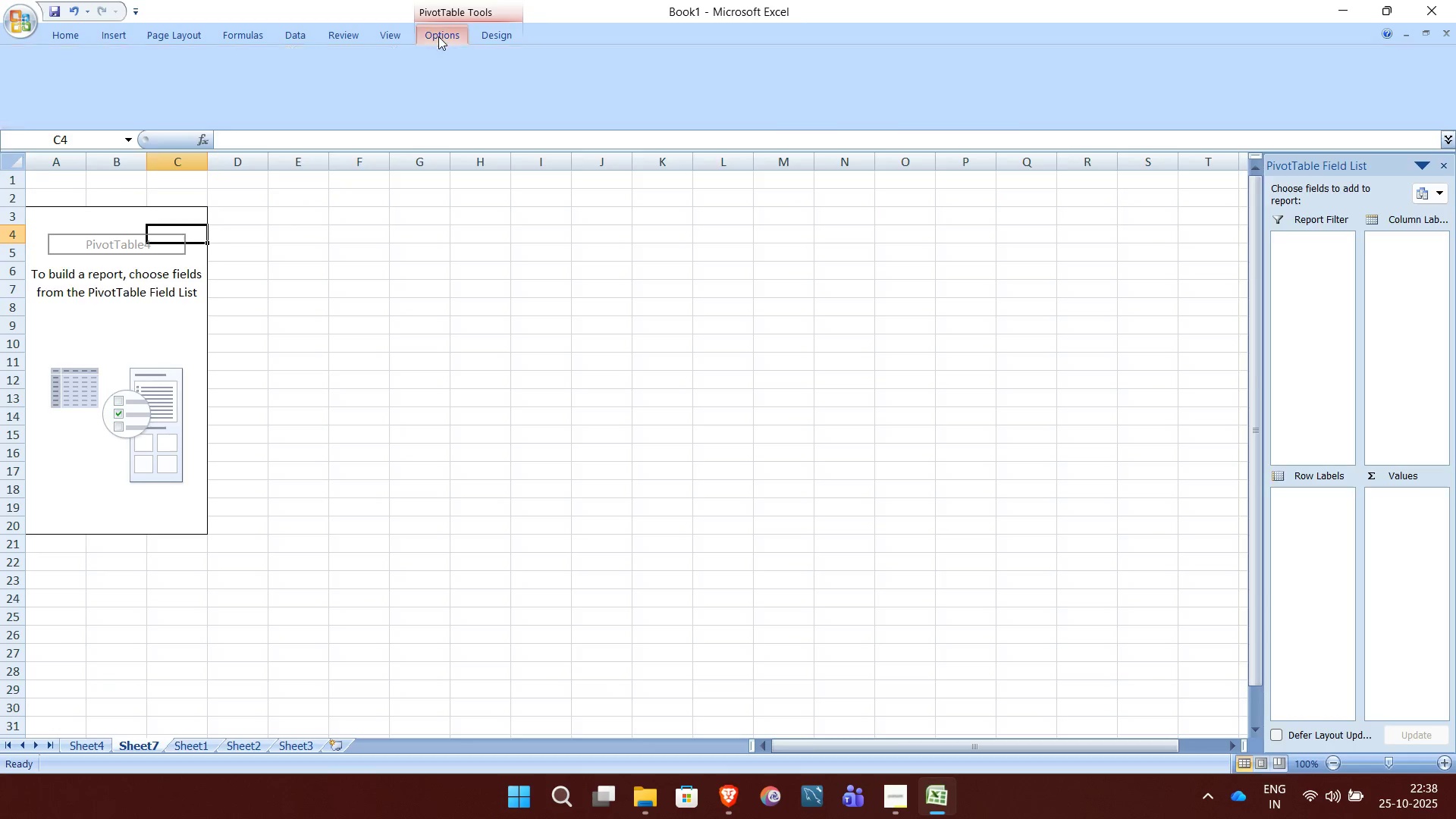 
double_click([438, 36])
 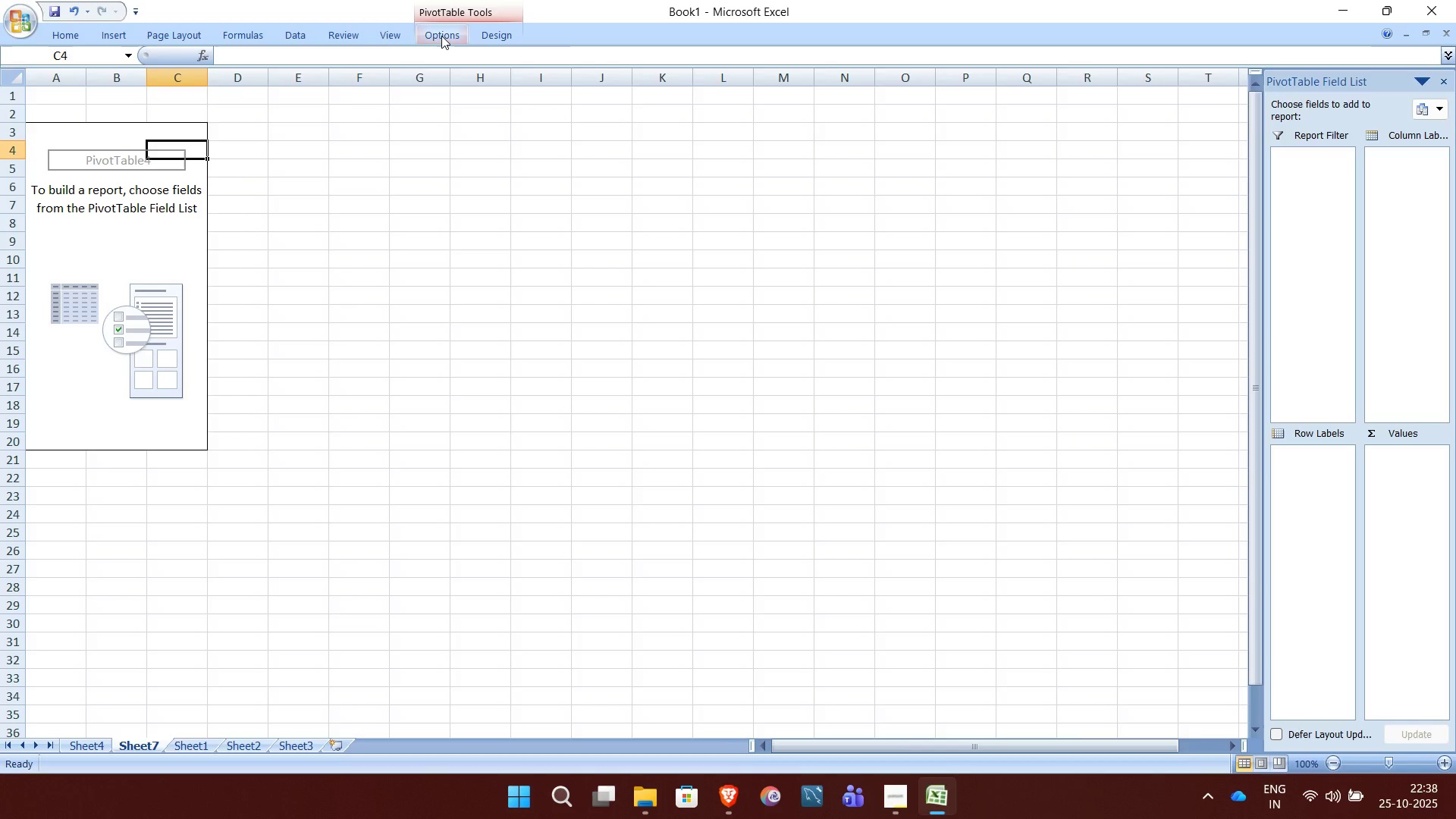 
left_click([441, 36])
 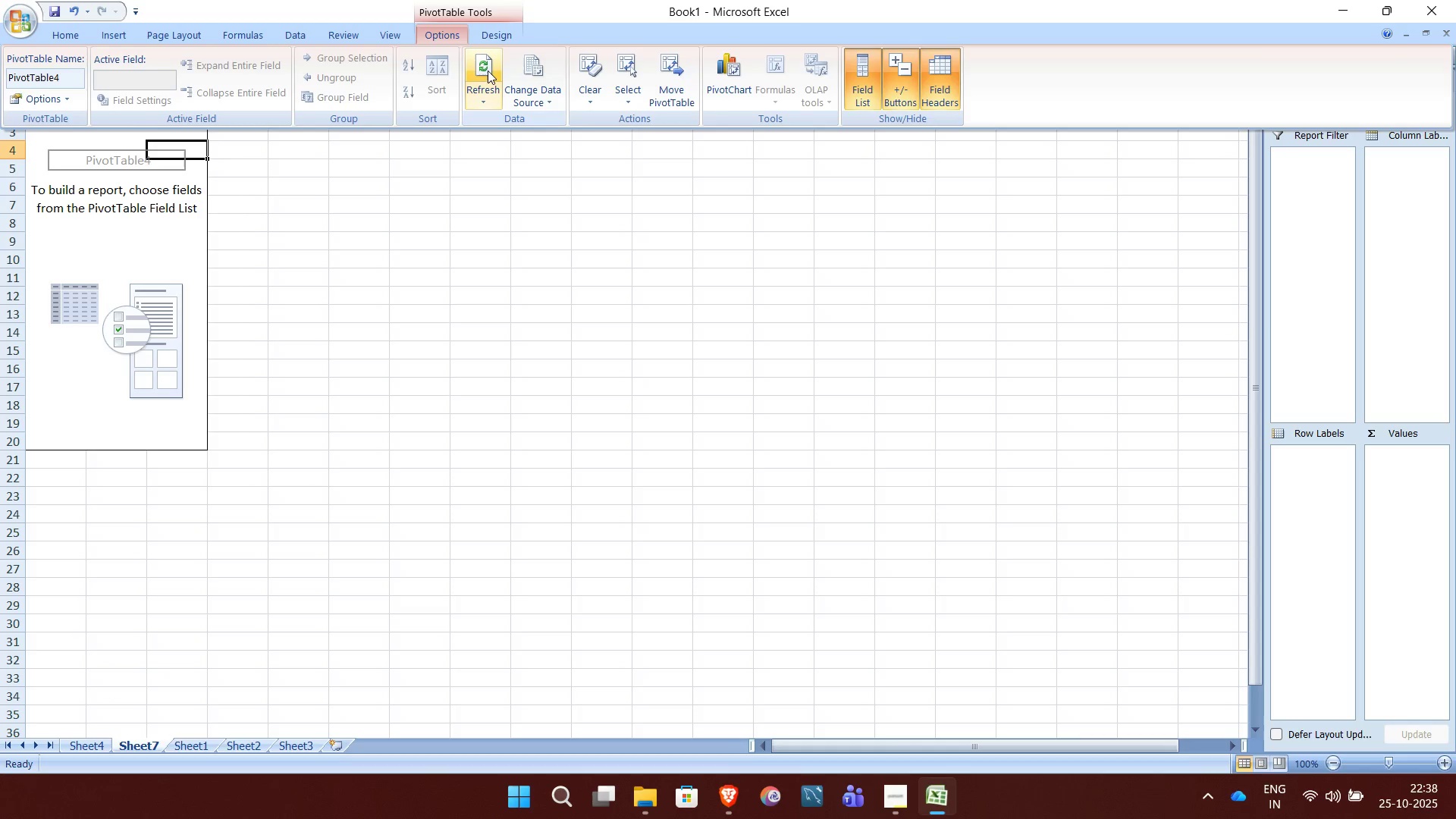 
left_click([488, 71])
 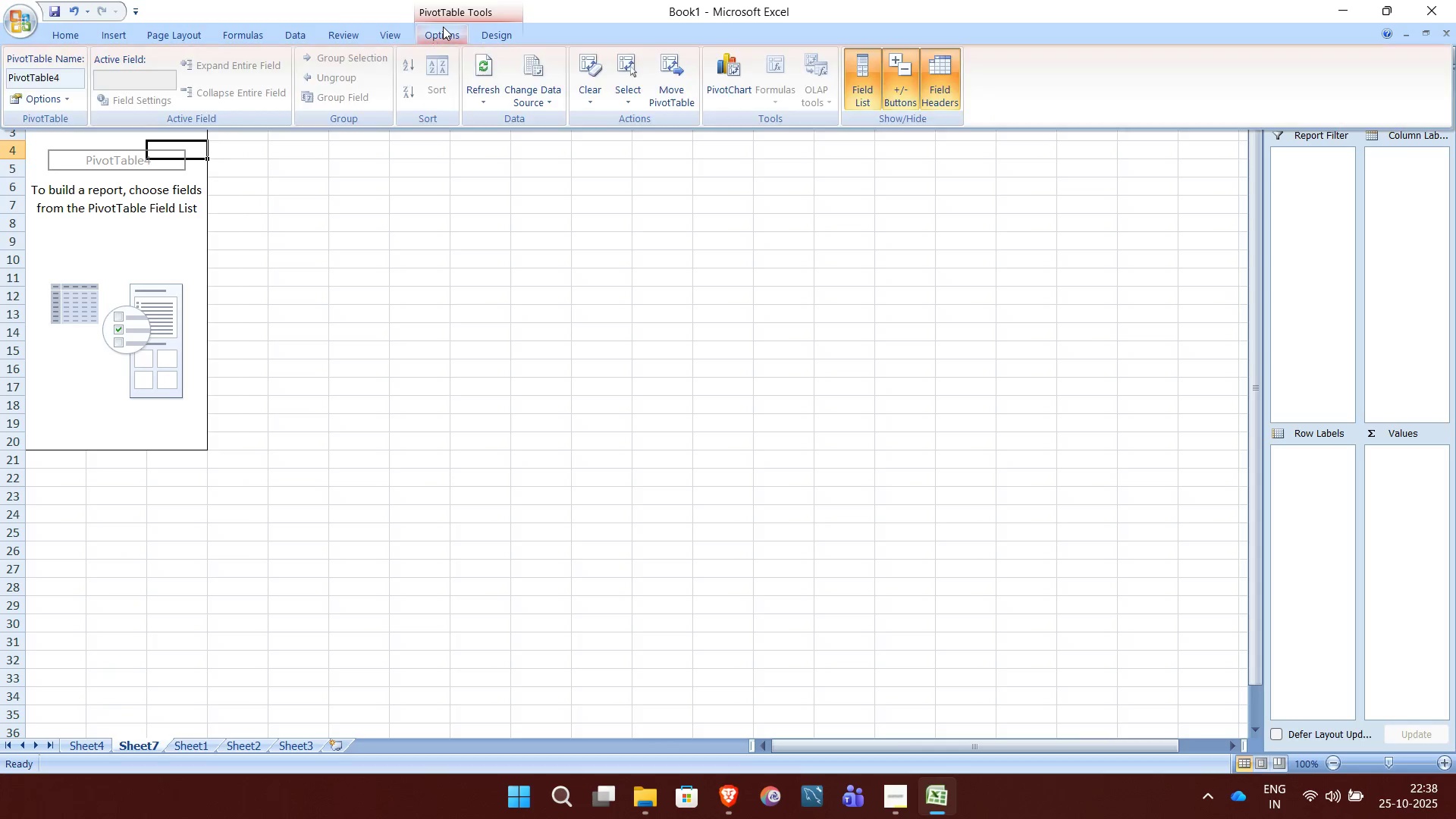 
double_click([443, 27])
 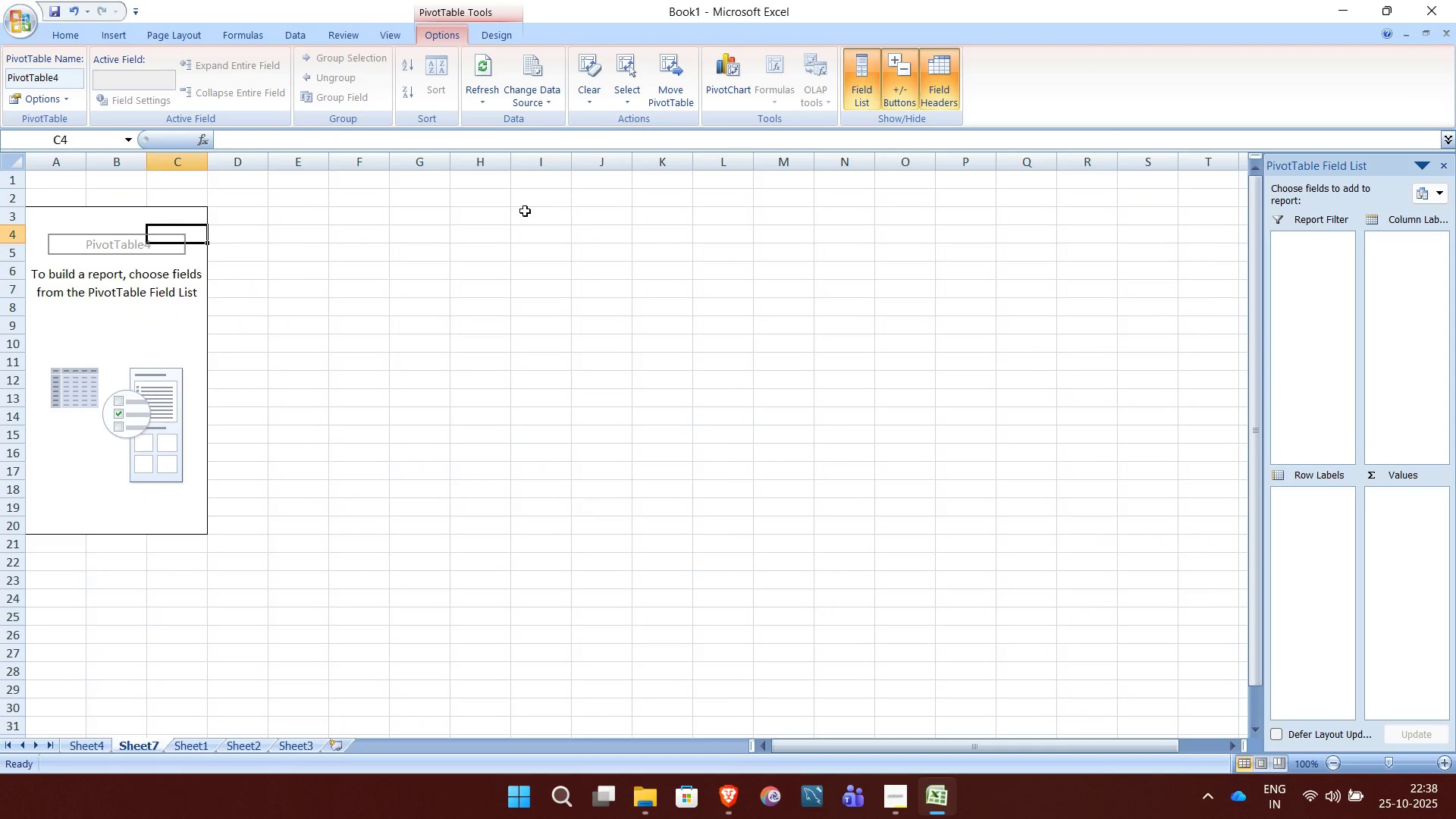 
left_click([525, 211])
 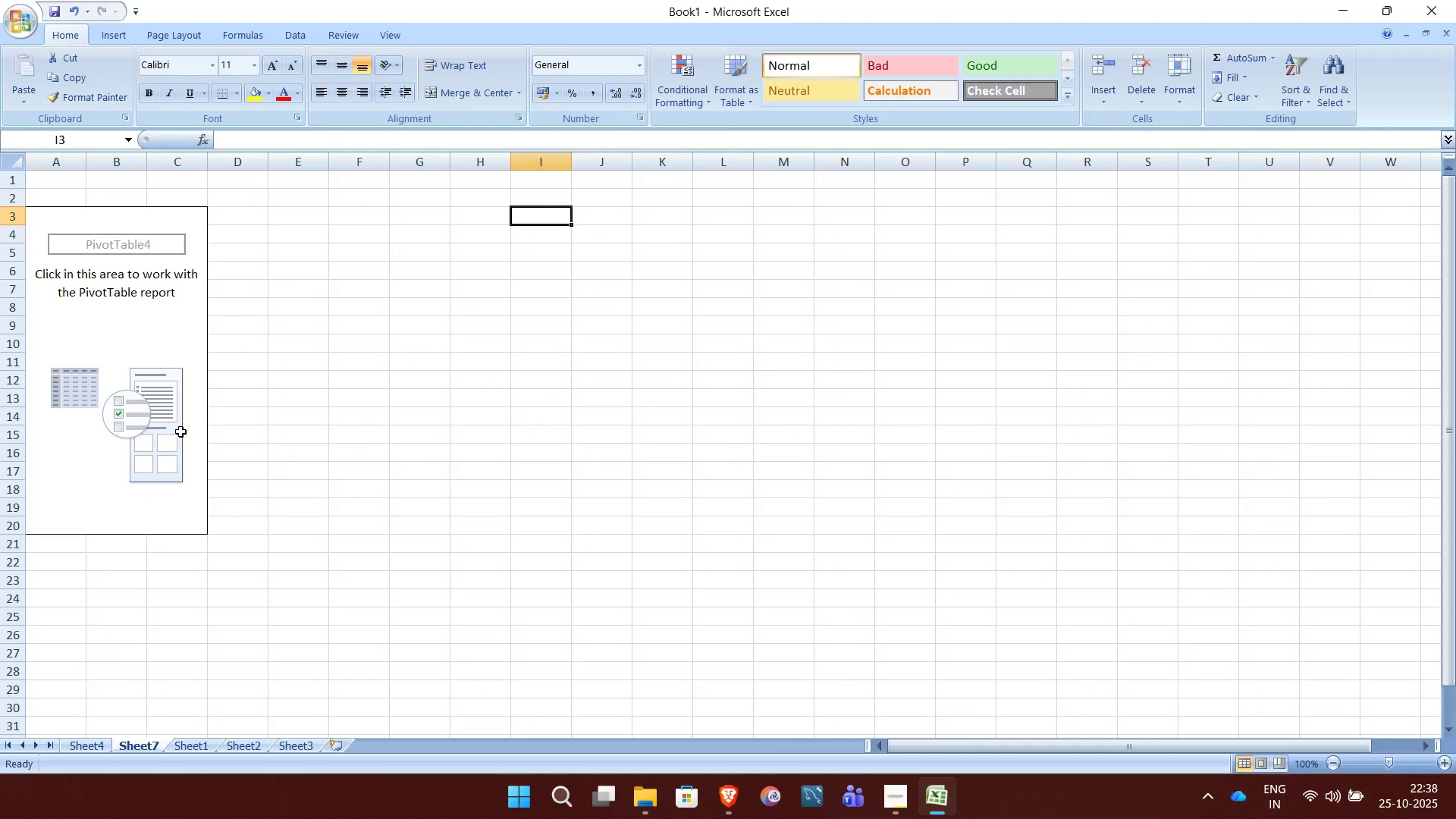 
wait(5.61)
 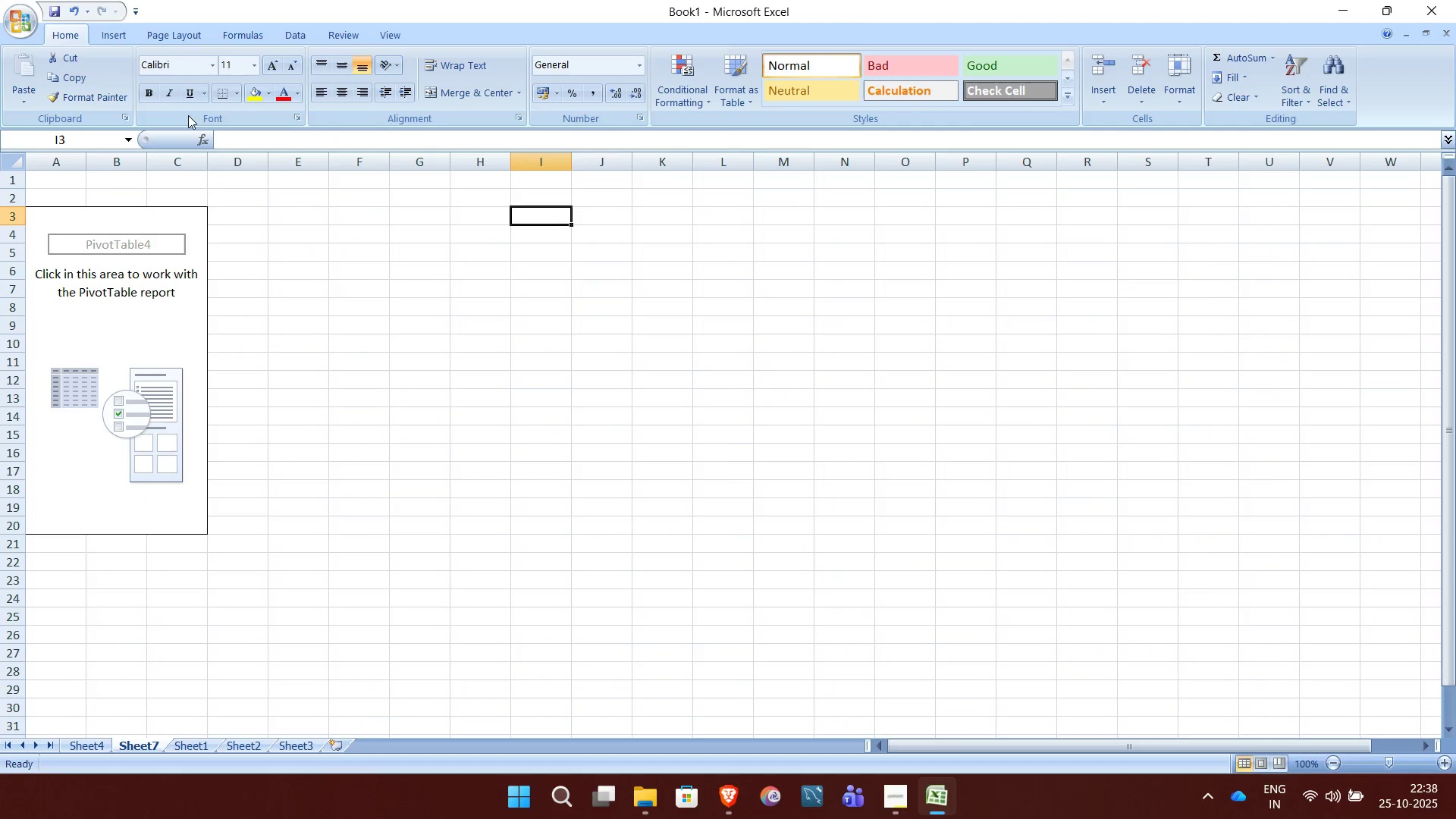 
left_click([126, 256])
 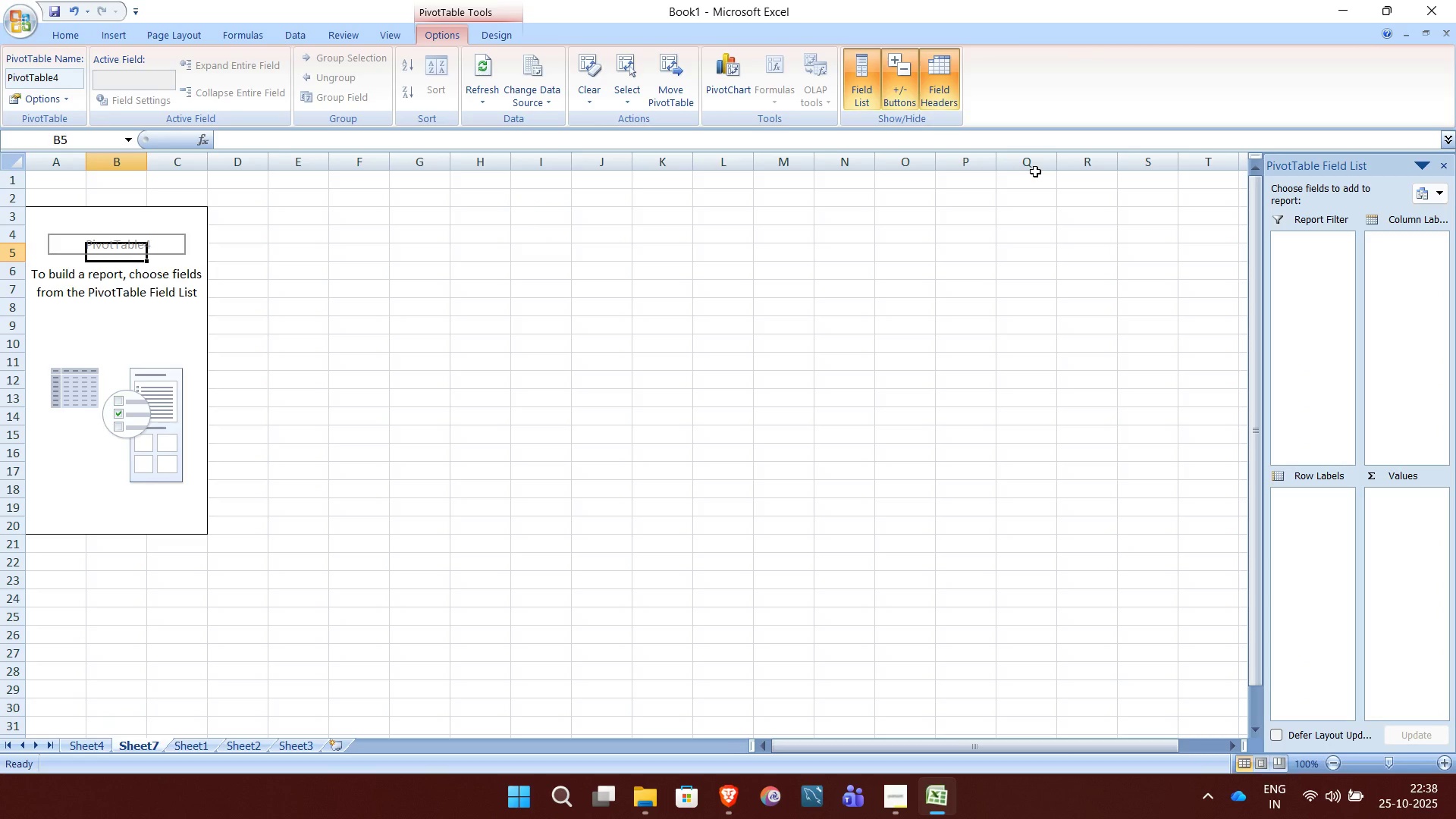 
wait(6.5)
 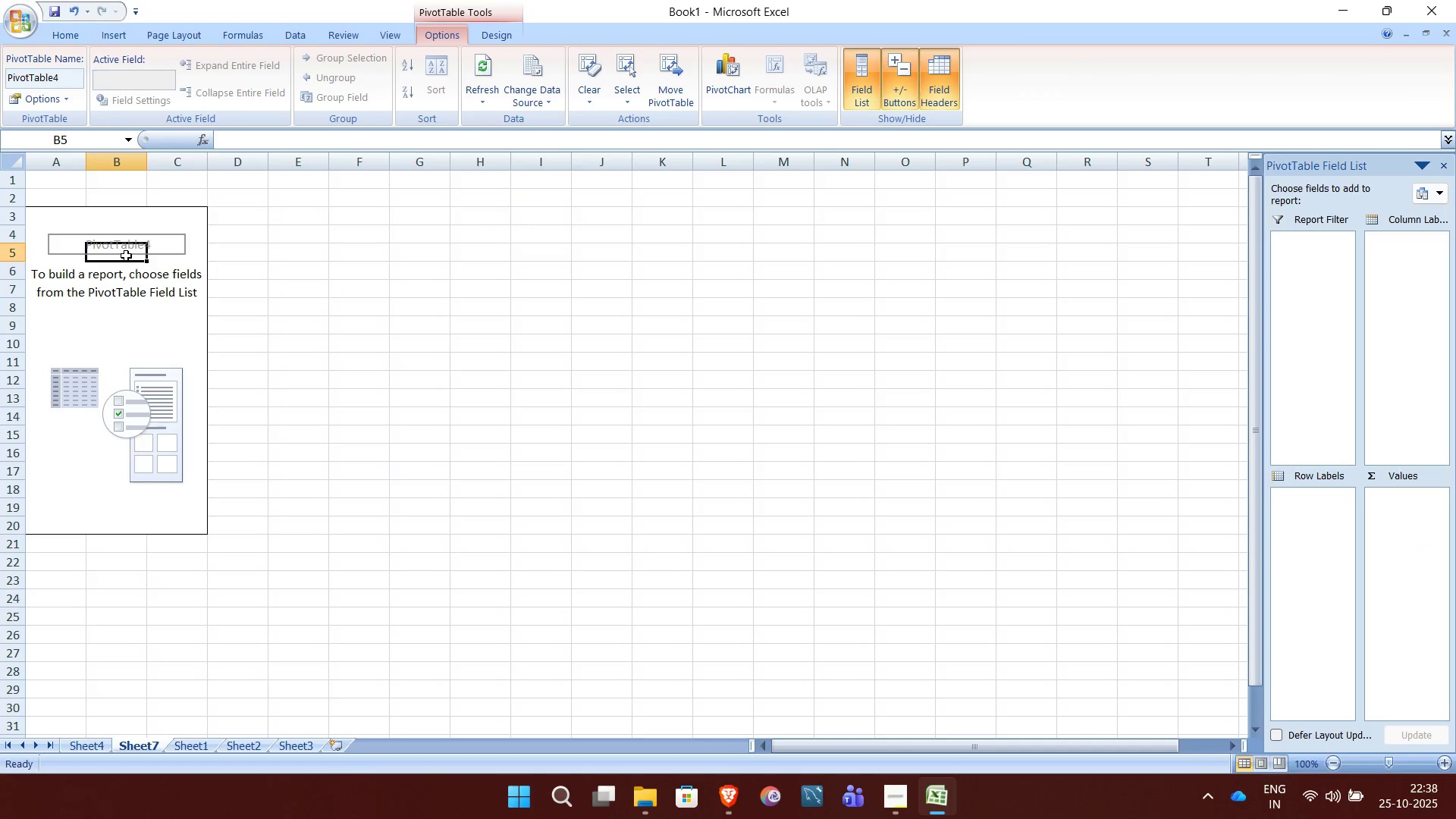 
left_click([1423, 162])
 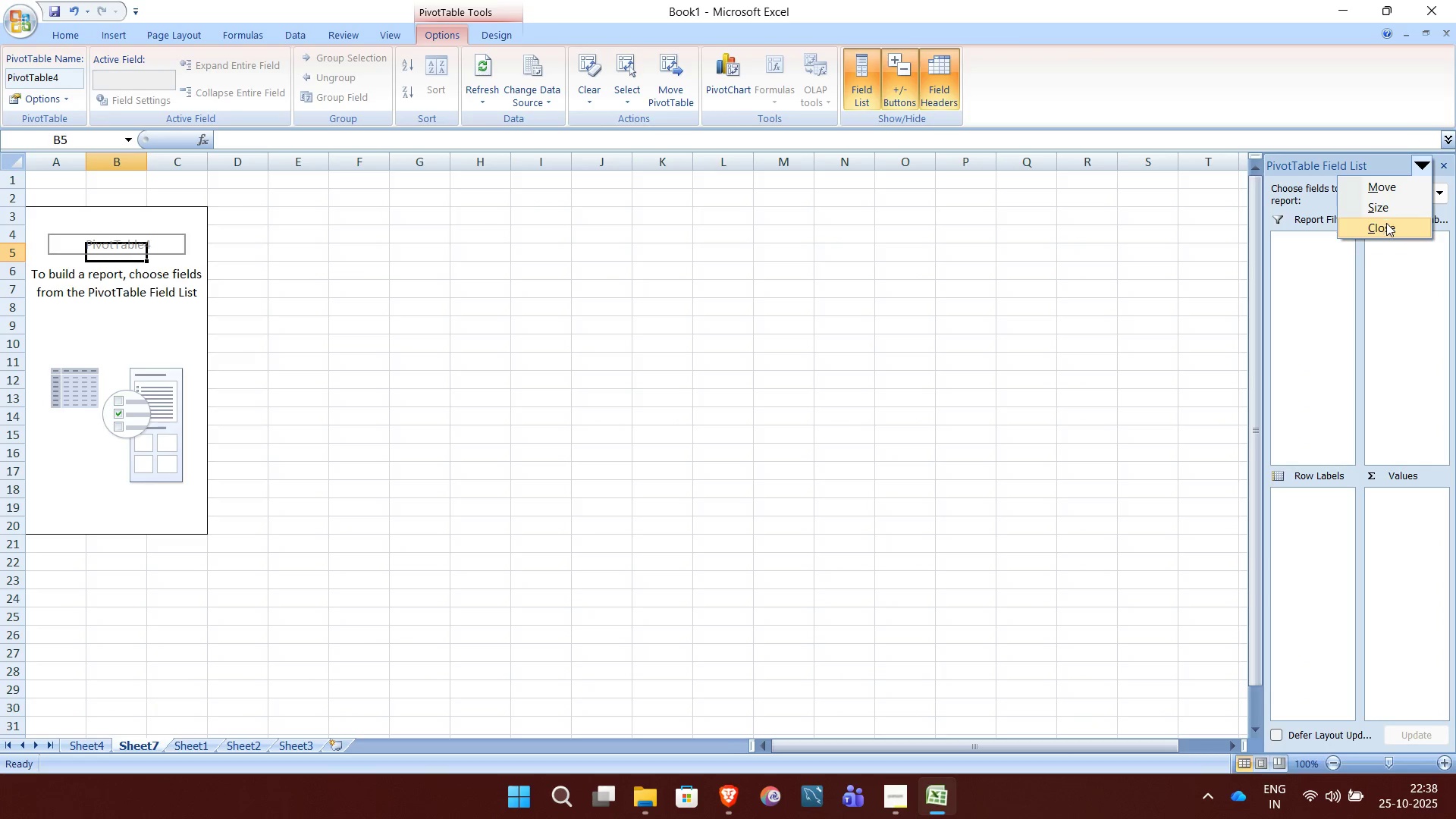 
left_click([1386, 228])
 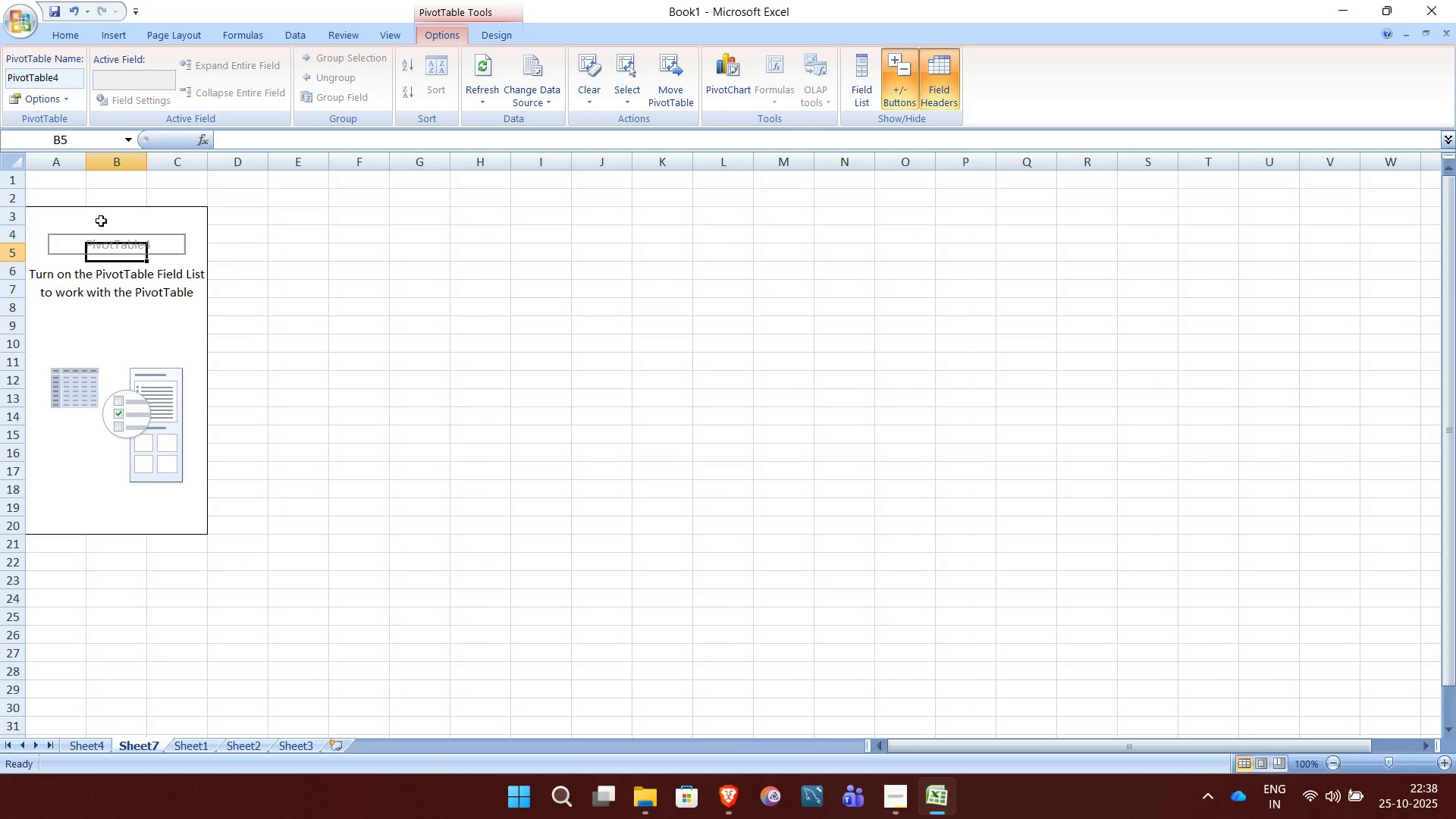 
wait(5.39)
 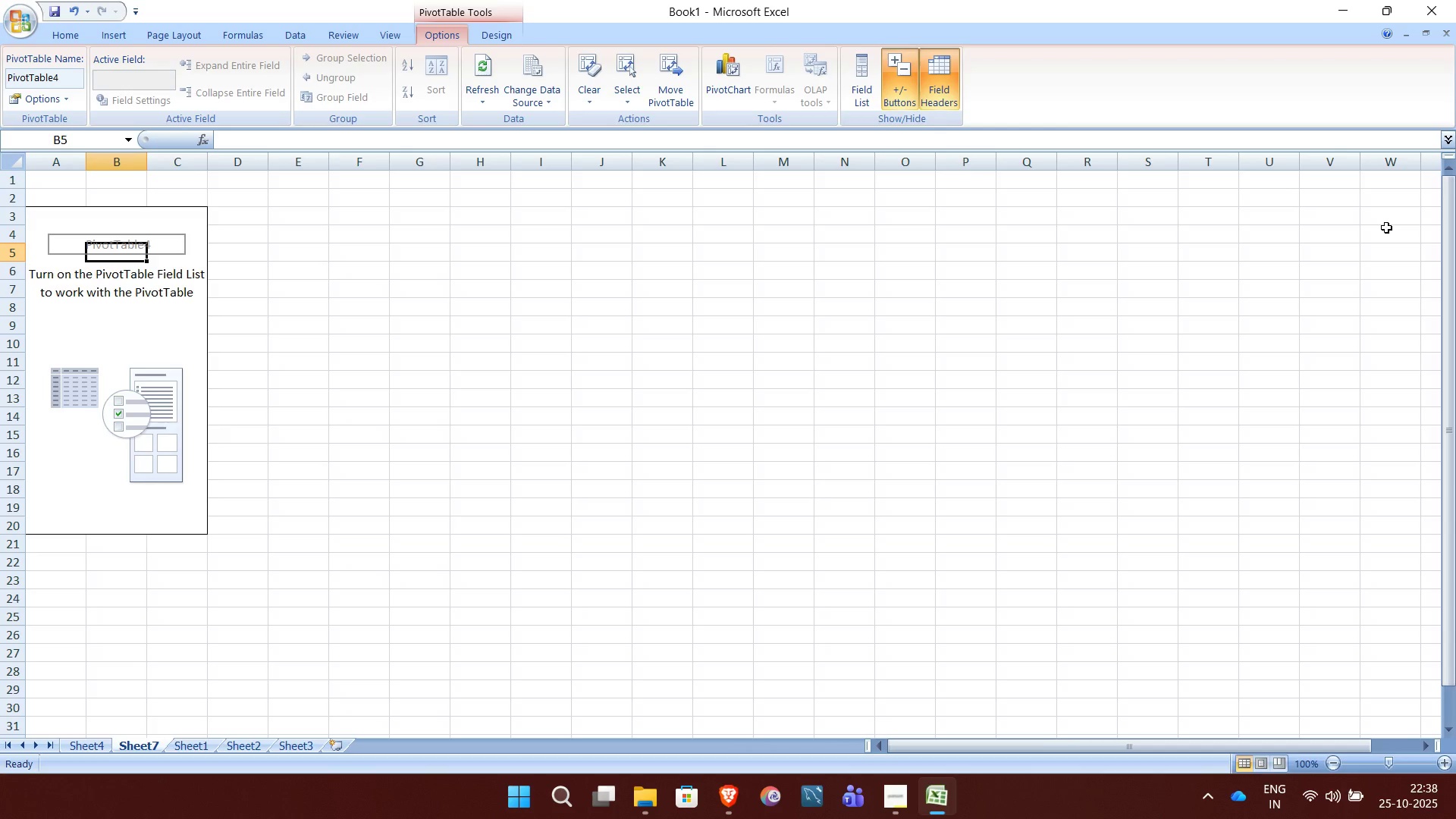 
left_click([67, 96])
 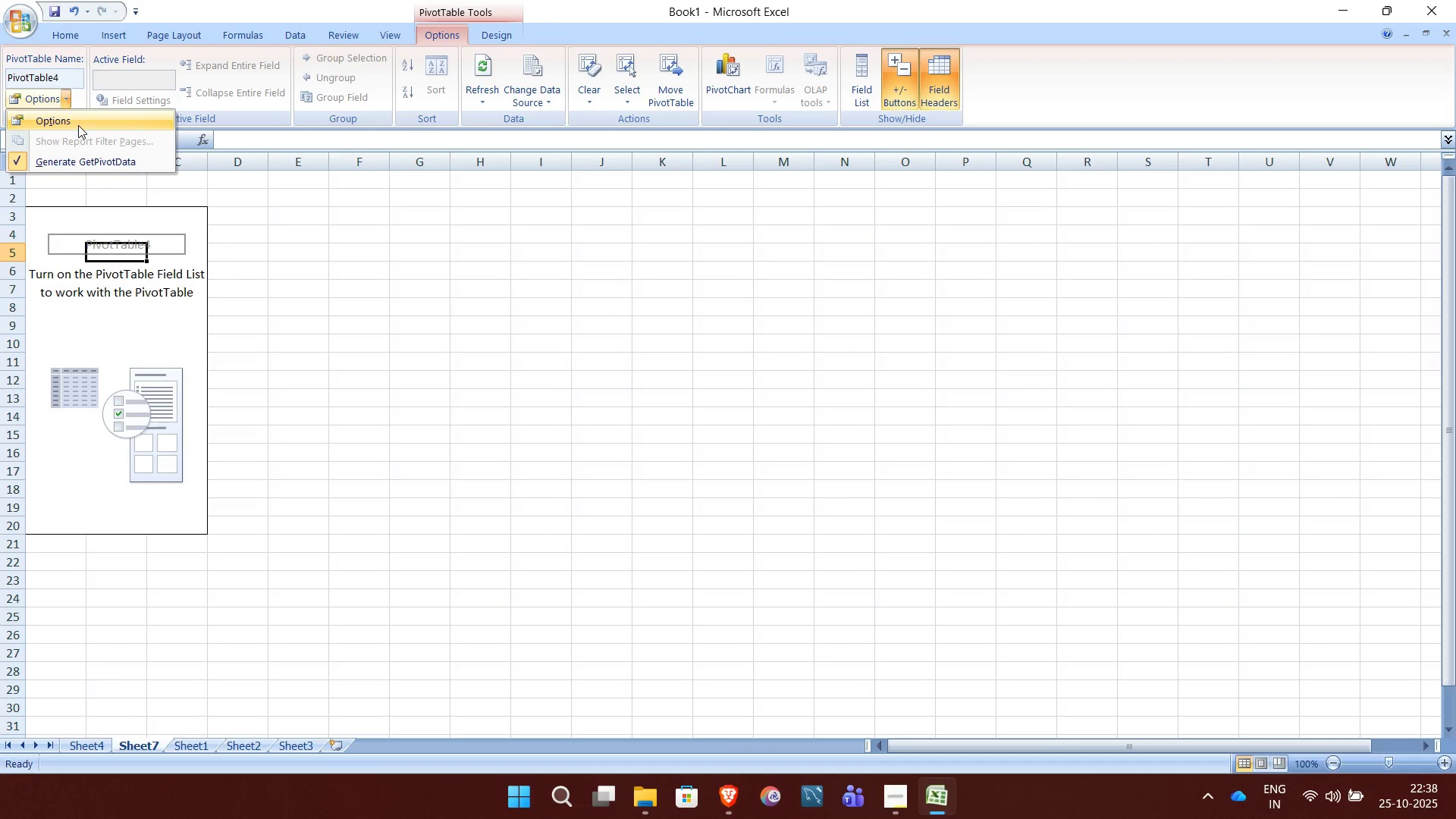 
left_click([78, 125])
 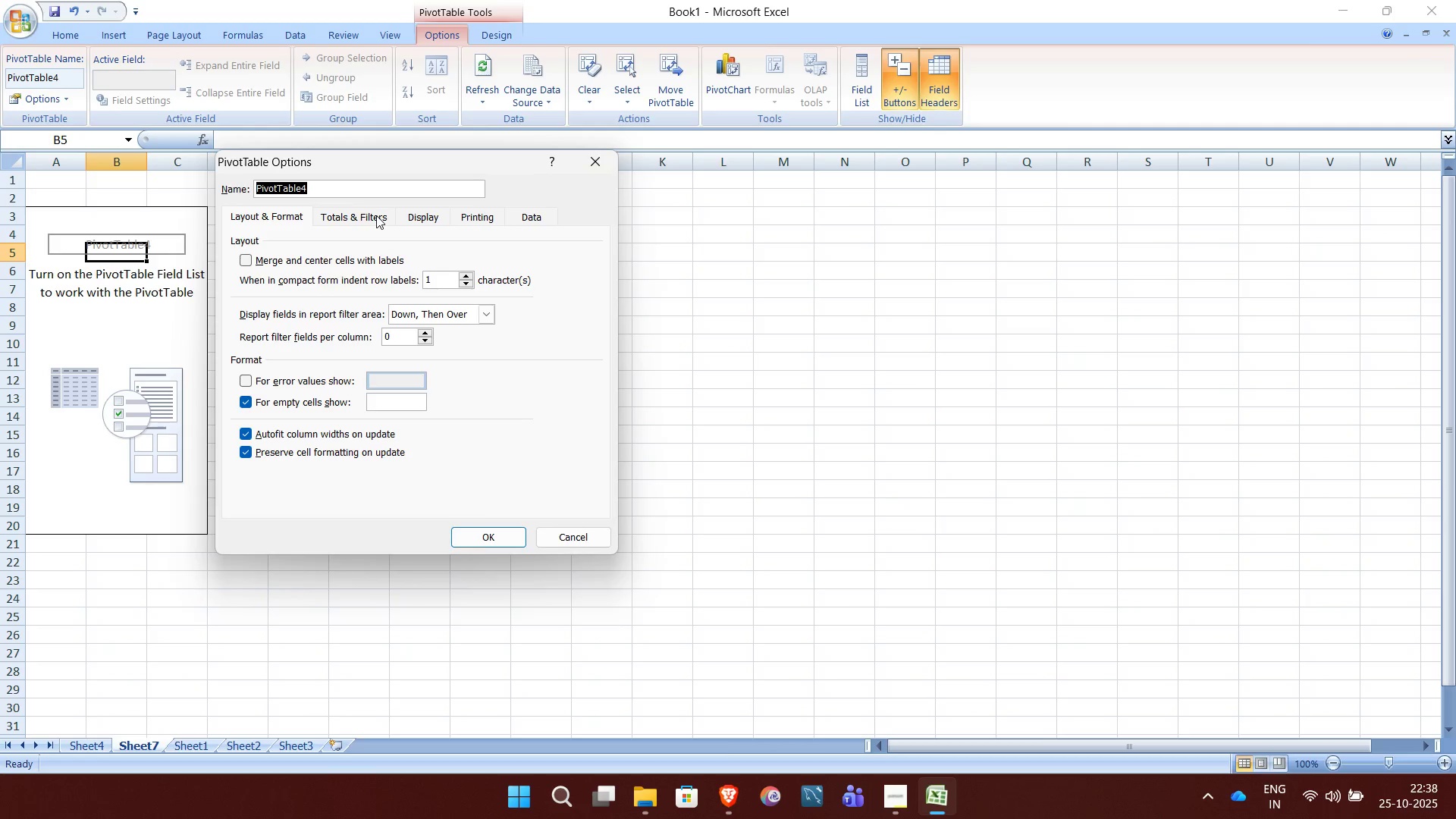 
left_click([600, 159])
 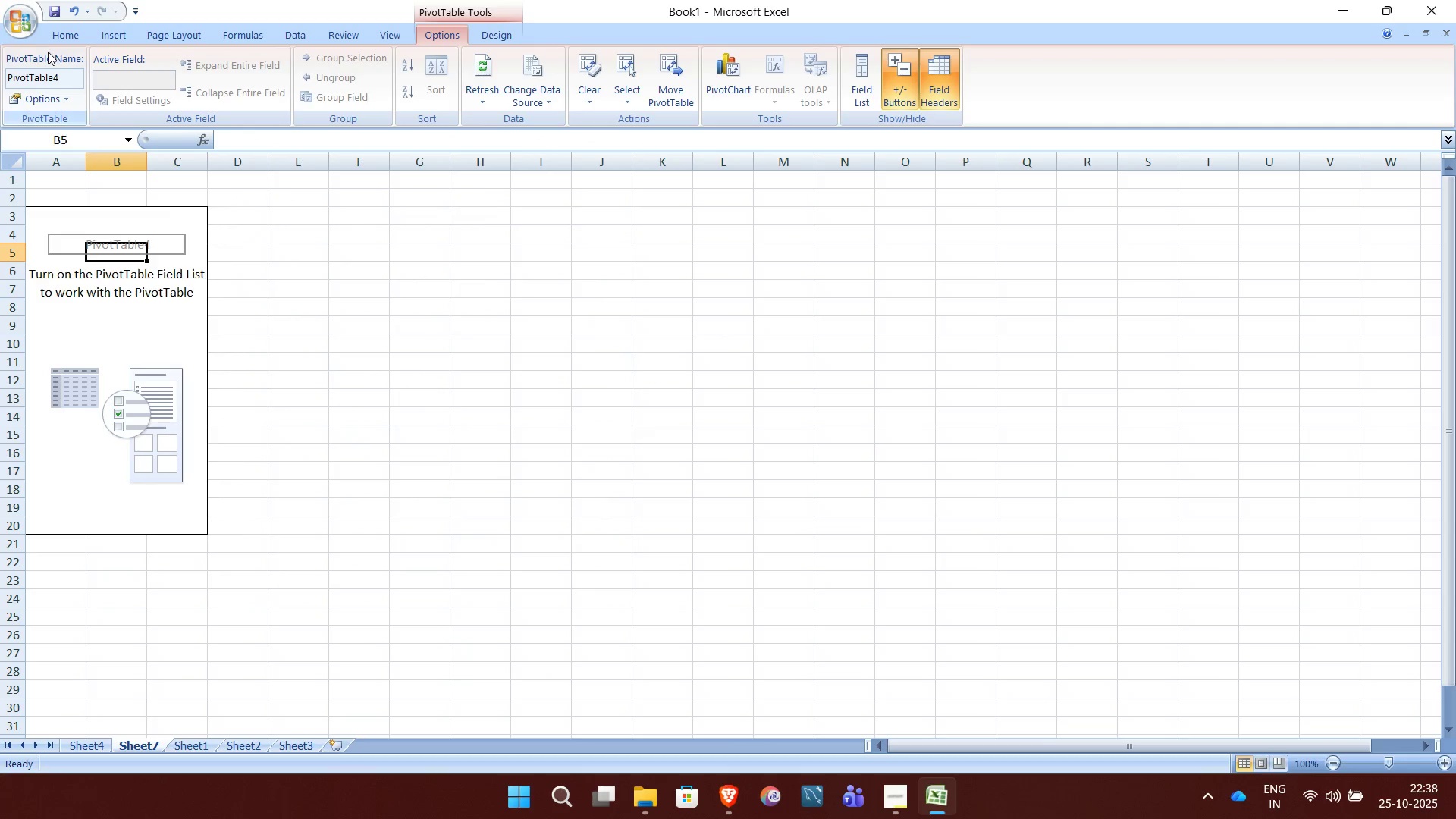 
left_click([48, 52])
 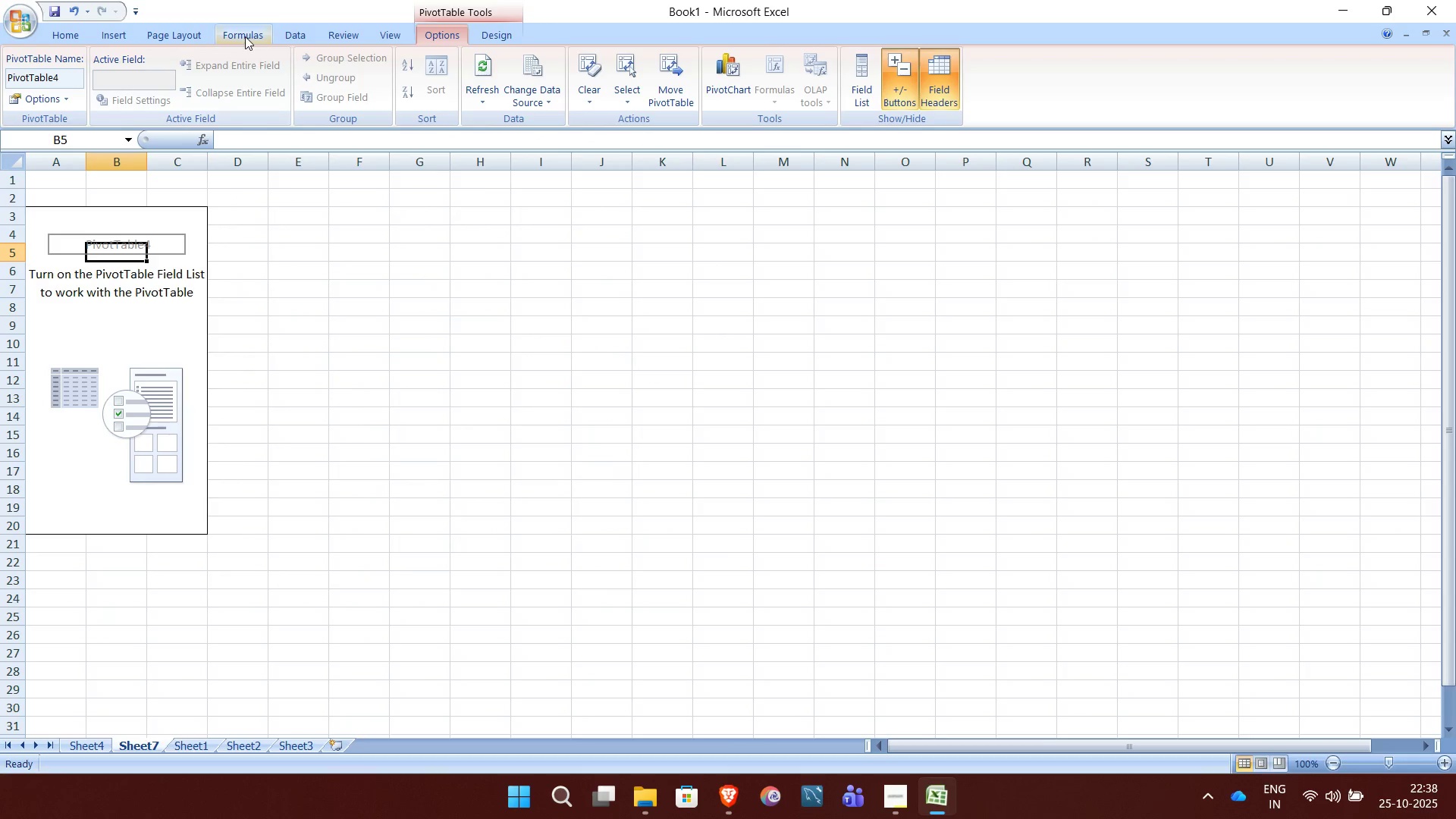 
left_click([245, 36])
 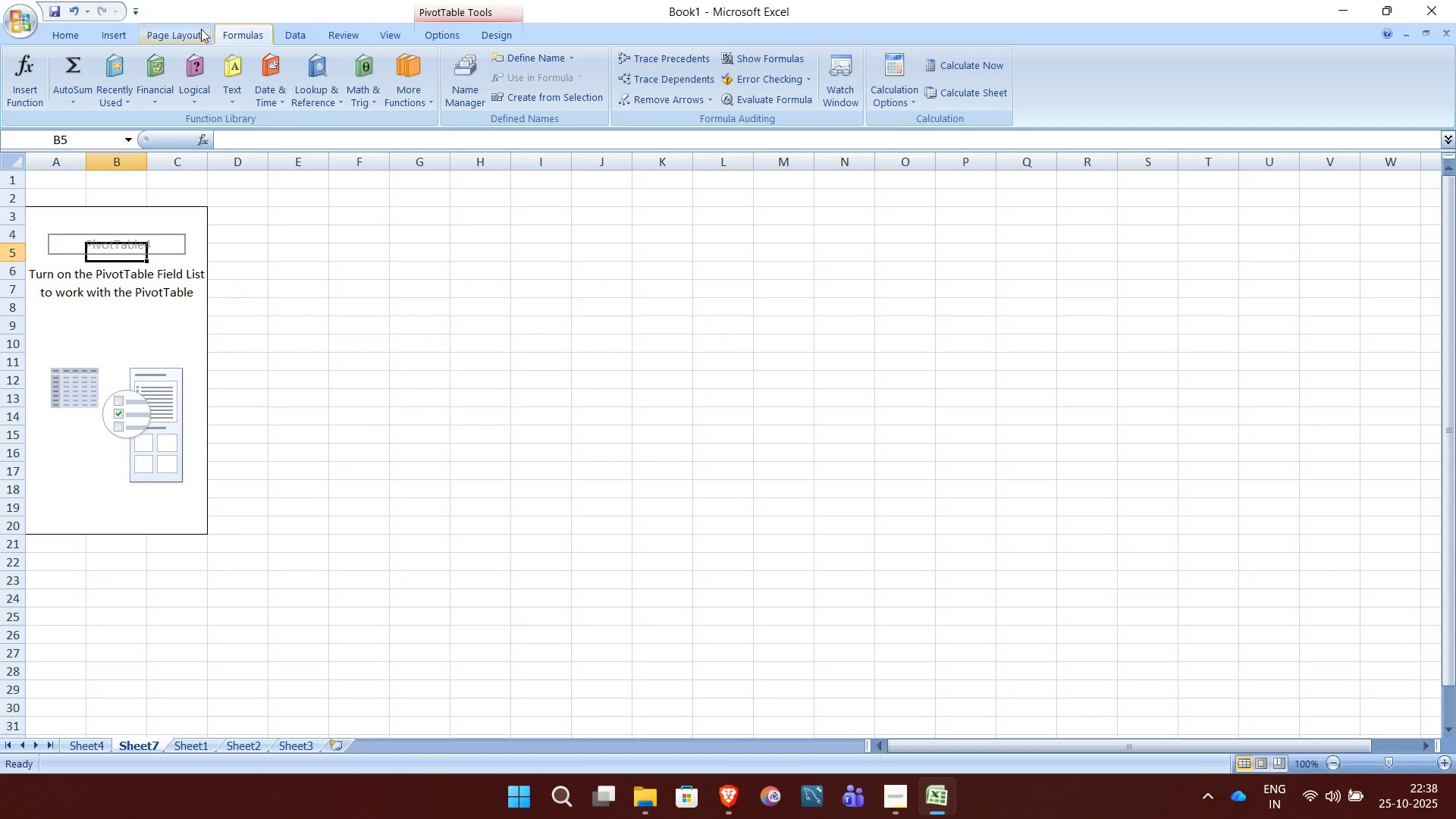 
left_click([193, 30])
 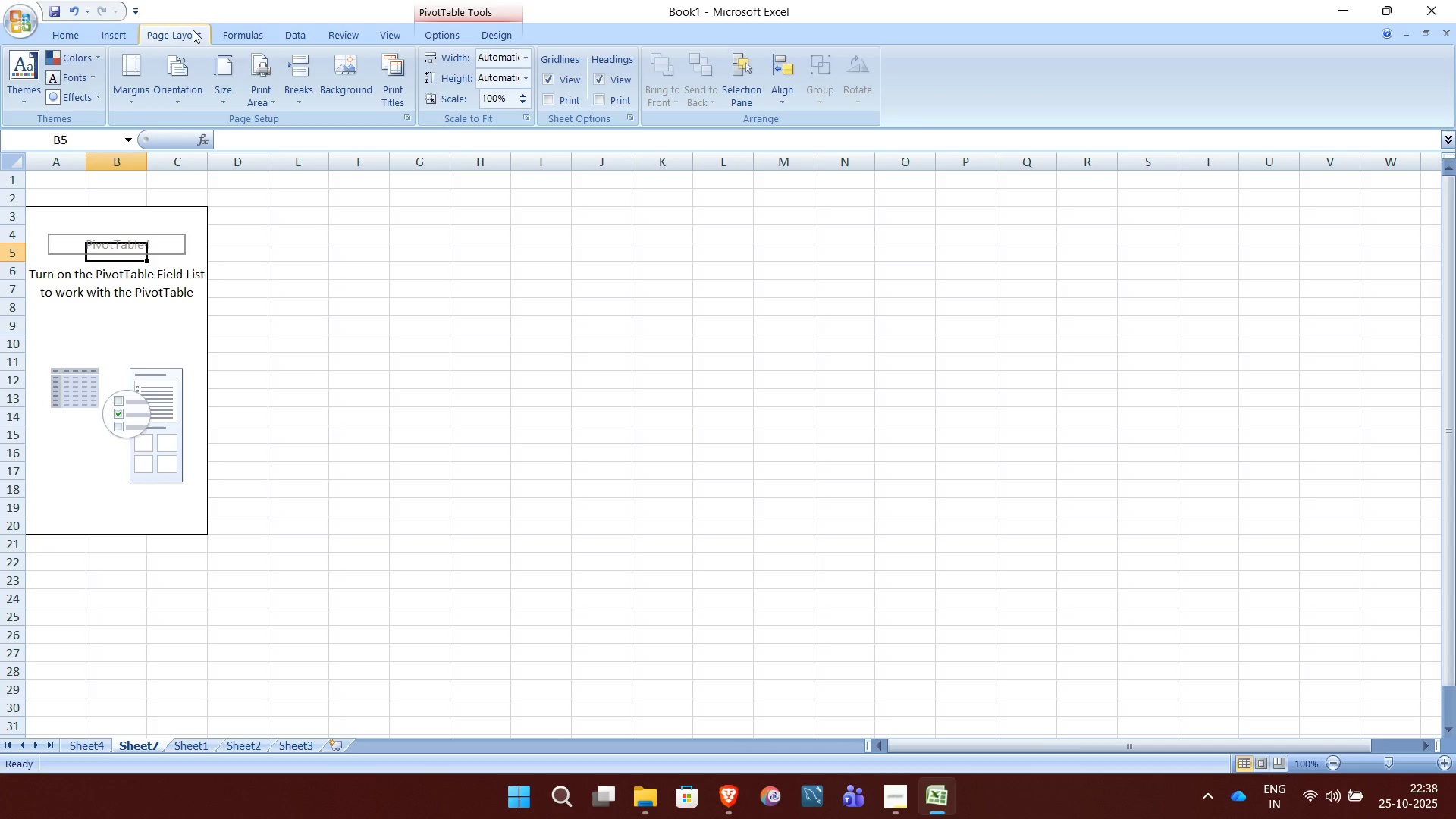 
wait(5.2)
 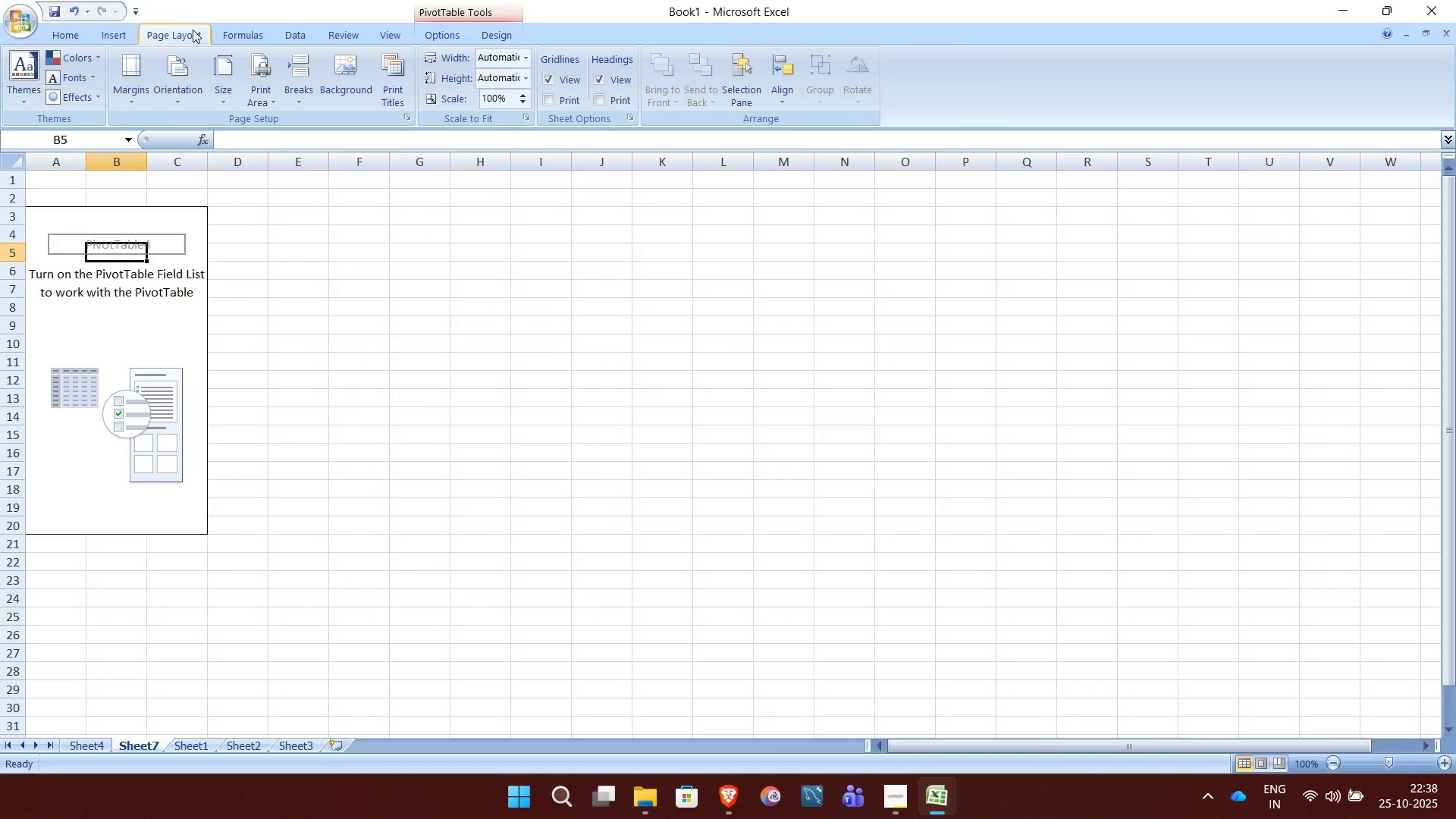 
left_click([124, 37])
 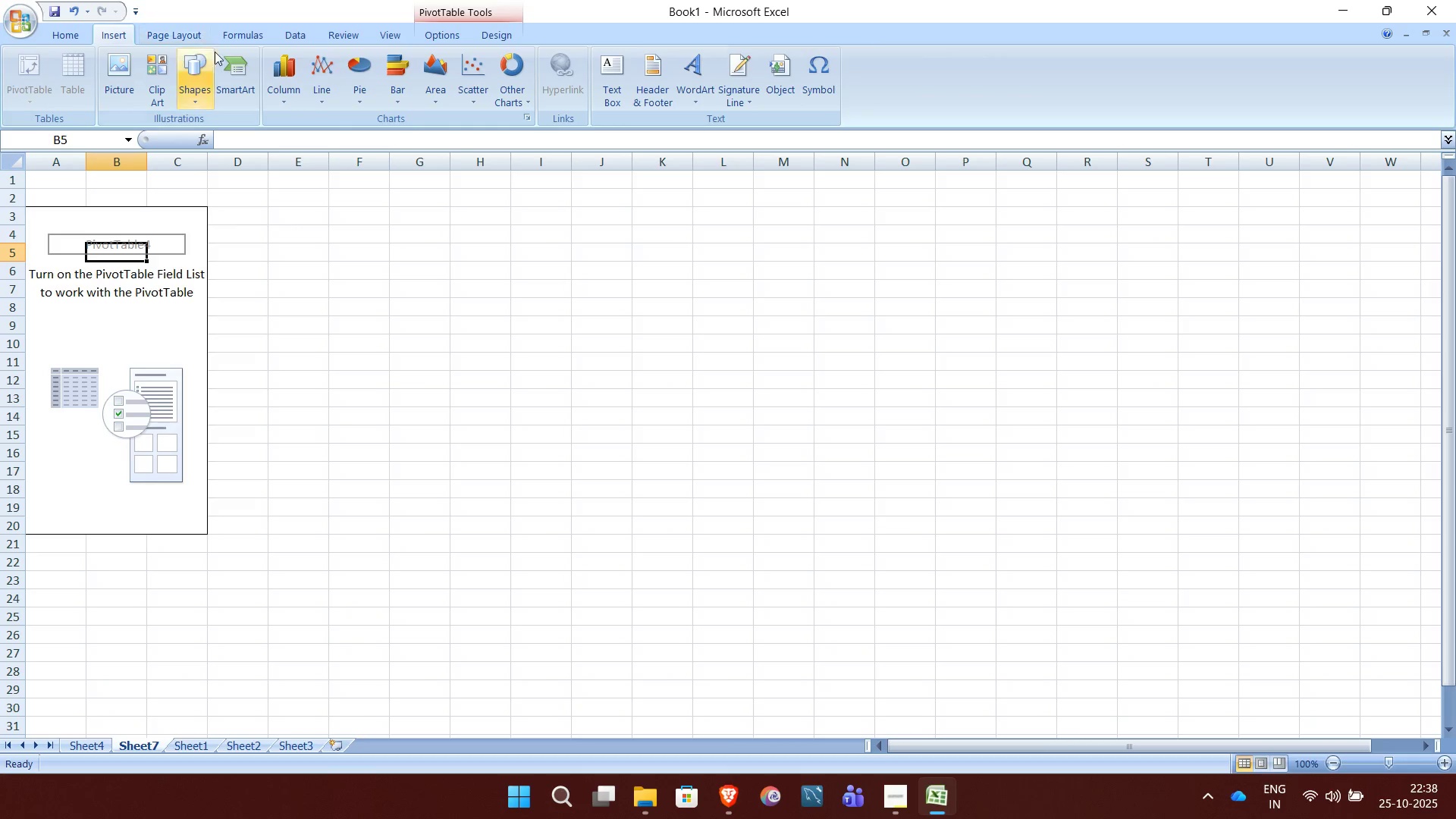 
wait(5.09)
 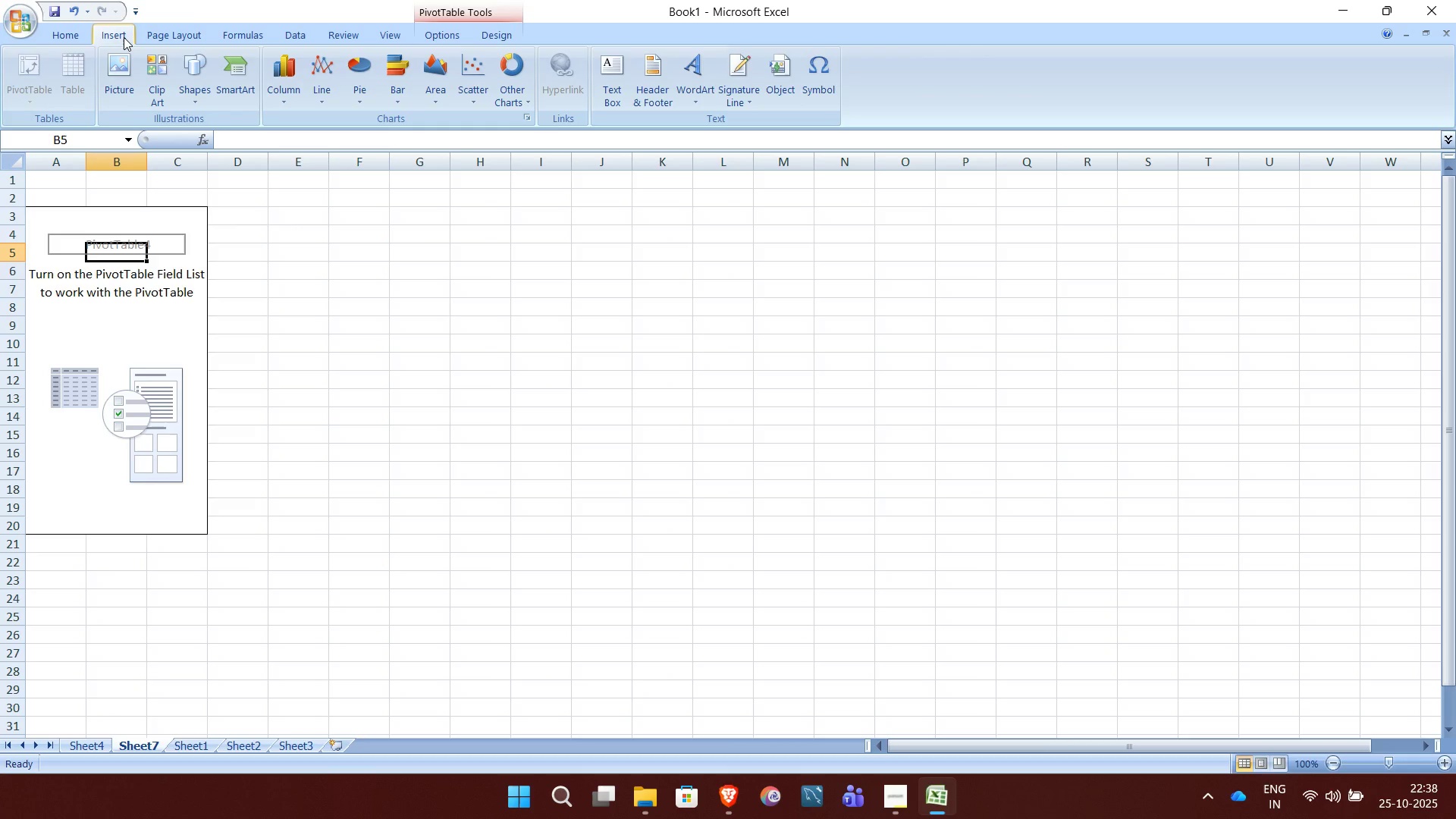 
left_click([222, 285])
 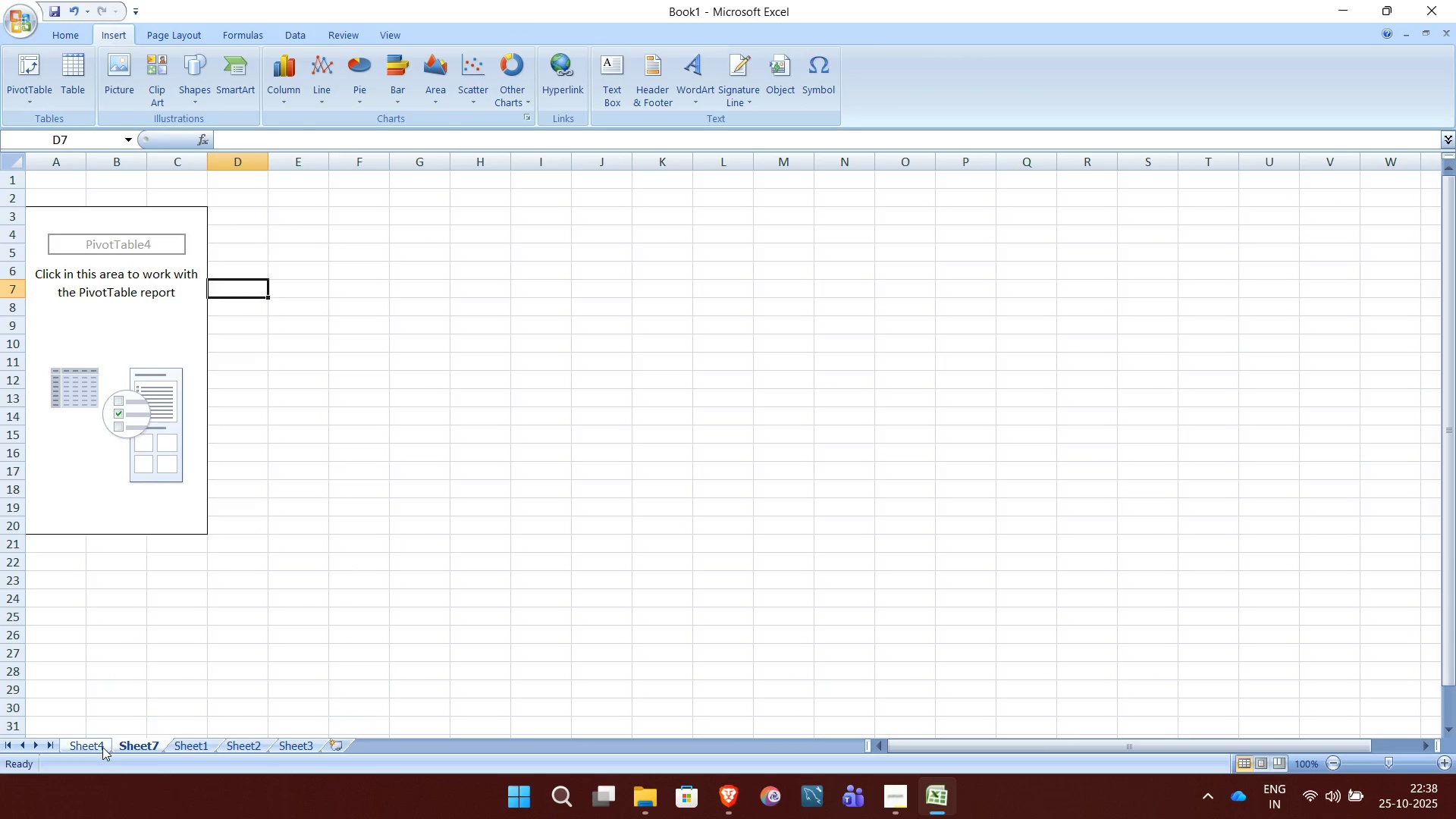 
left_click([101, 745])
 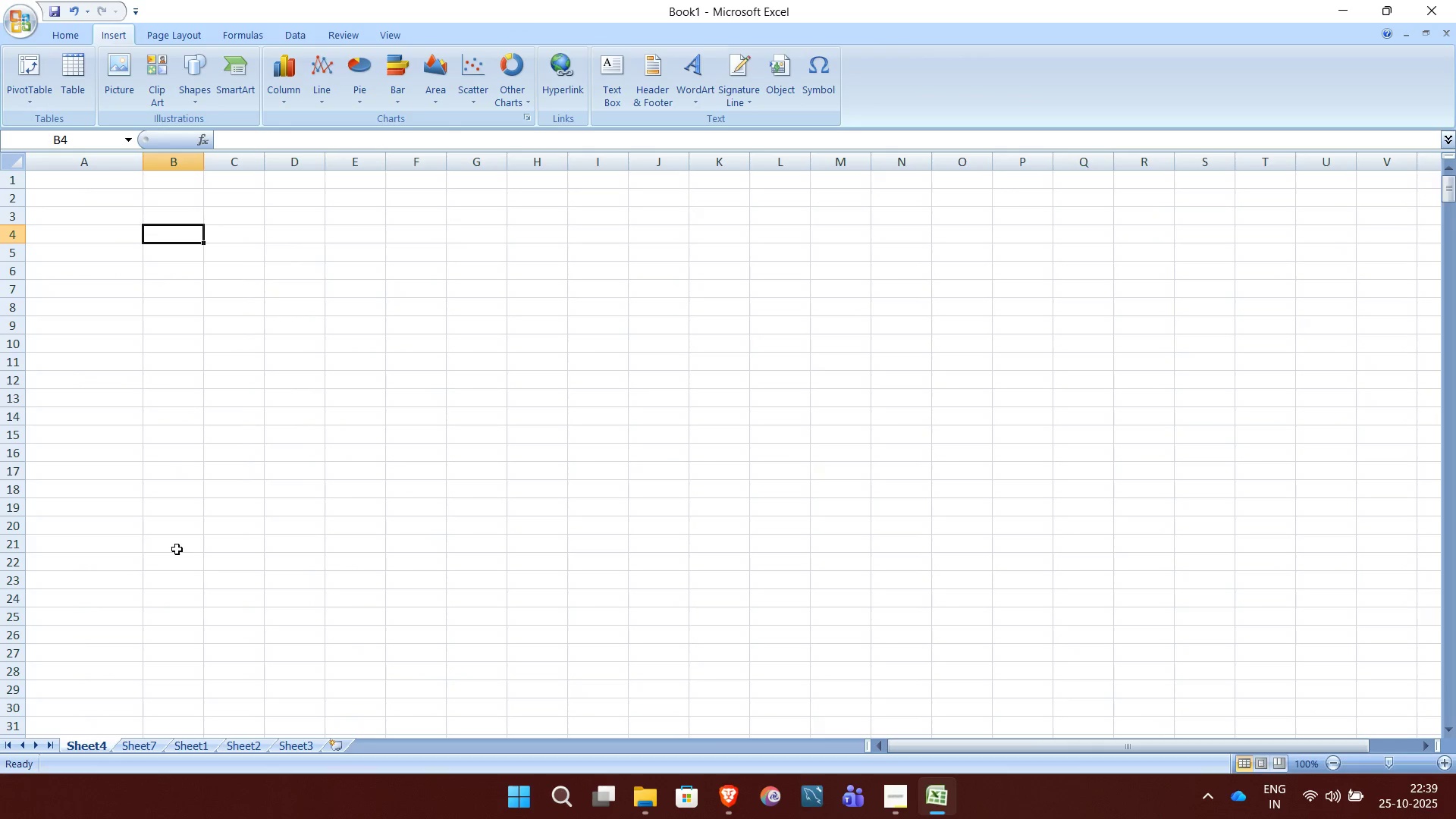 
scroll: coordinate [177, 549], scroll_direction: up, amount: 14.0
 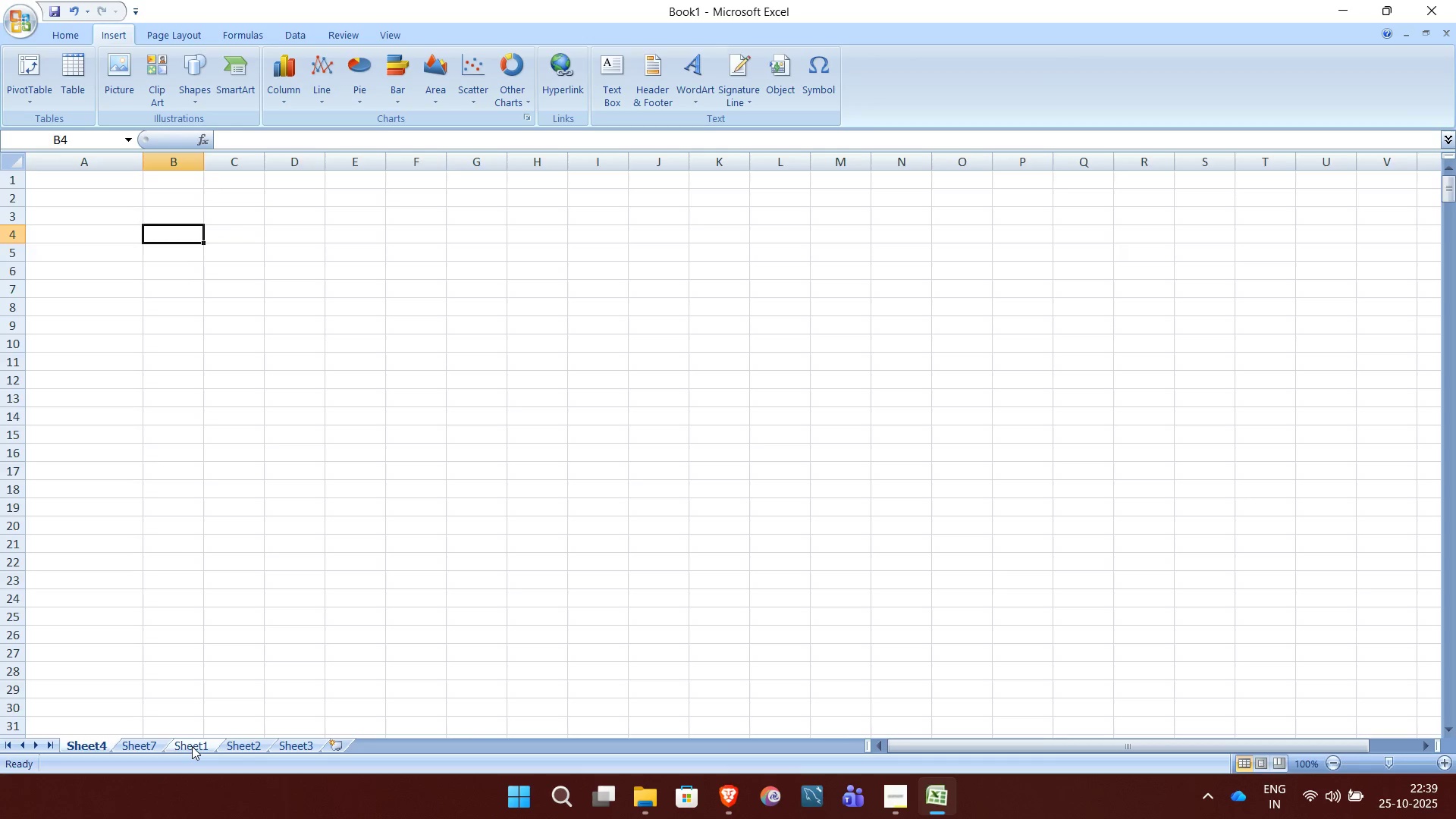 
left_click([192, 746])
 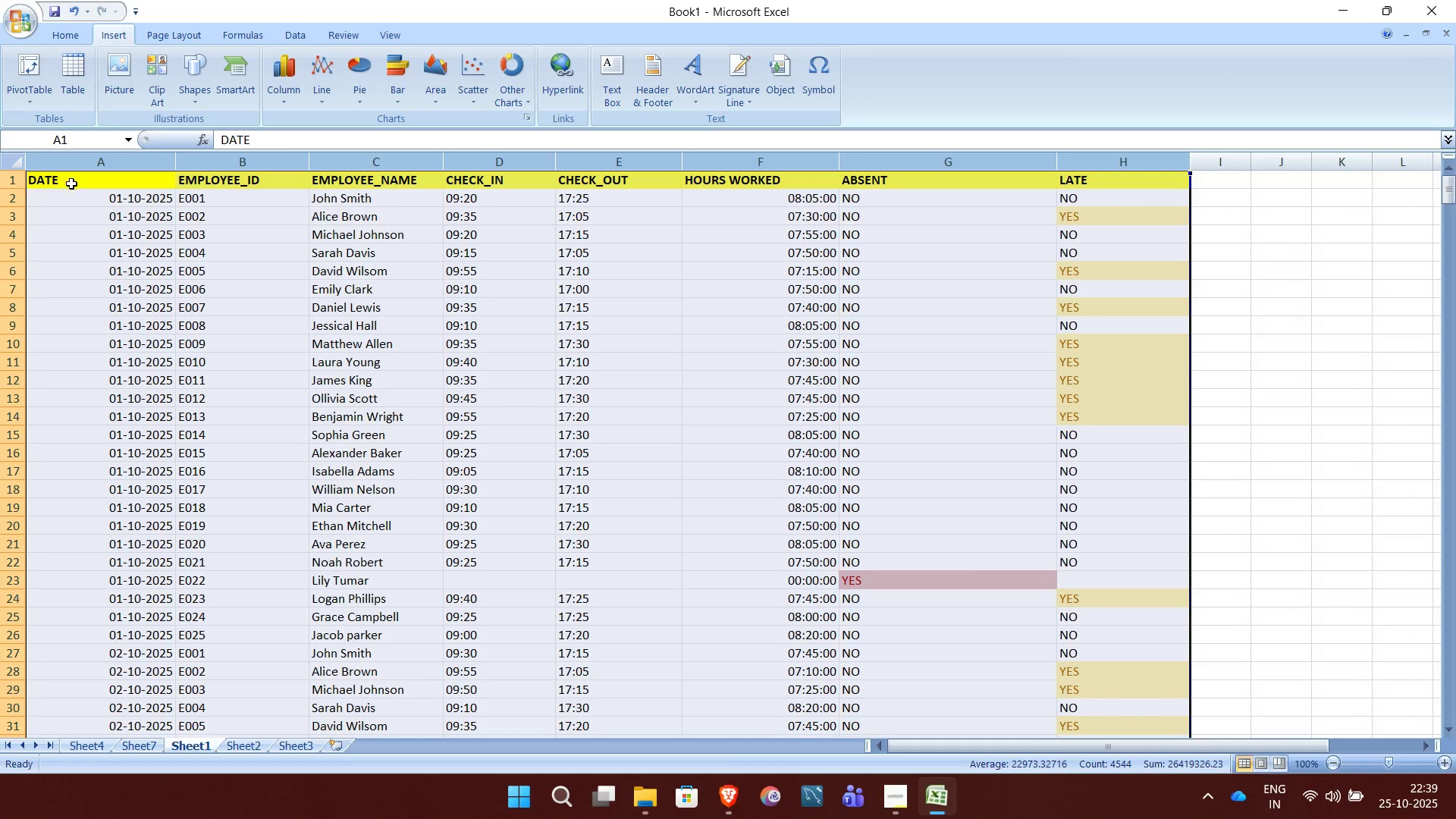 
left_click([71, 185])
 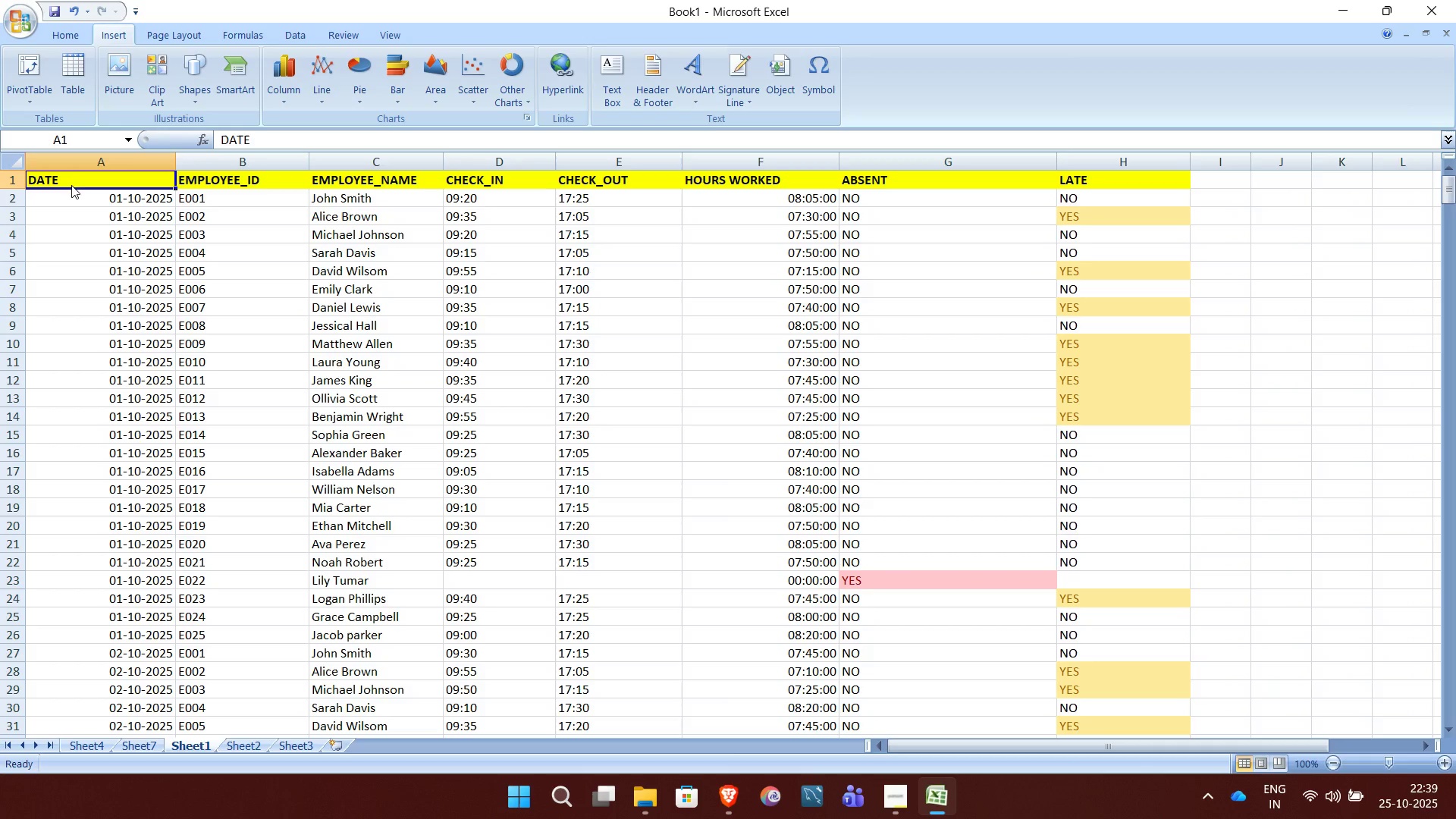 
hold_key(key=ArrowRight, duration=0.87)
 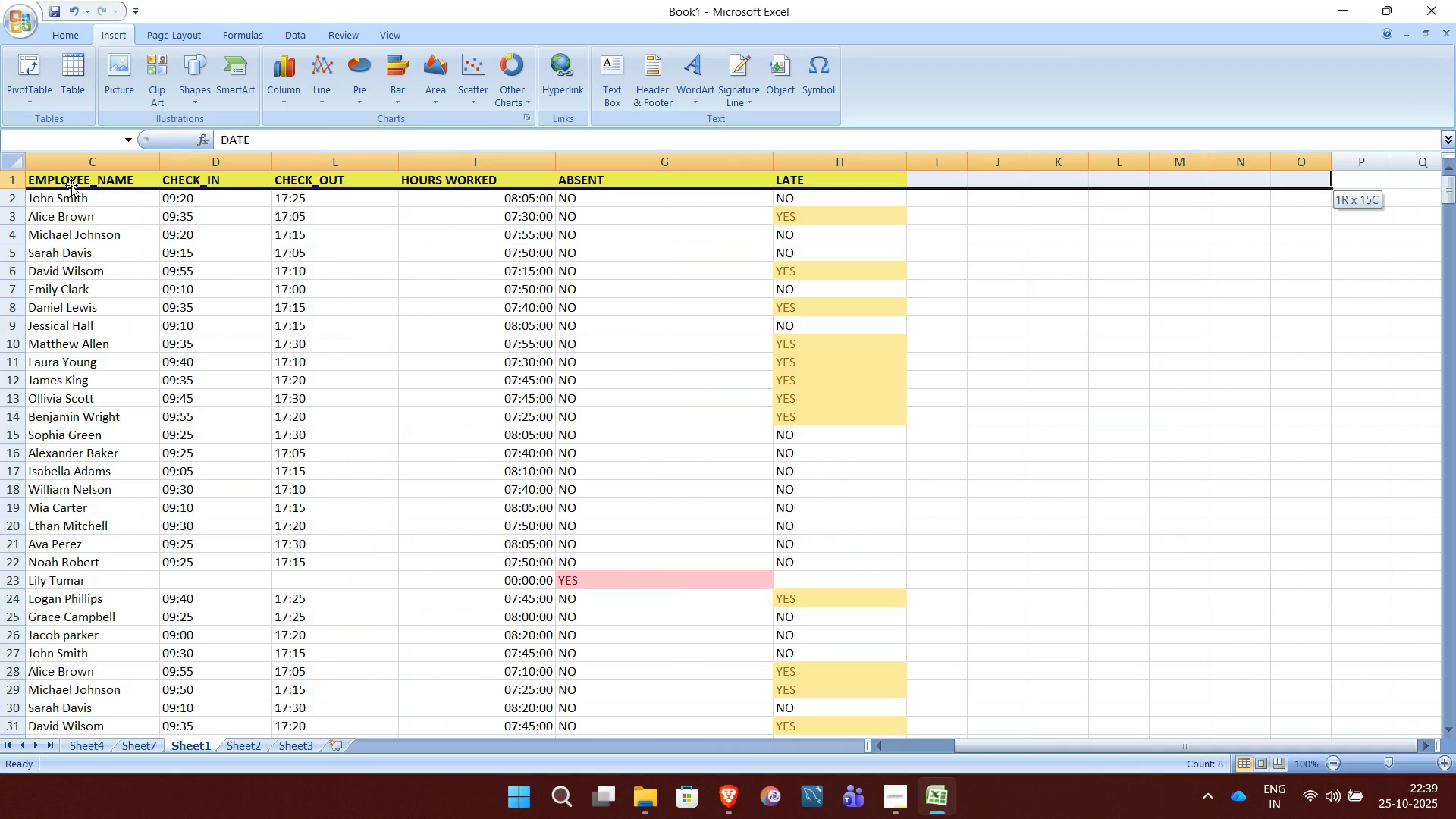 
key(Shift+ArrowLeft)
 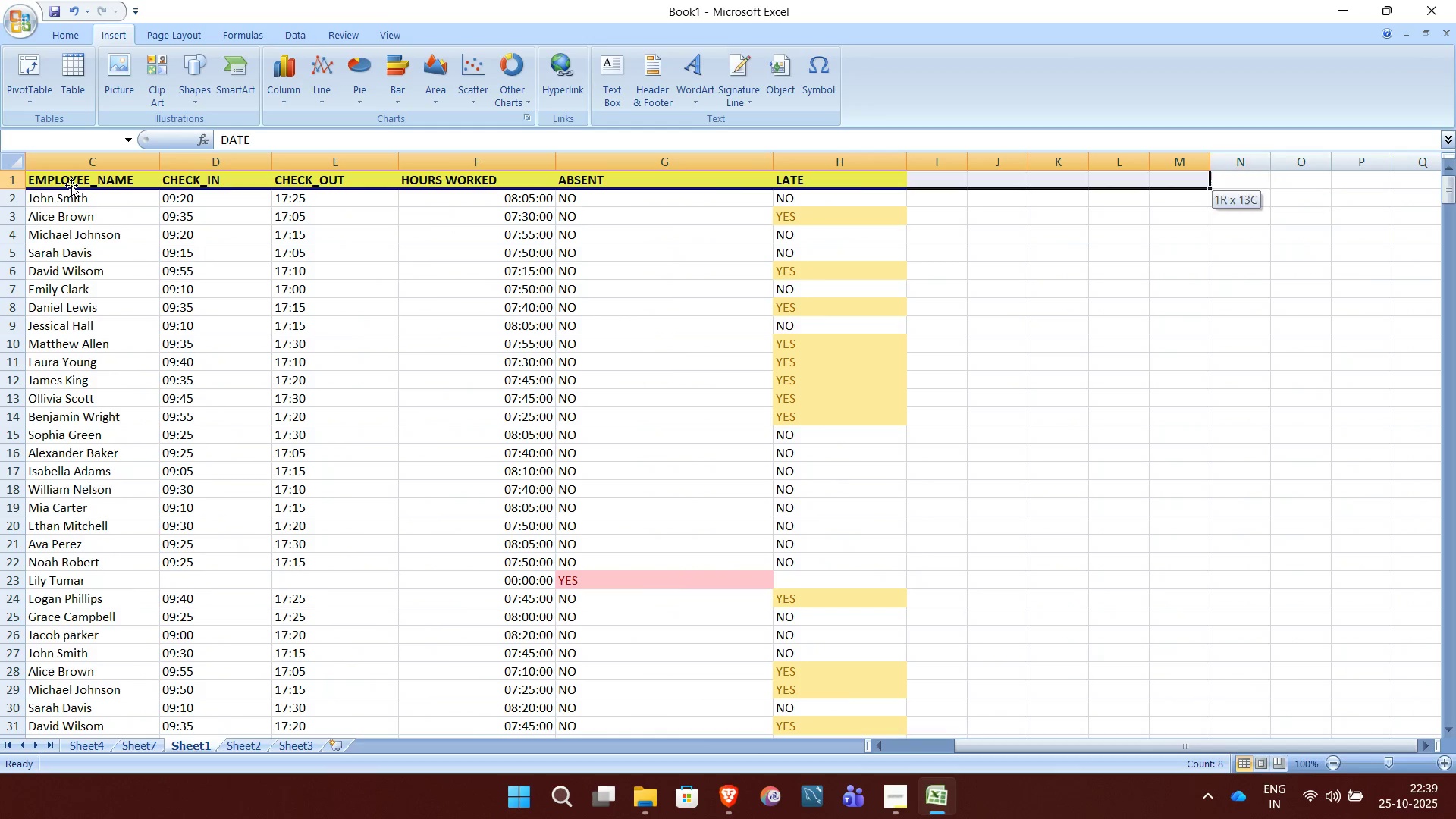 
key(Shift+ArrowLeft)
 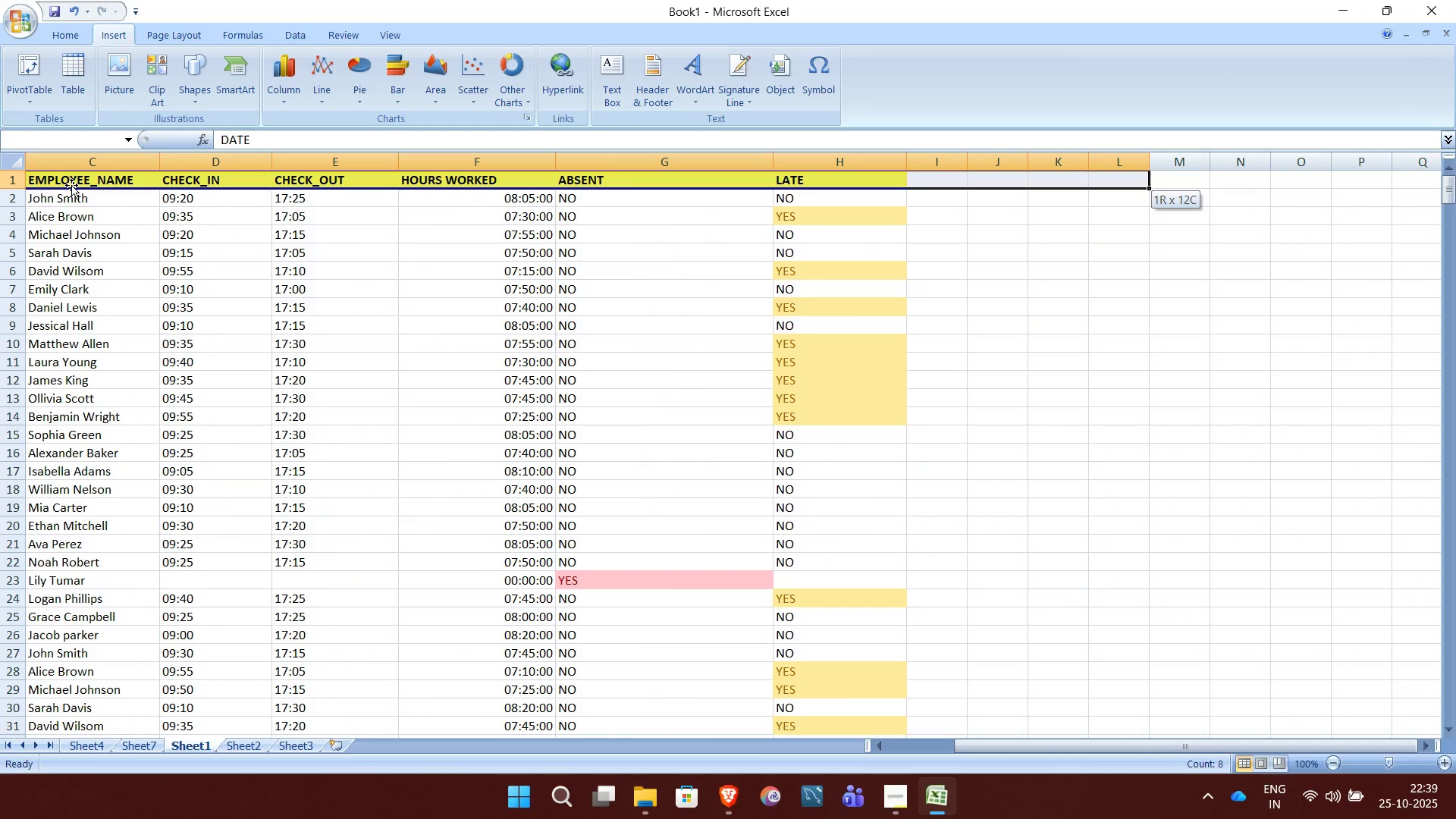 
key(Shift+ArrowLeft)
 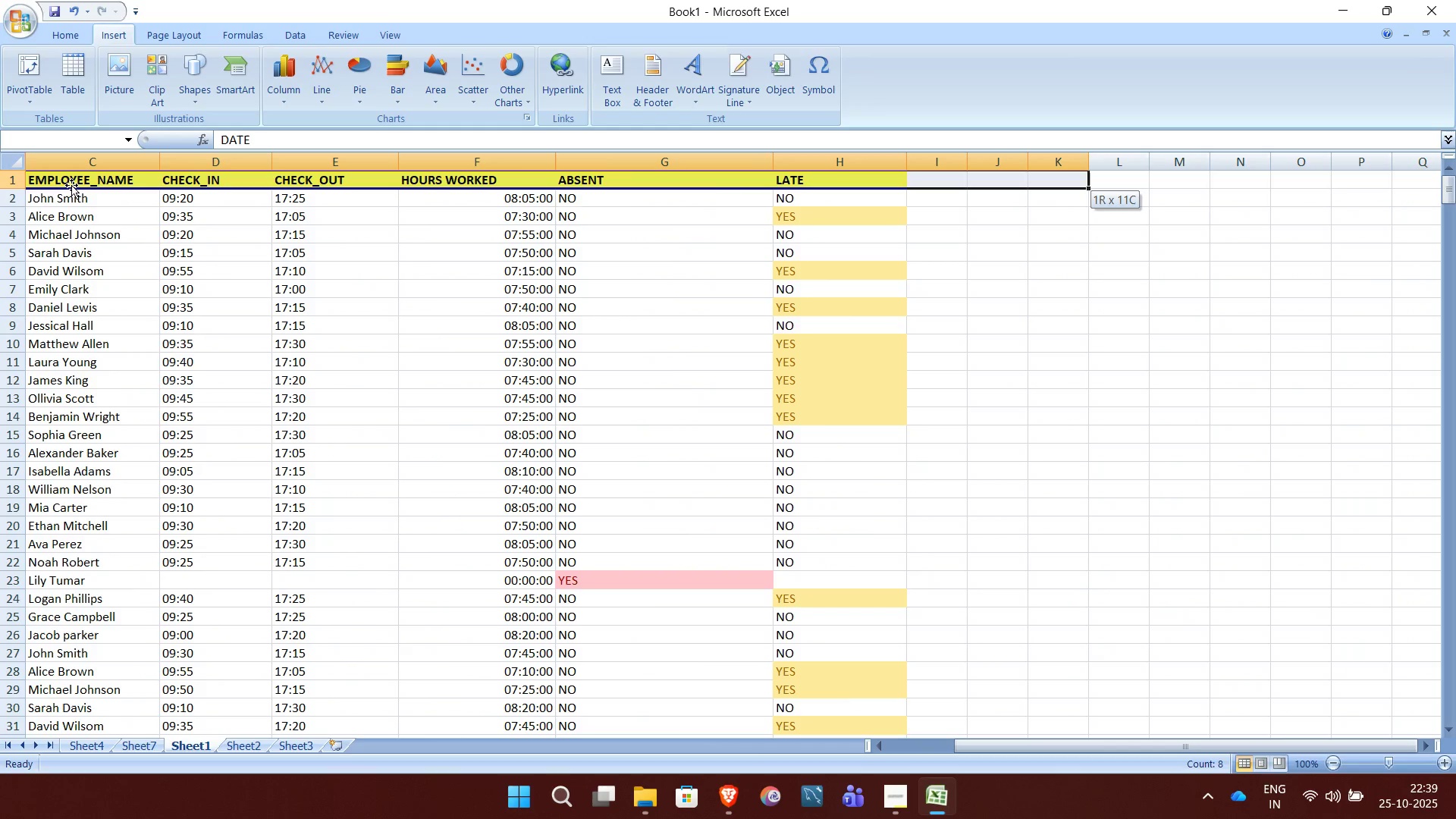 
key(Shift+ArrowLeft)
 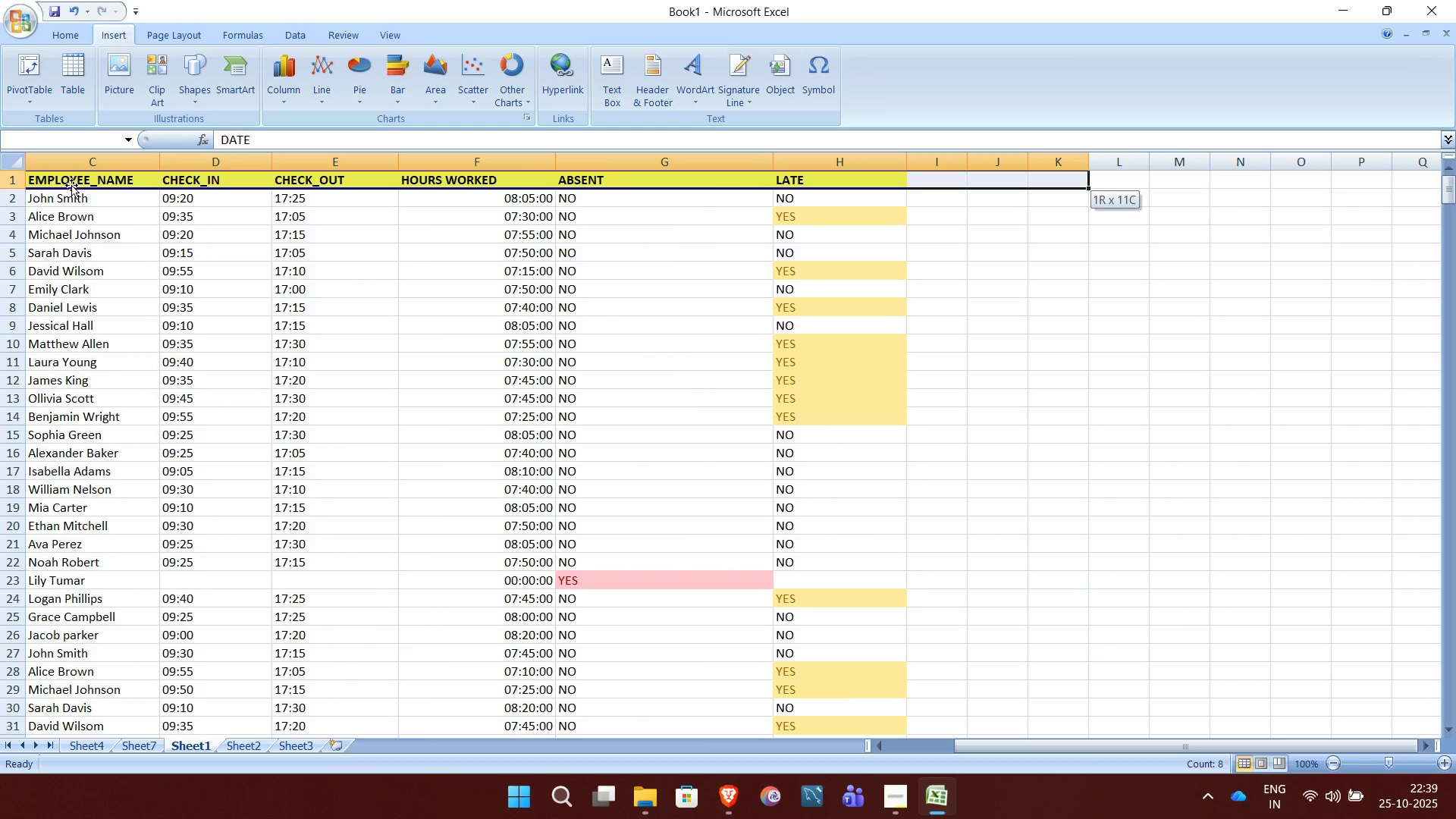 
key(Shift+ArrowLeft)
 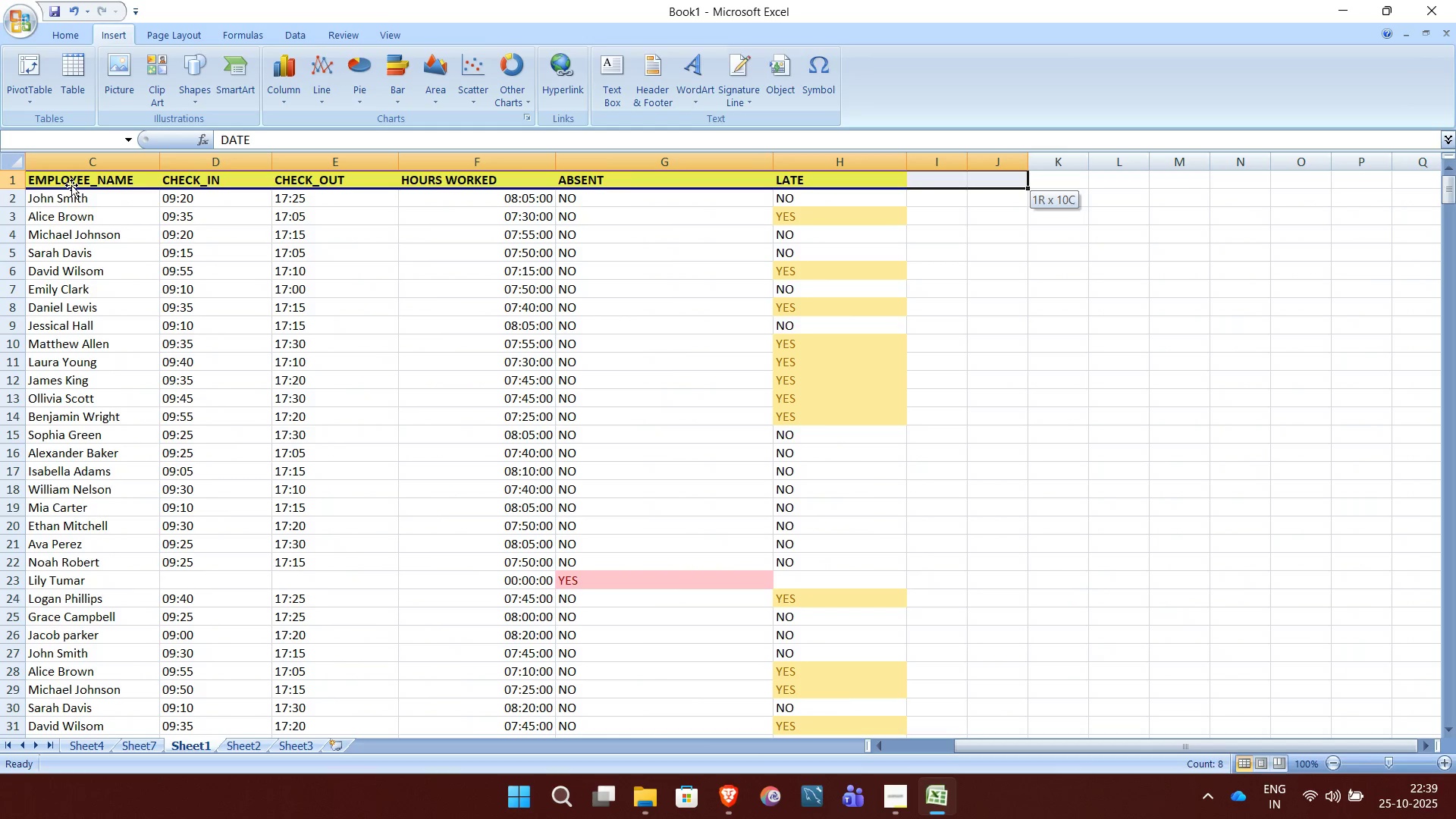 
key(Shift+ArrowLeft)
 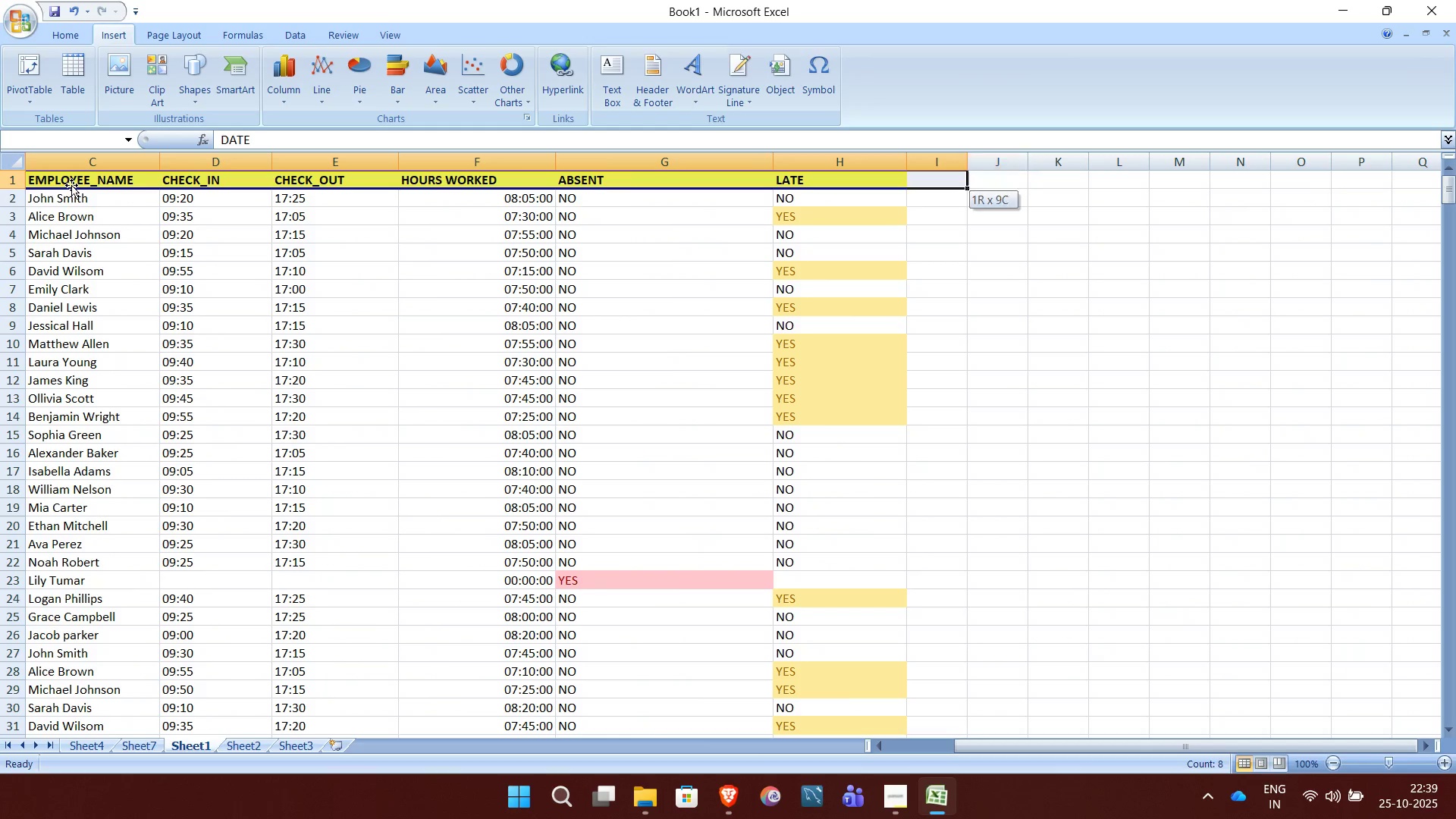 
key(Shift+ArrowLeft)
 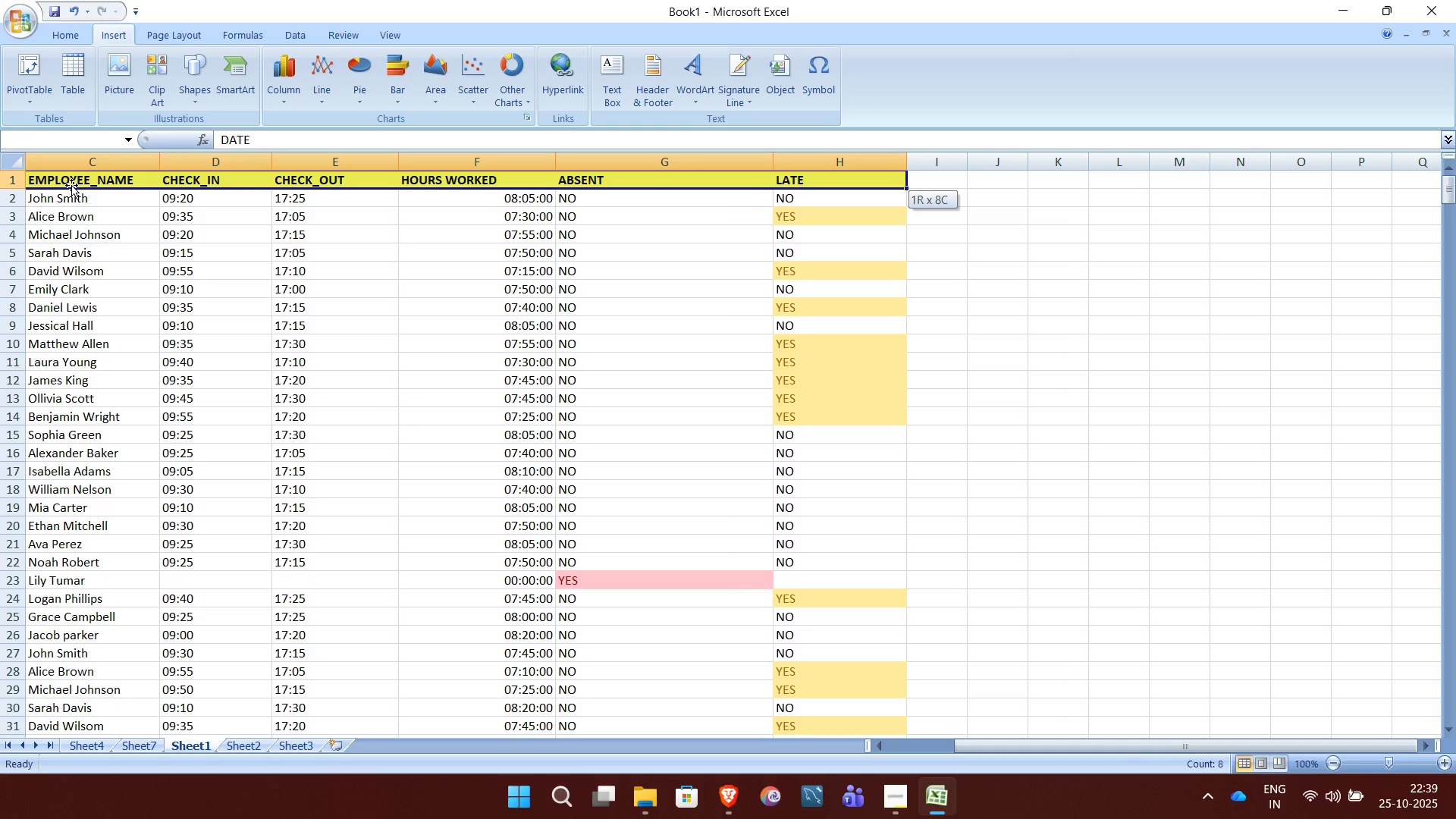 
hold_key(key=ArrowDown, duration=1.52)
 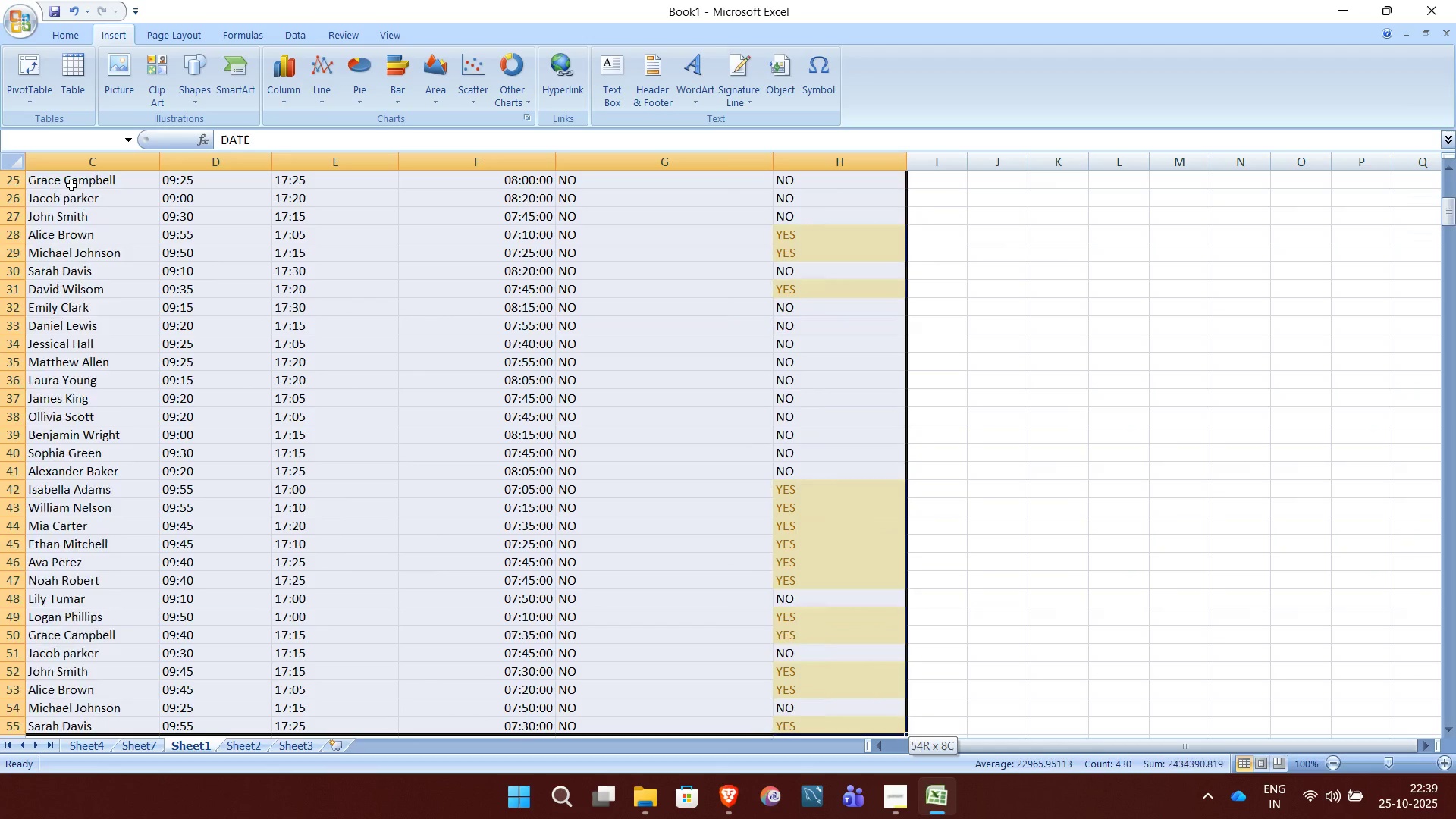 
hold_key(key=ArrowDown, duration=1.5)
 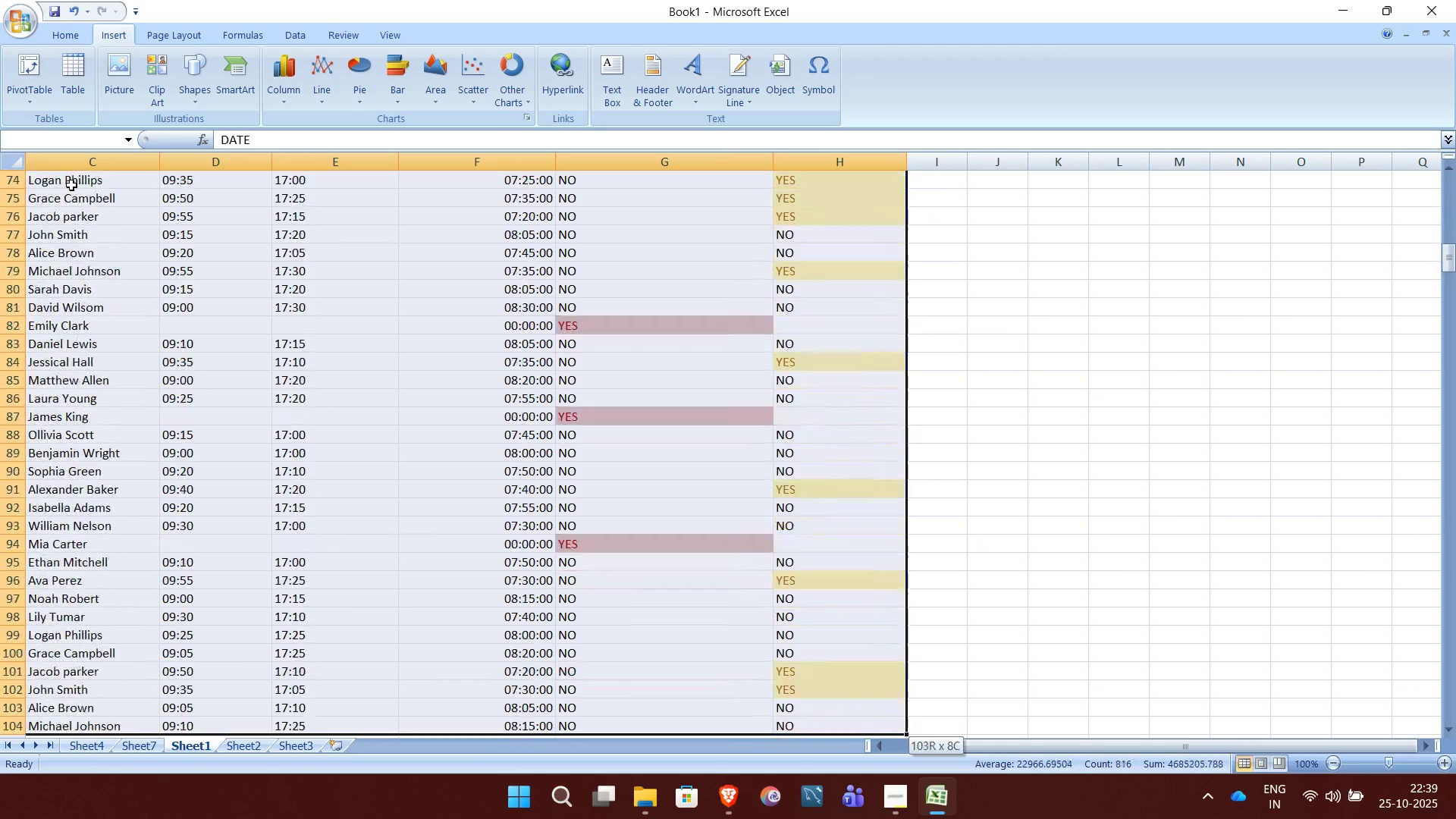 
hold_key(key=ArrowDown, duration=1.5)
 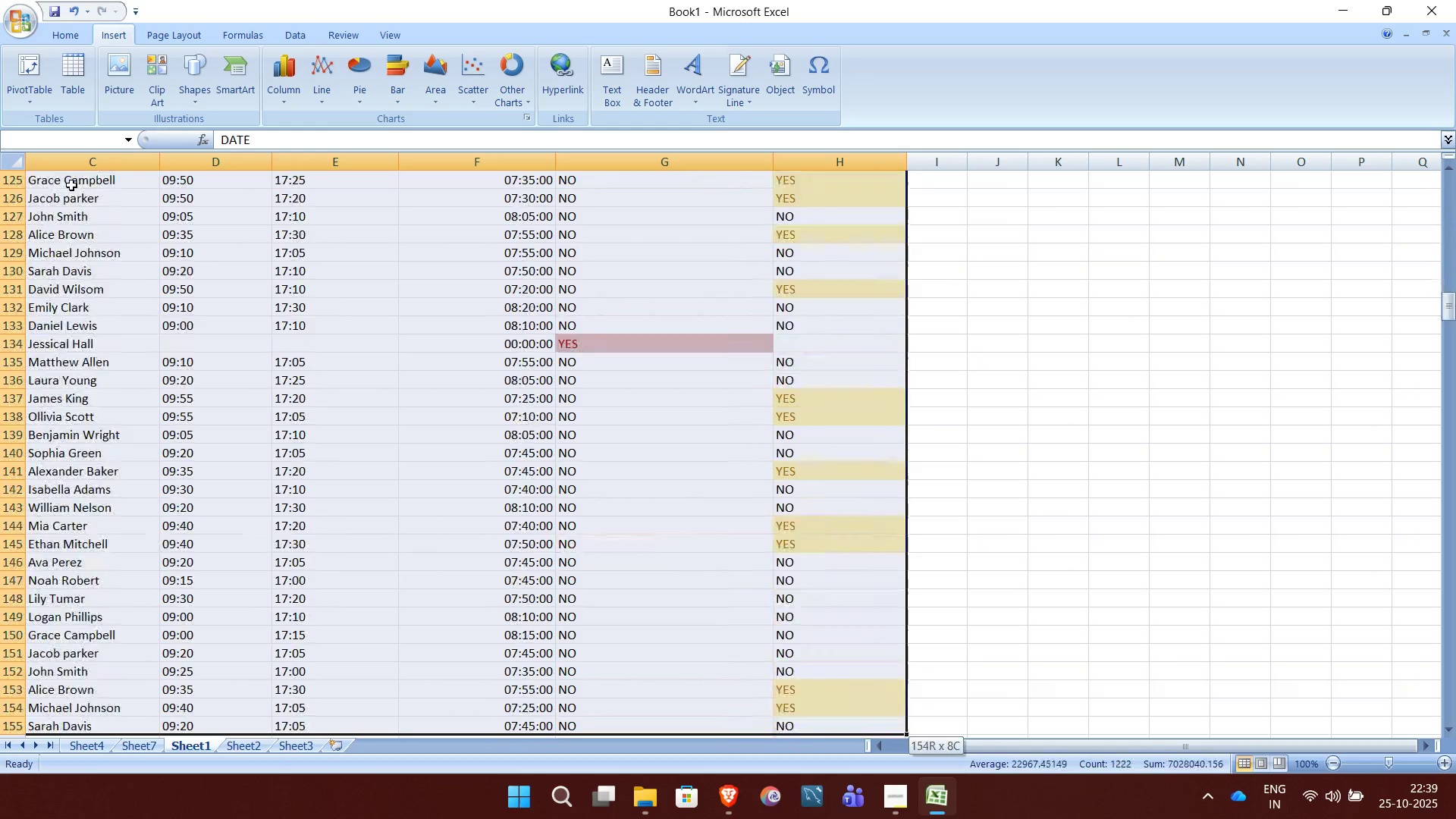 
hold_key(key=ArrowDown, duration=1.5)
 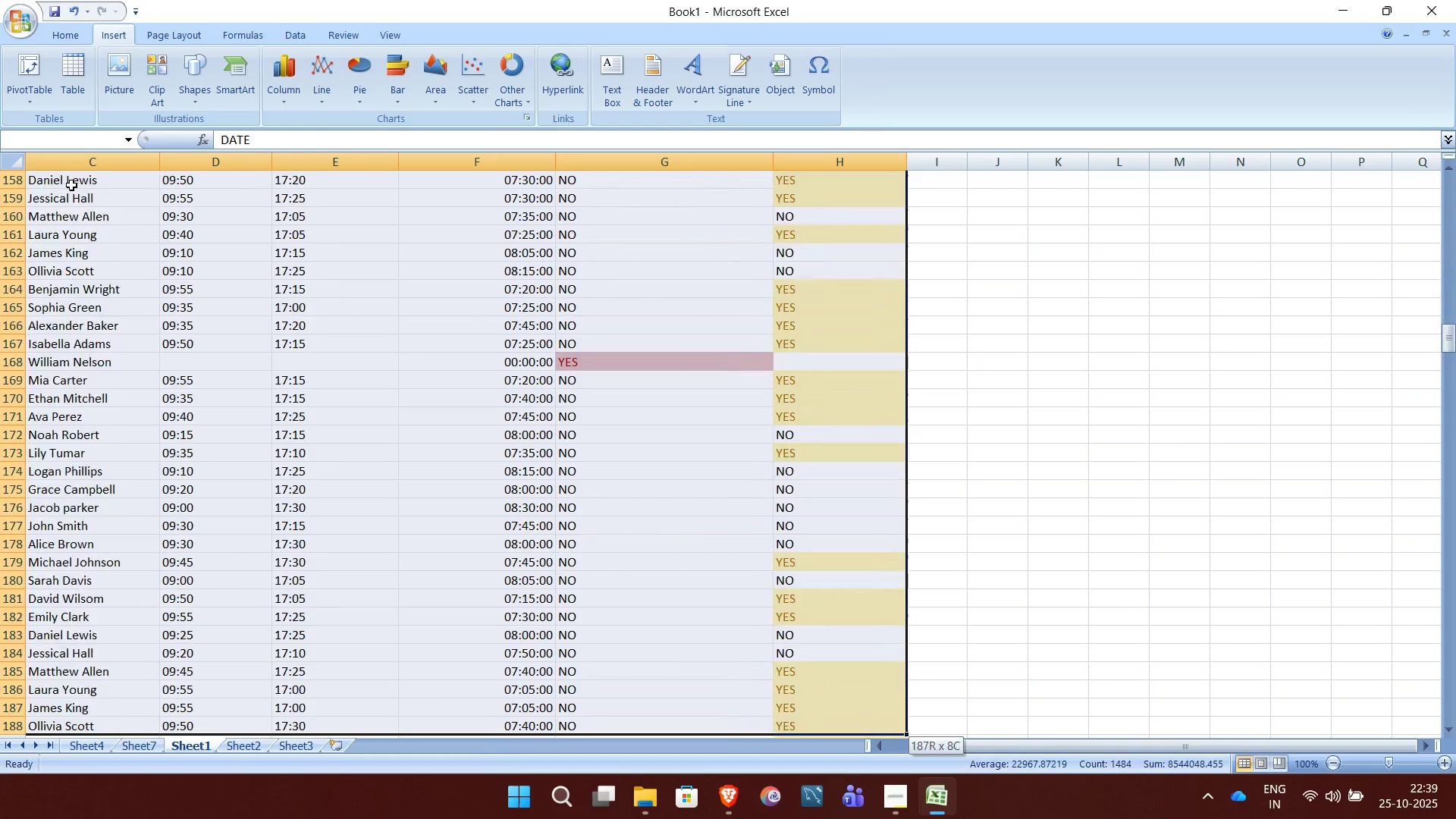 
hold_key(key=ArrowDown, duration=1.5)
 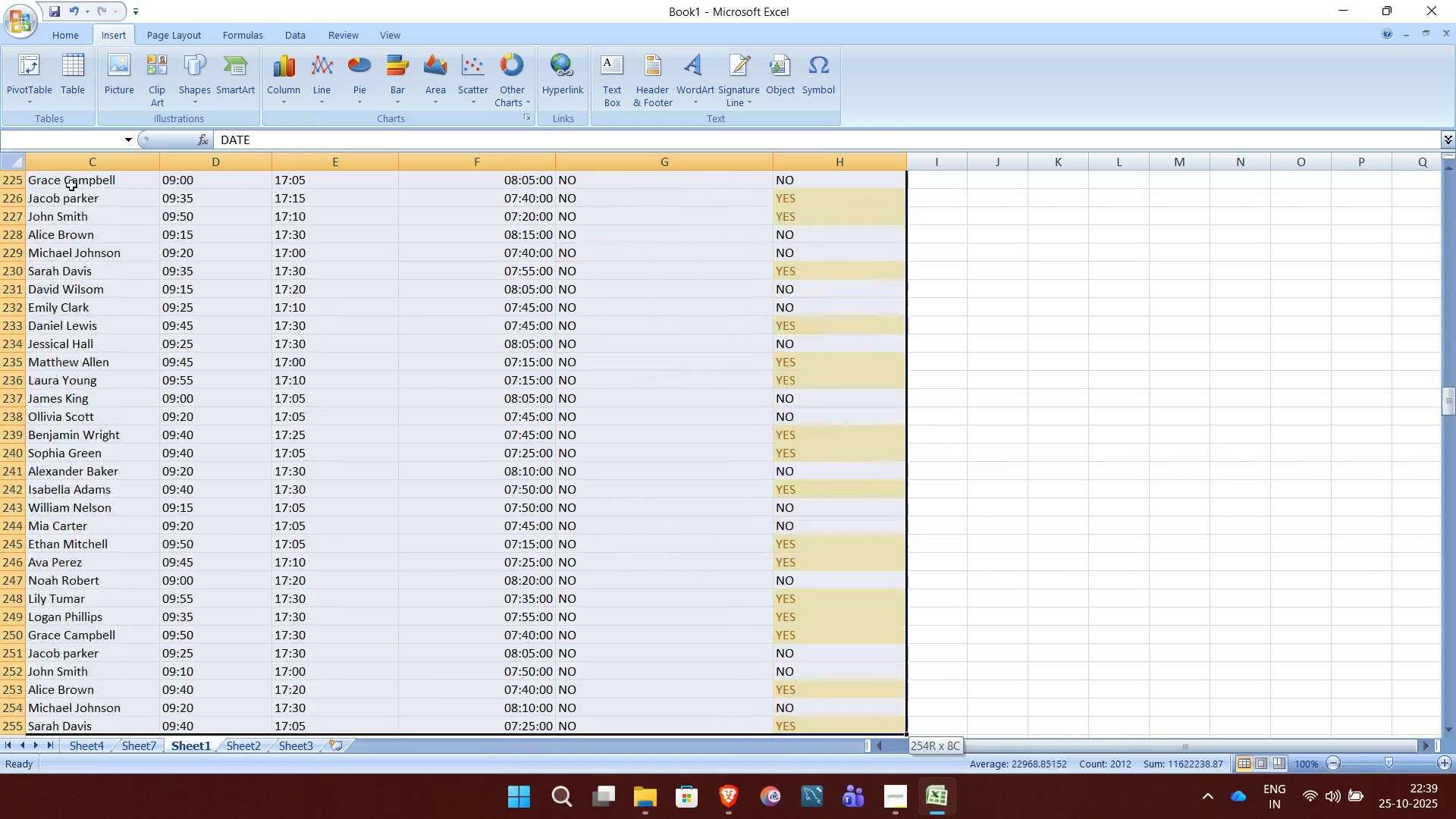 
hold_key(key=ArrowDown, duration=1.5)
 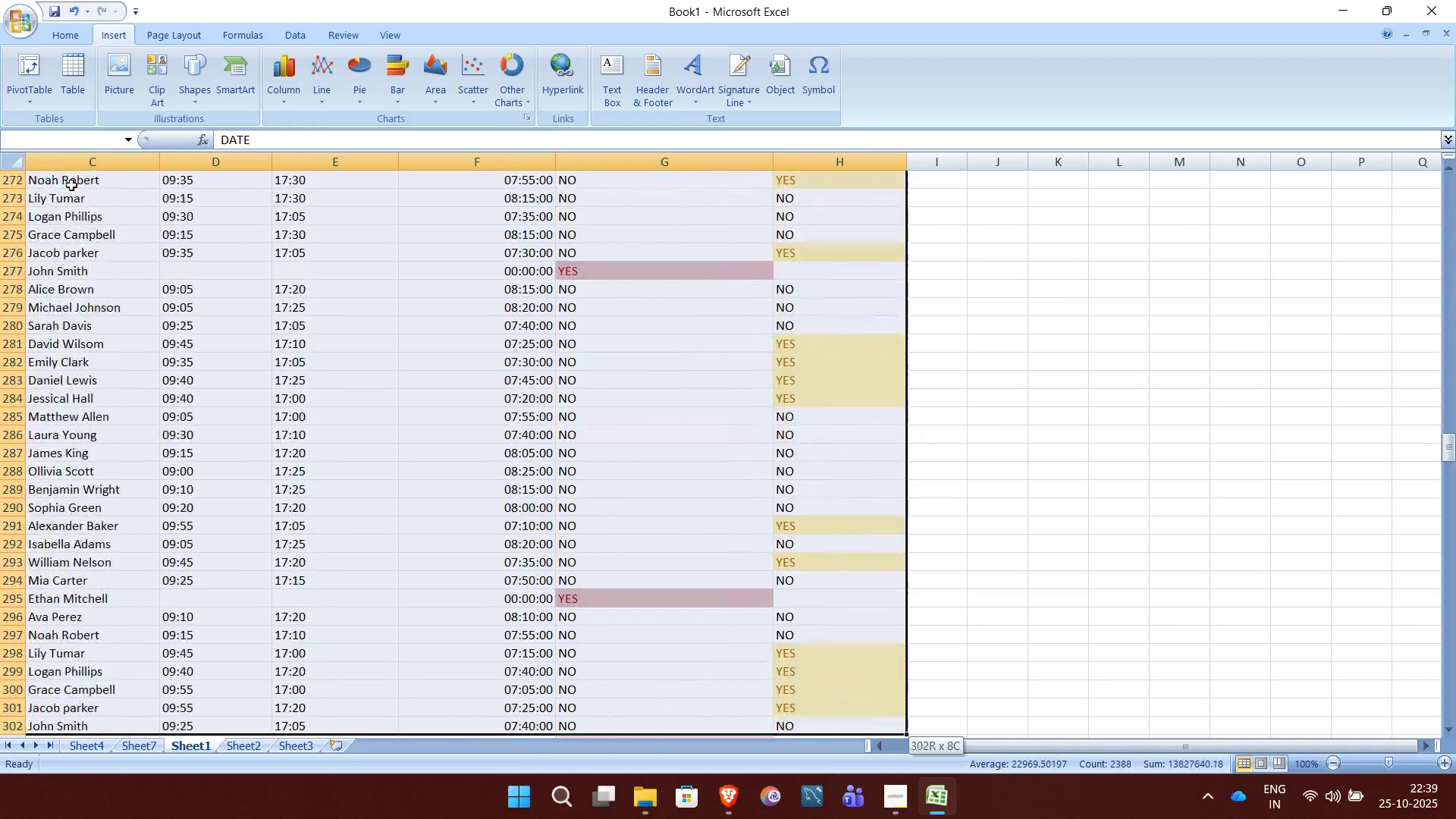 
hold_key(key=ArrowDown, duration=1.5)
 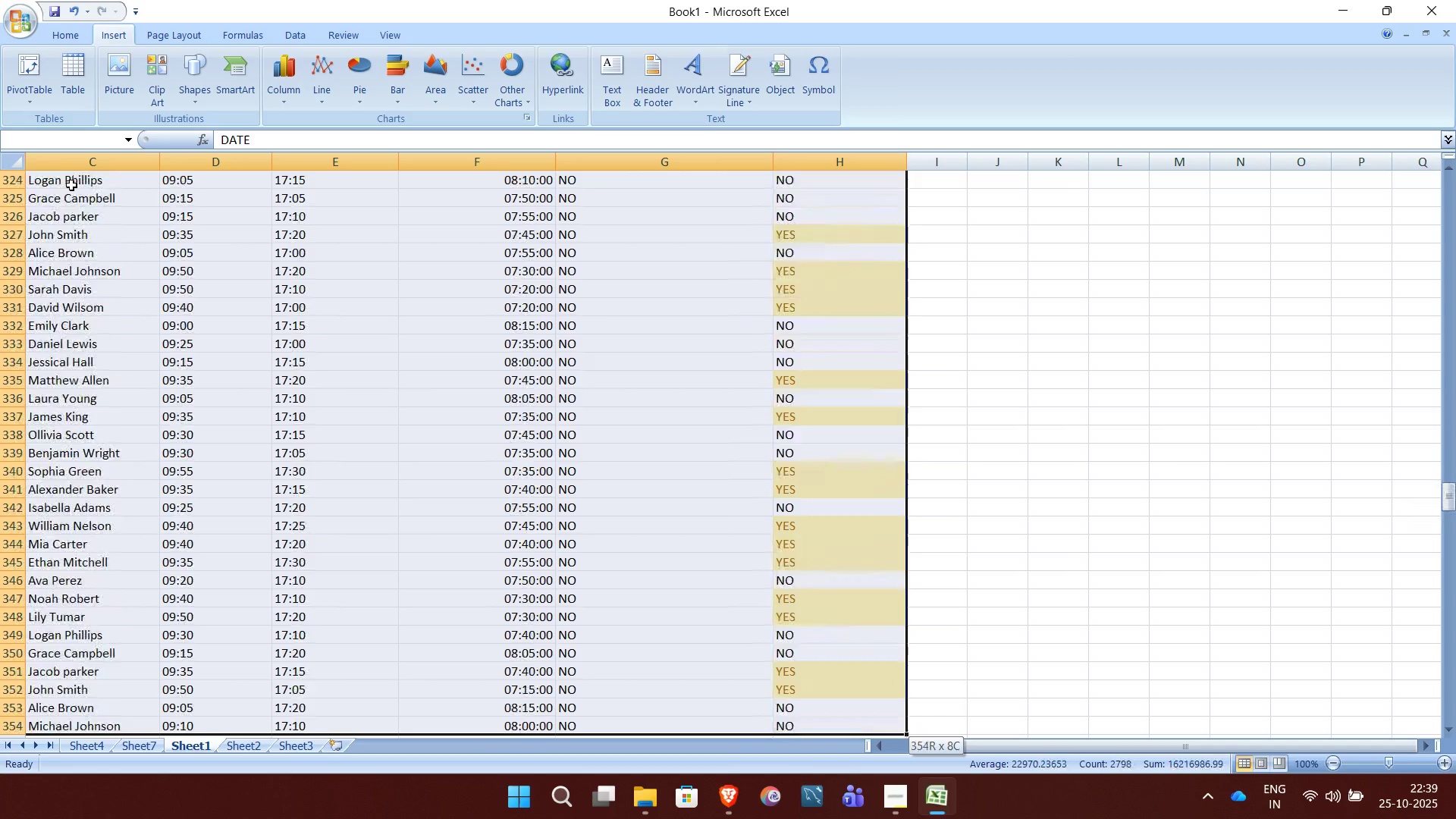 
hold_key(key=ArrowDown, duration=1.5)
 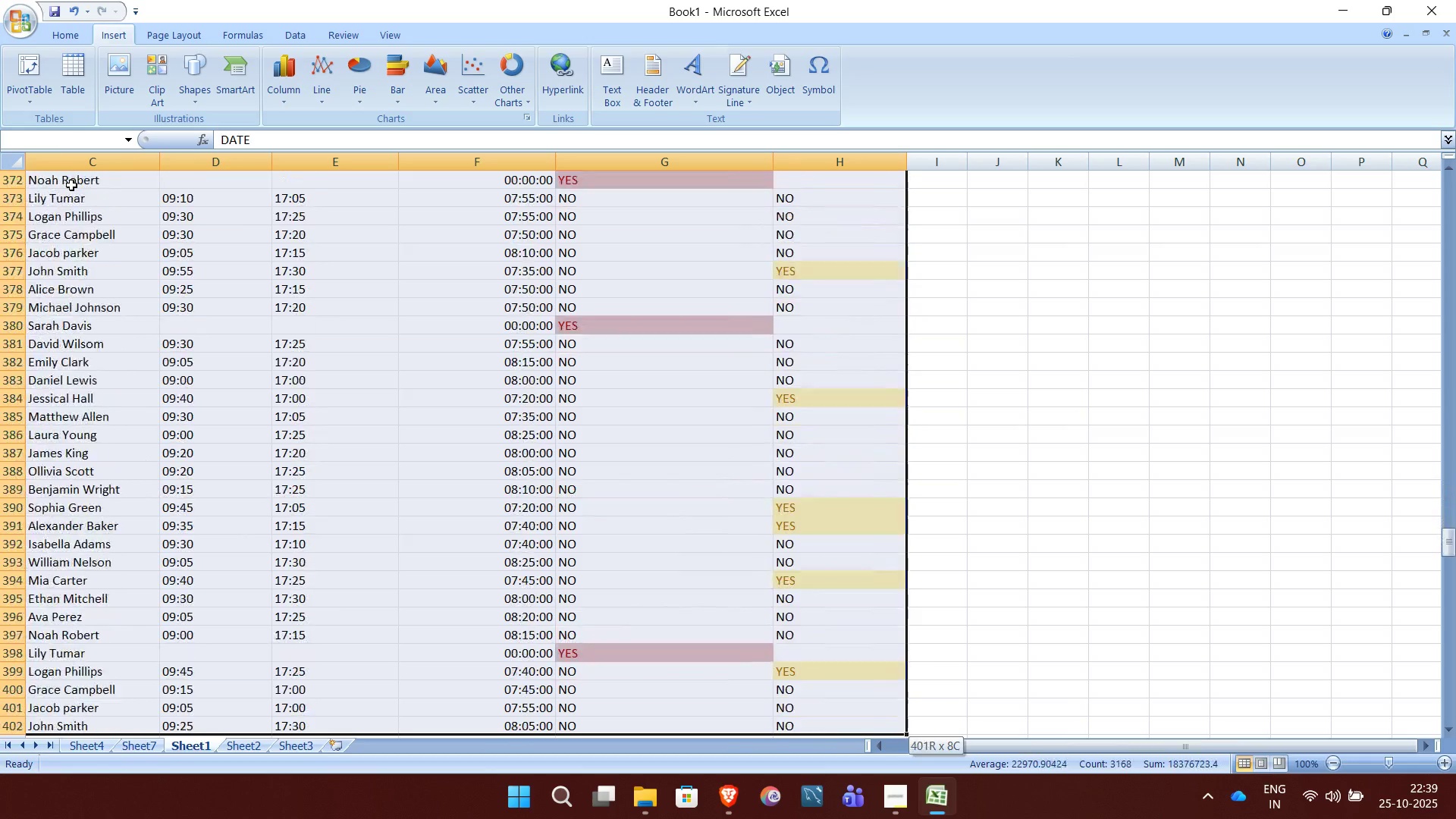 
hold_key(key=ArrowDown, duration=1.5)
 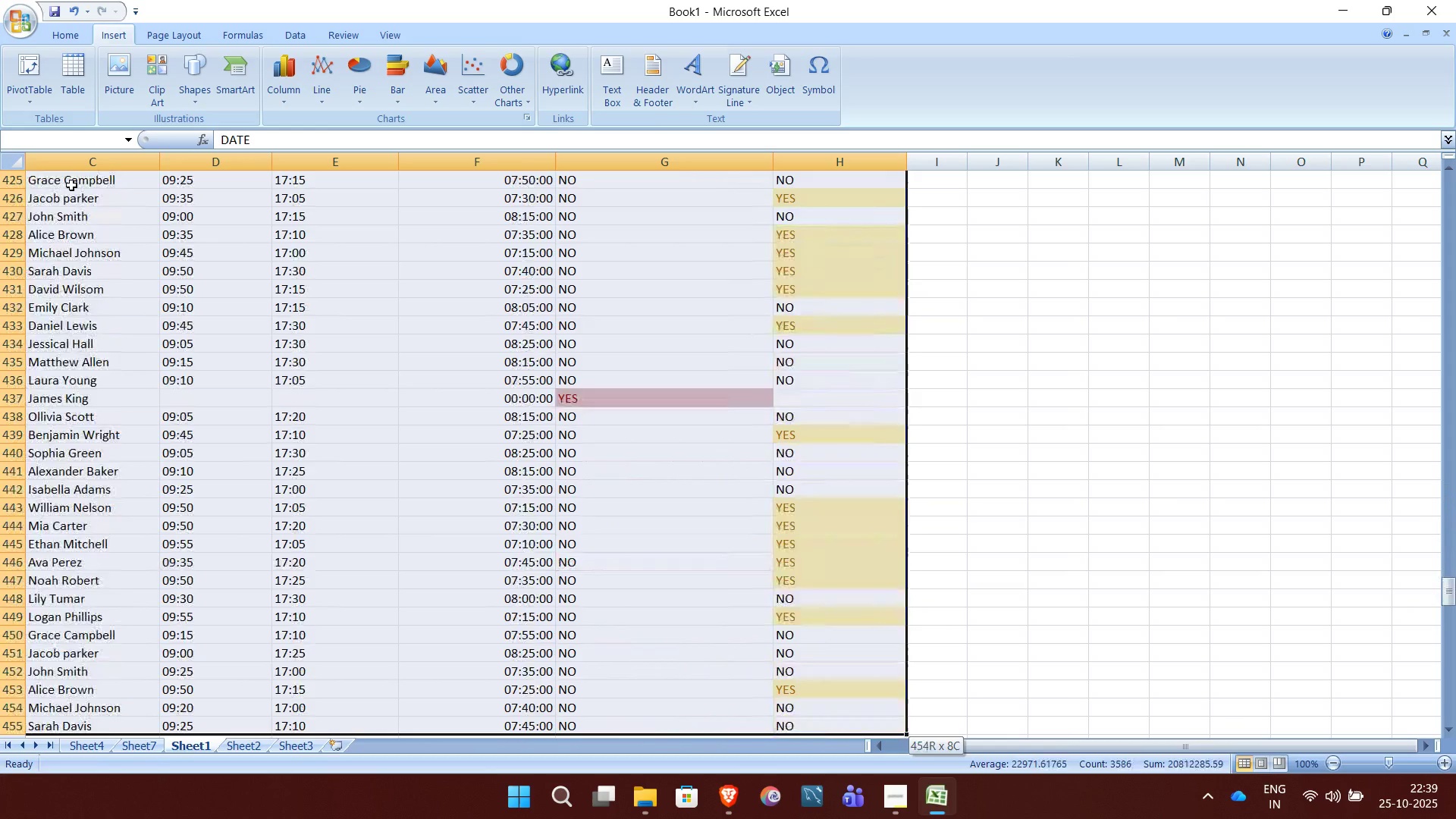 
hold_key(key=ArrowDown, duration=1.5)
 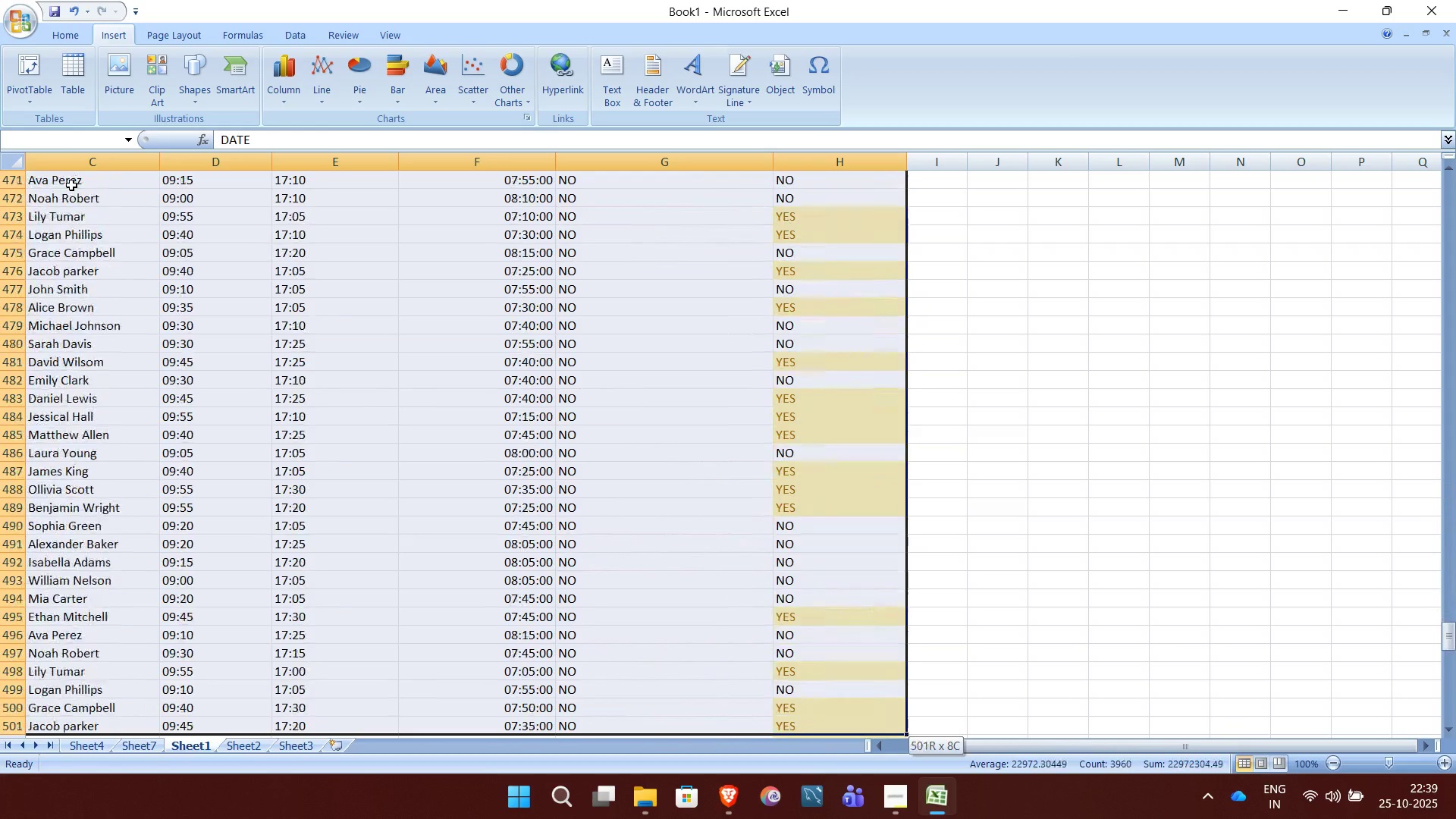 
hold_key(key=ArrowDown, duration=1.5)
 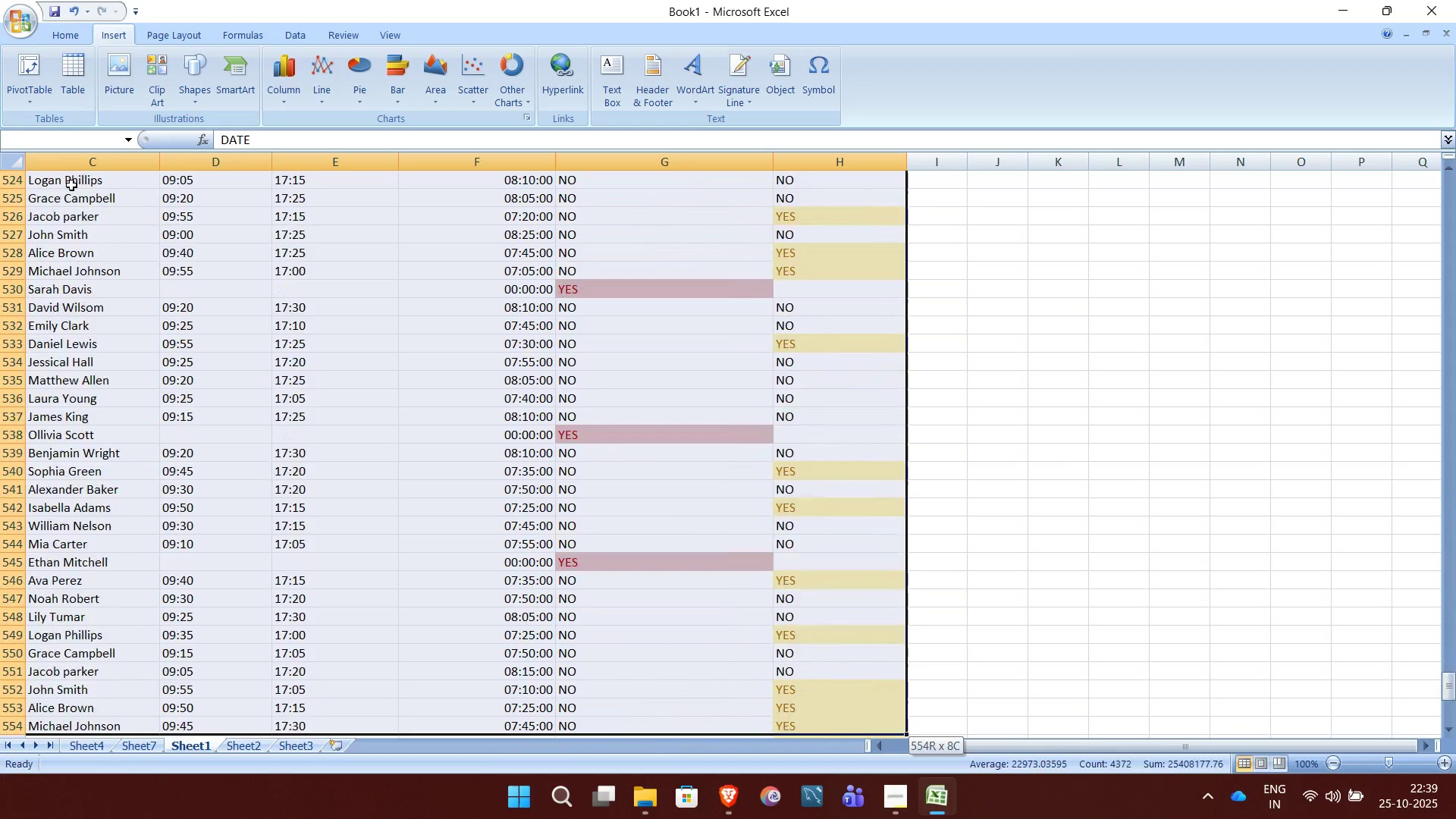 
hold_key(key=ArrowDown, duration=1.5)
 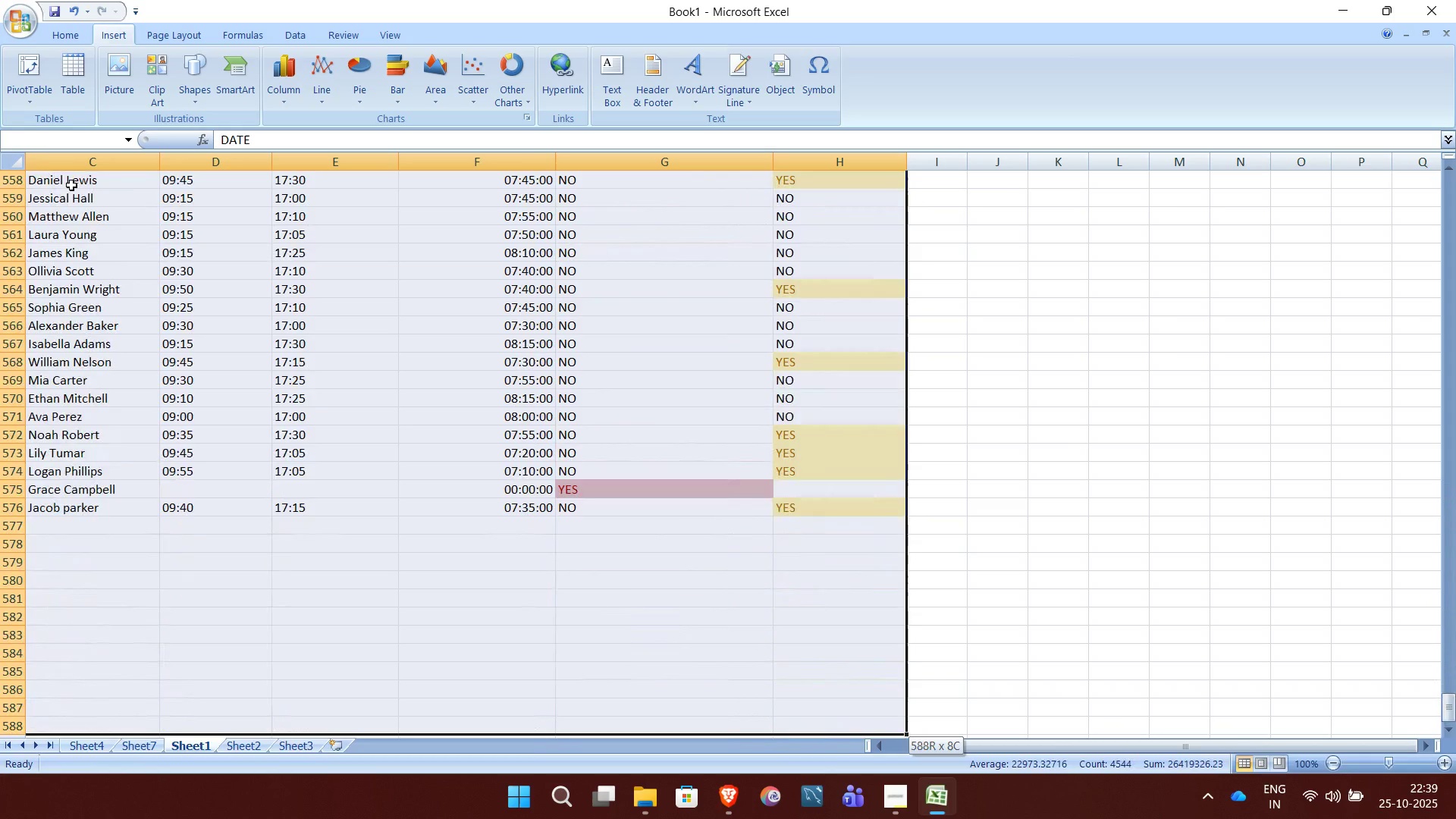 
hold_key(key=ArrowDown, duration=0.37)
 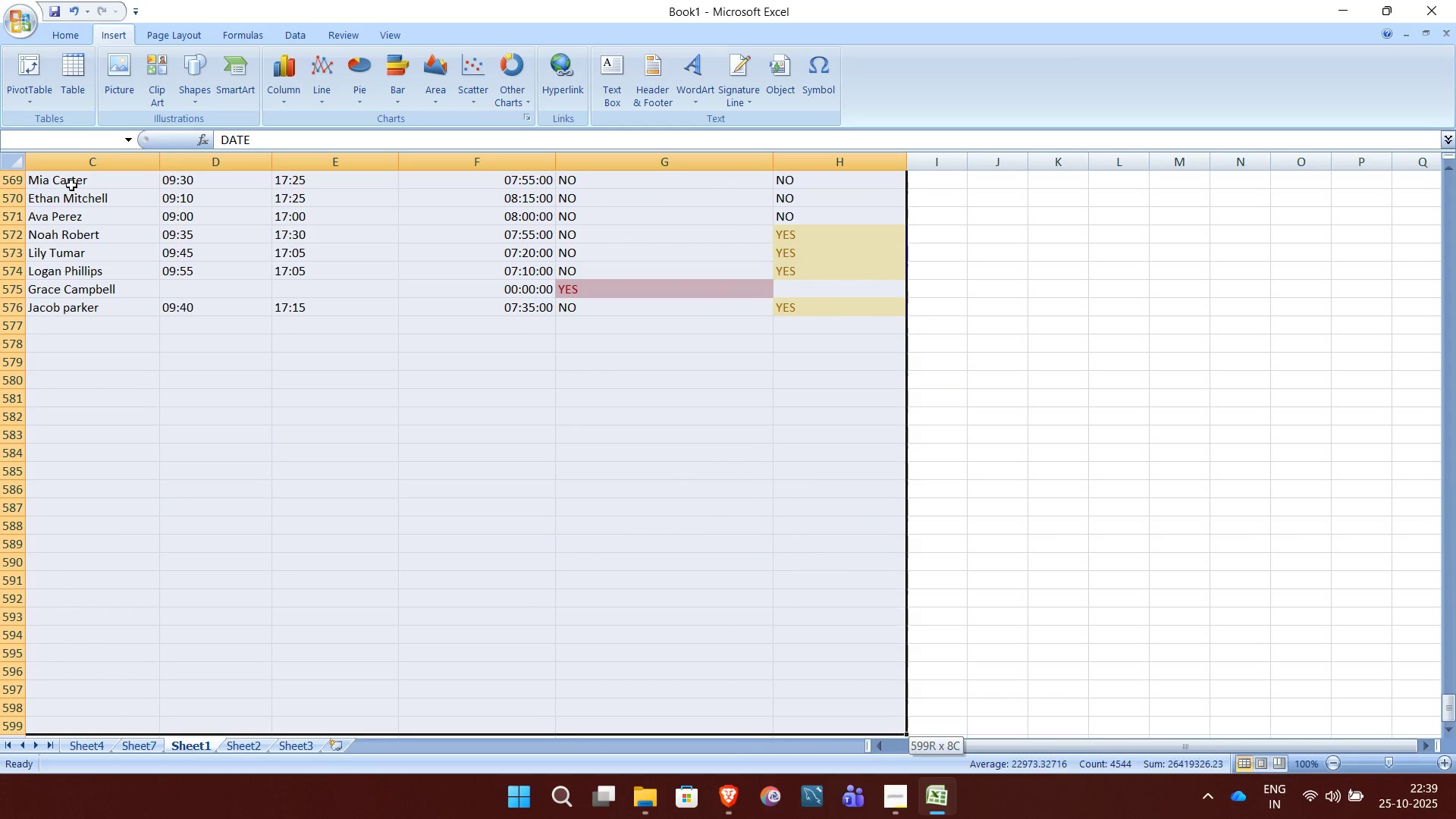 
hold_key(key=ArrowUp, duration=1.11)
 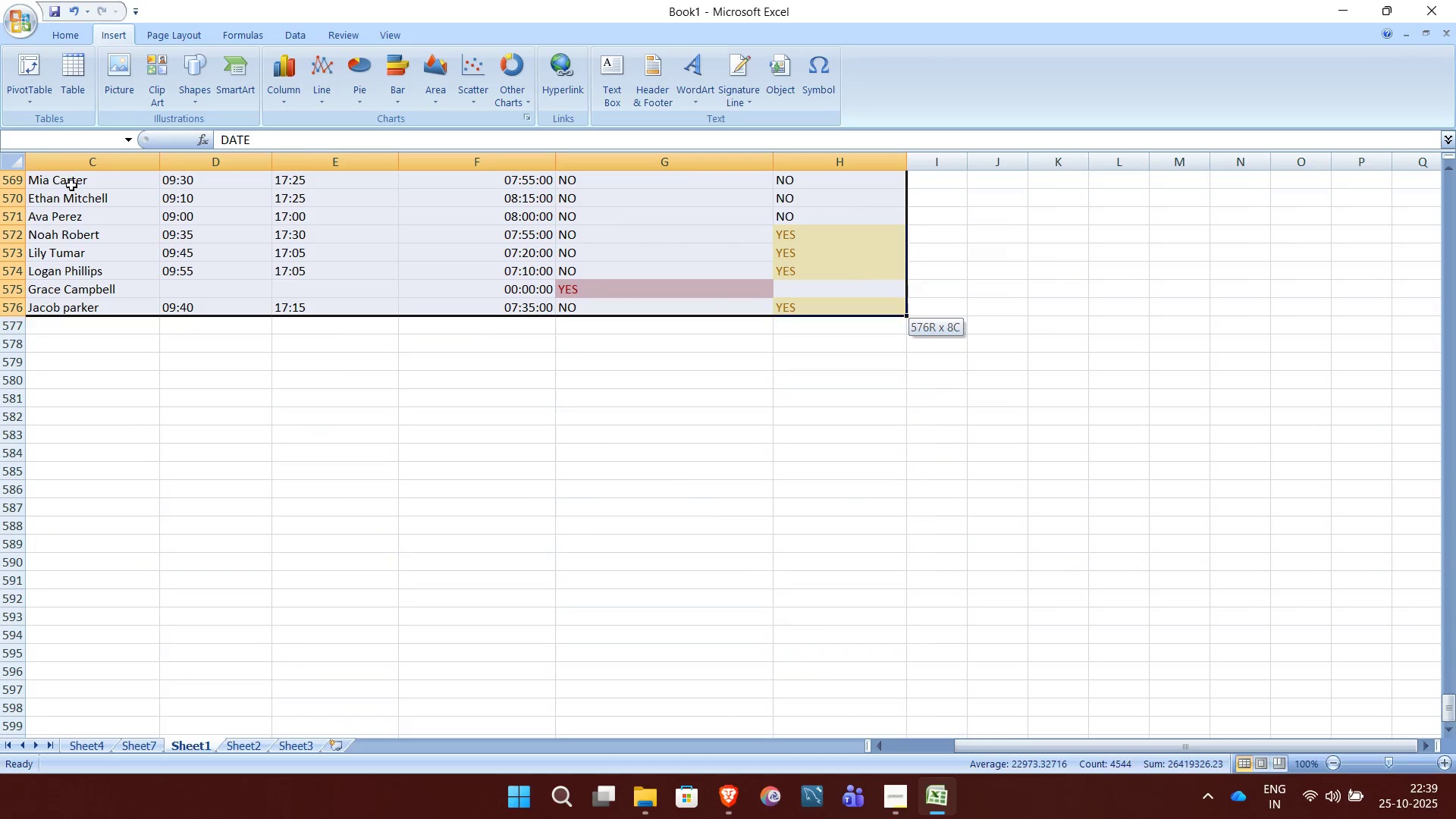 
key(Shift+ArrowUp)
 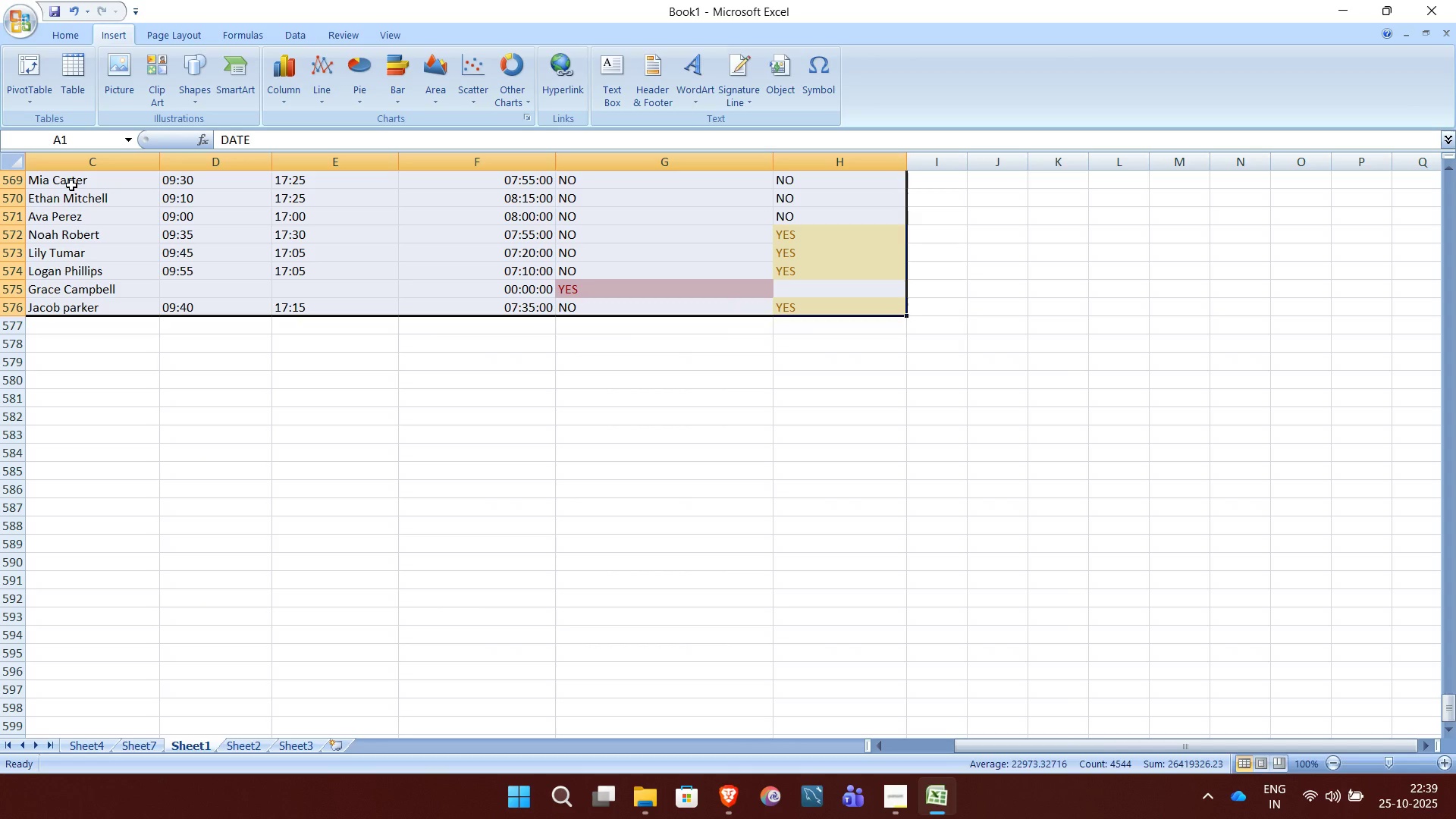 
key(Control+C)
 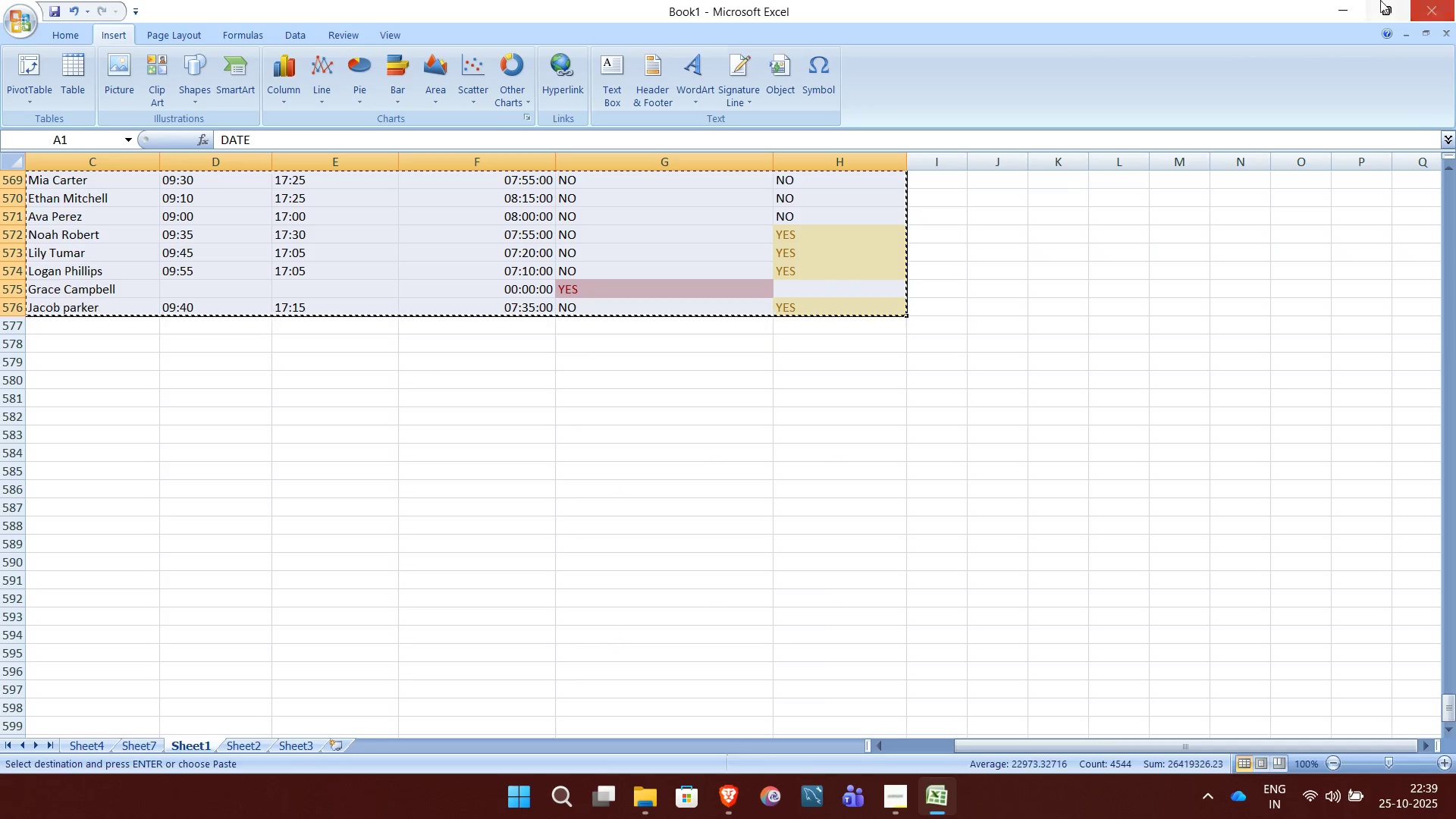 
left_click([1353, 5])
 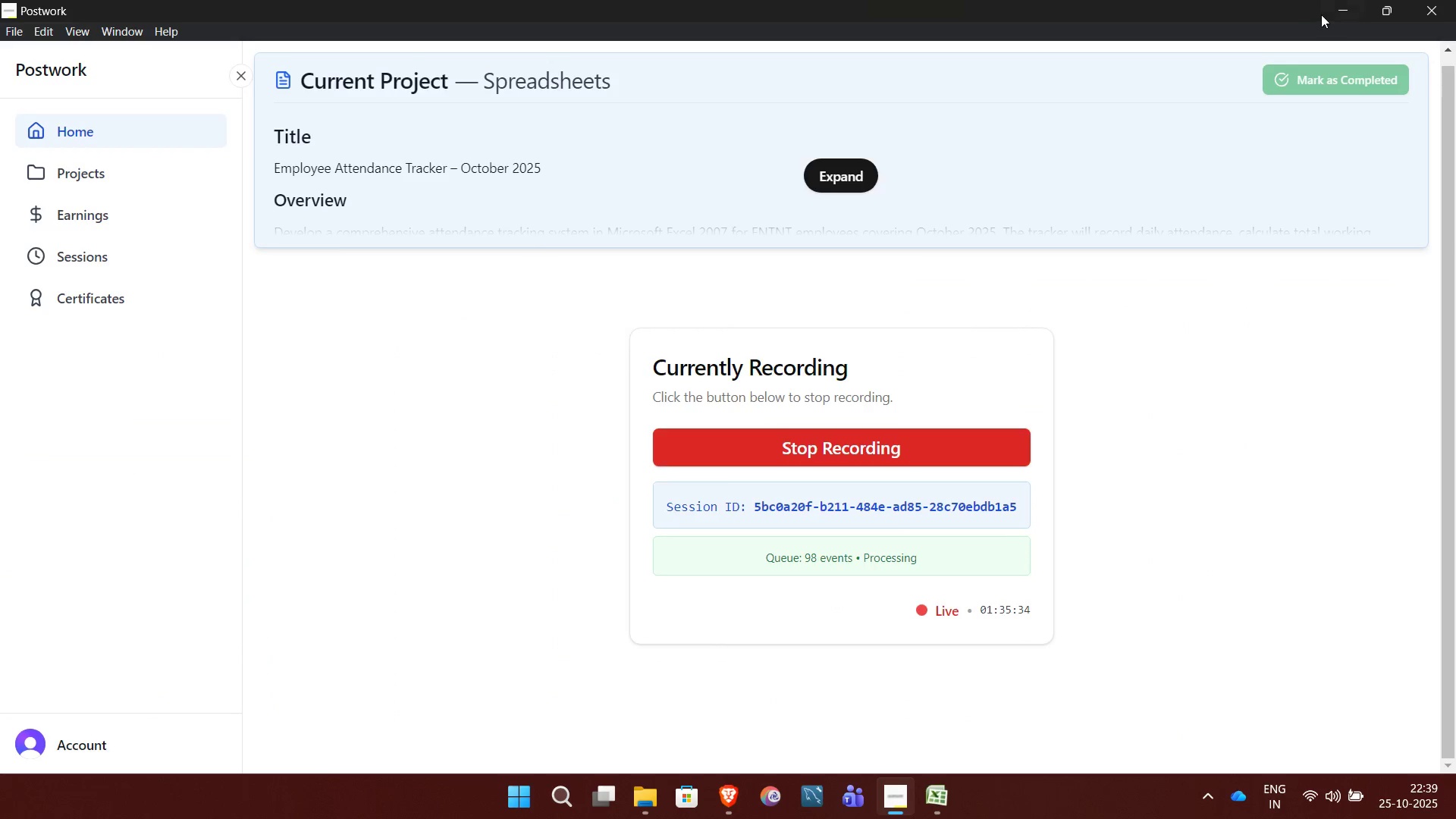 
left_click([1325, 12])
 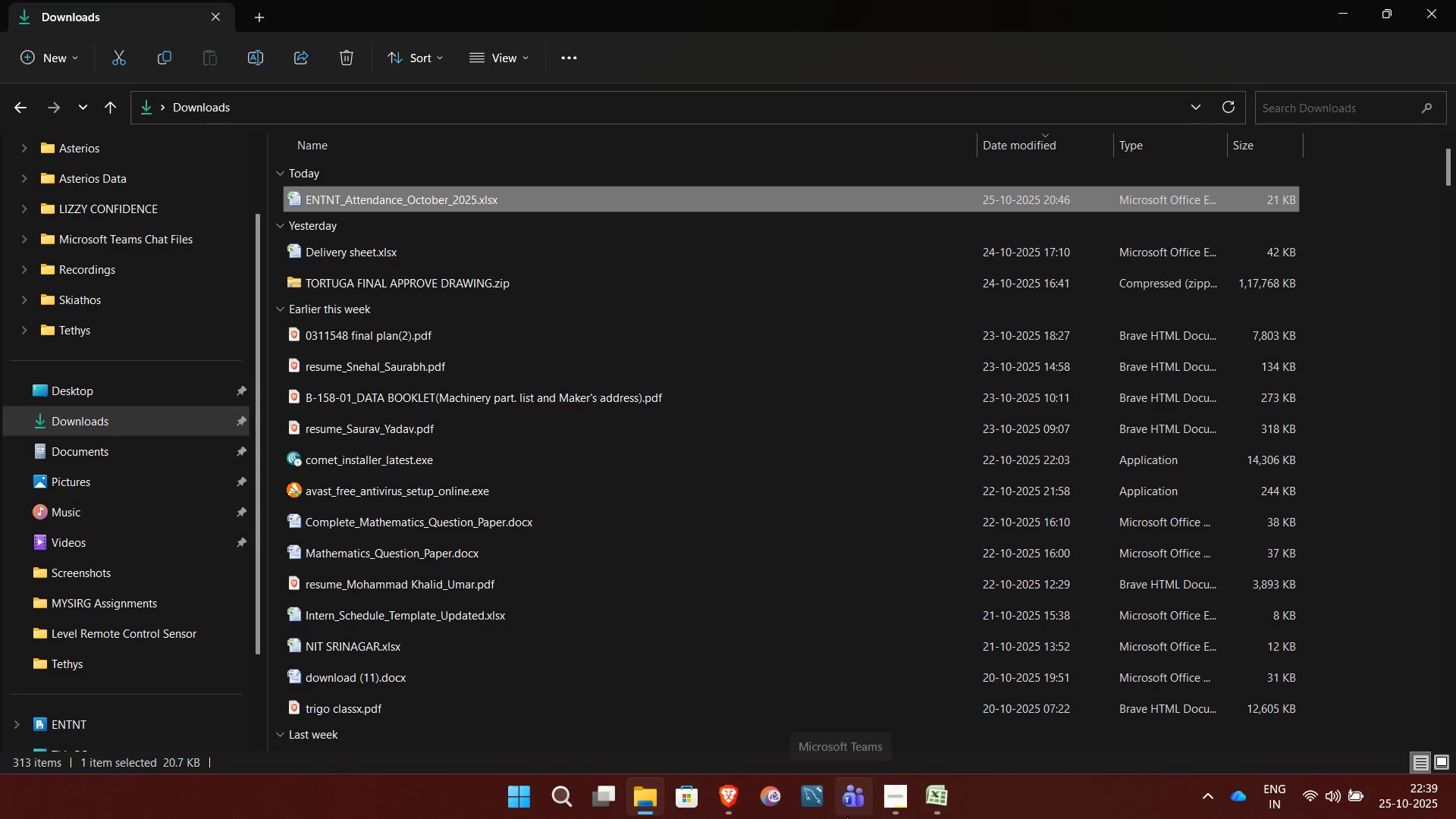 
left_click([851, 818])
 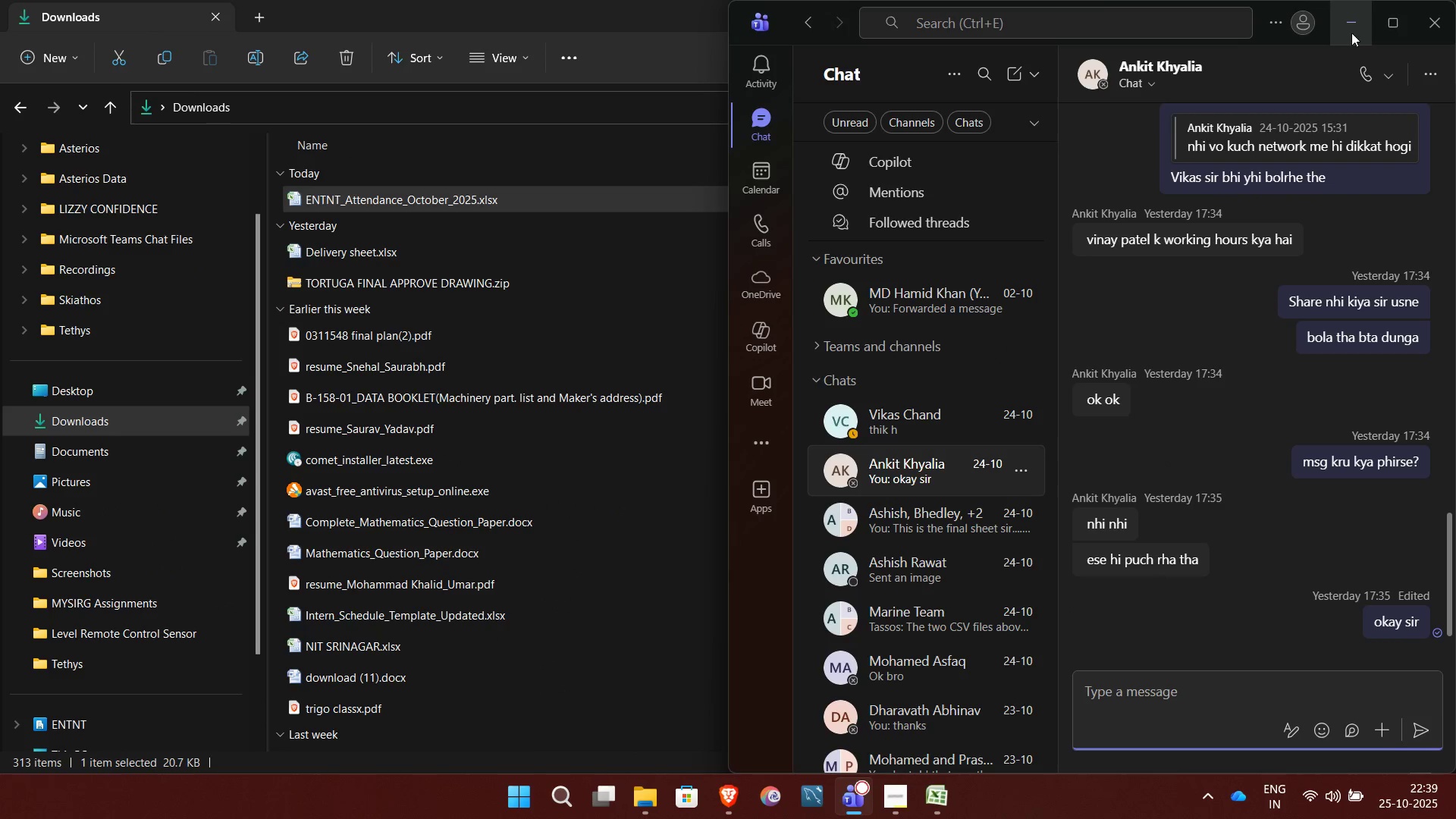 
left_click([1382, 28])
 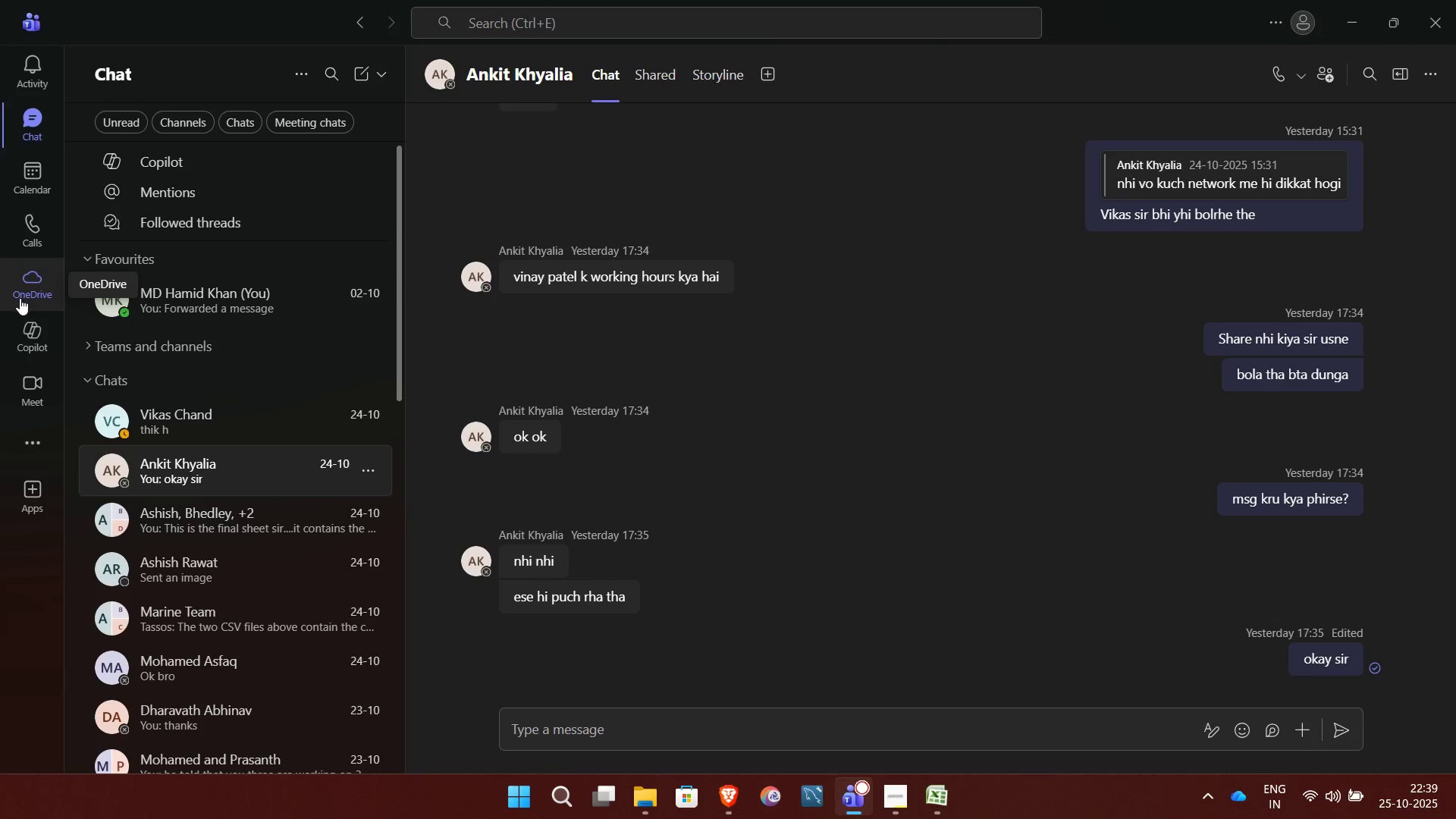 
left_click([20, 298])
 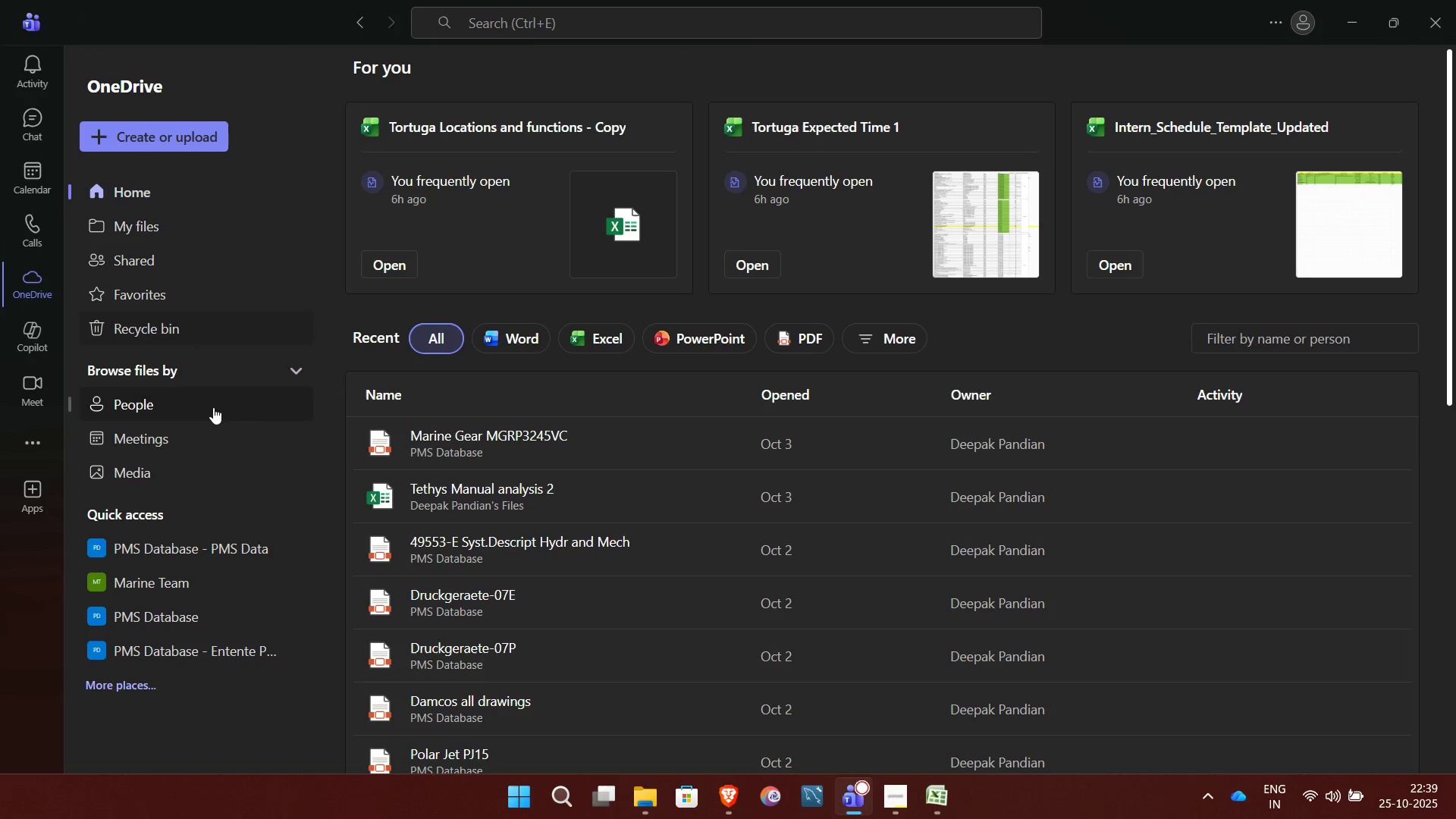 
mouse_move([573, 237])
 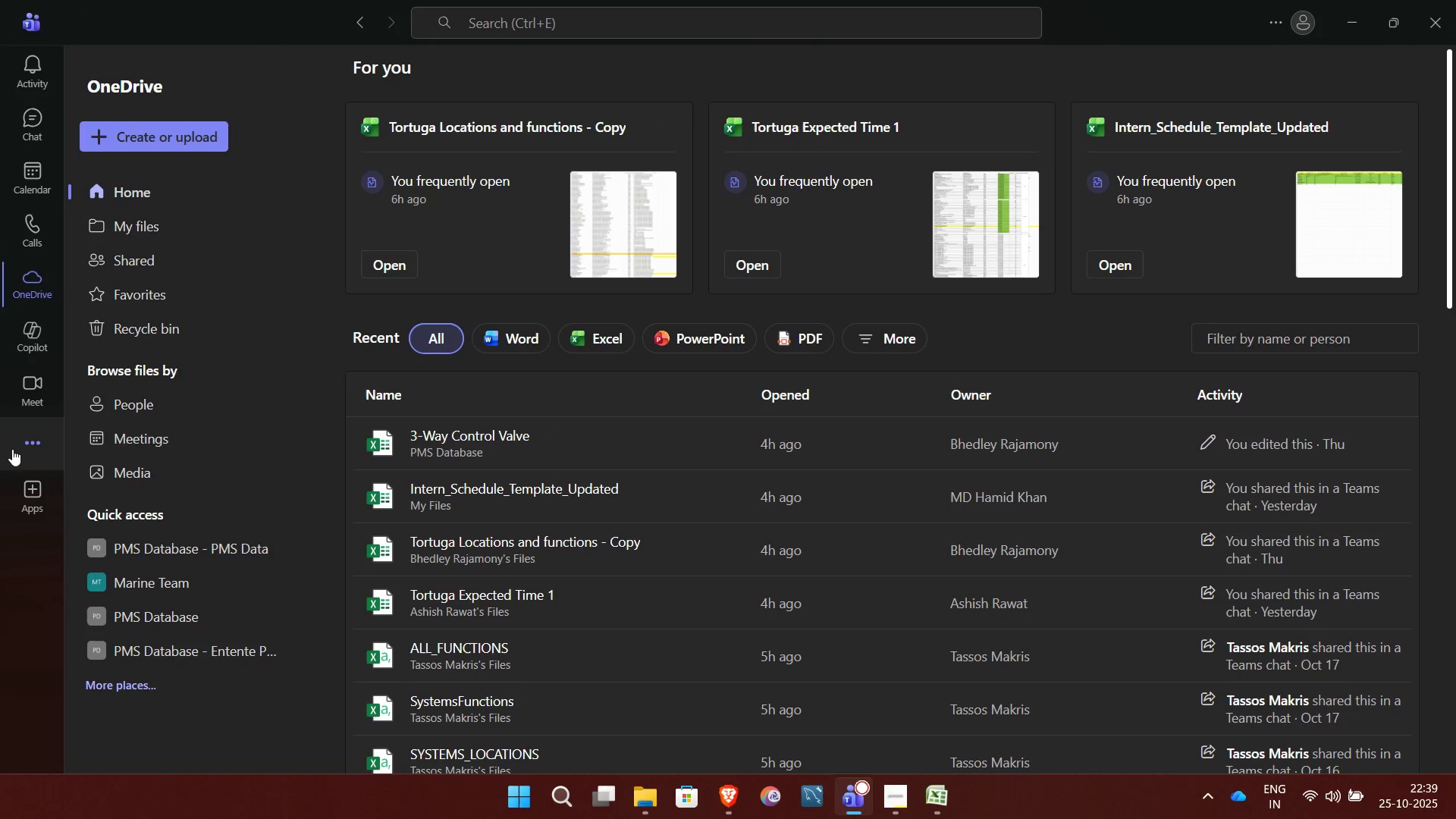 
left_click([11, 450])
 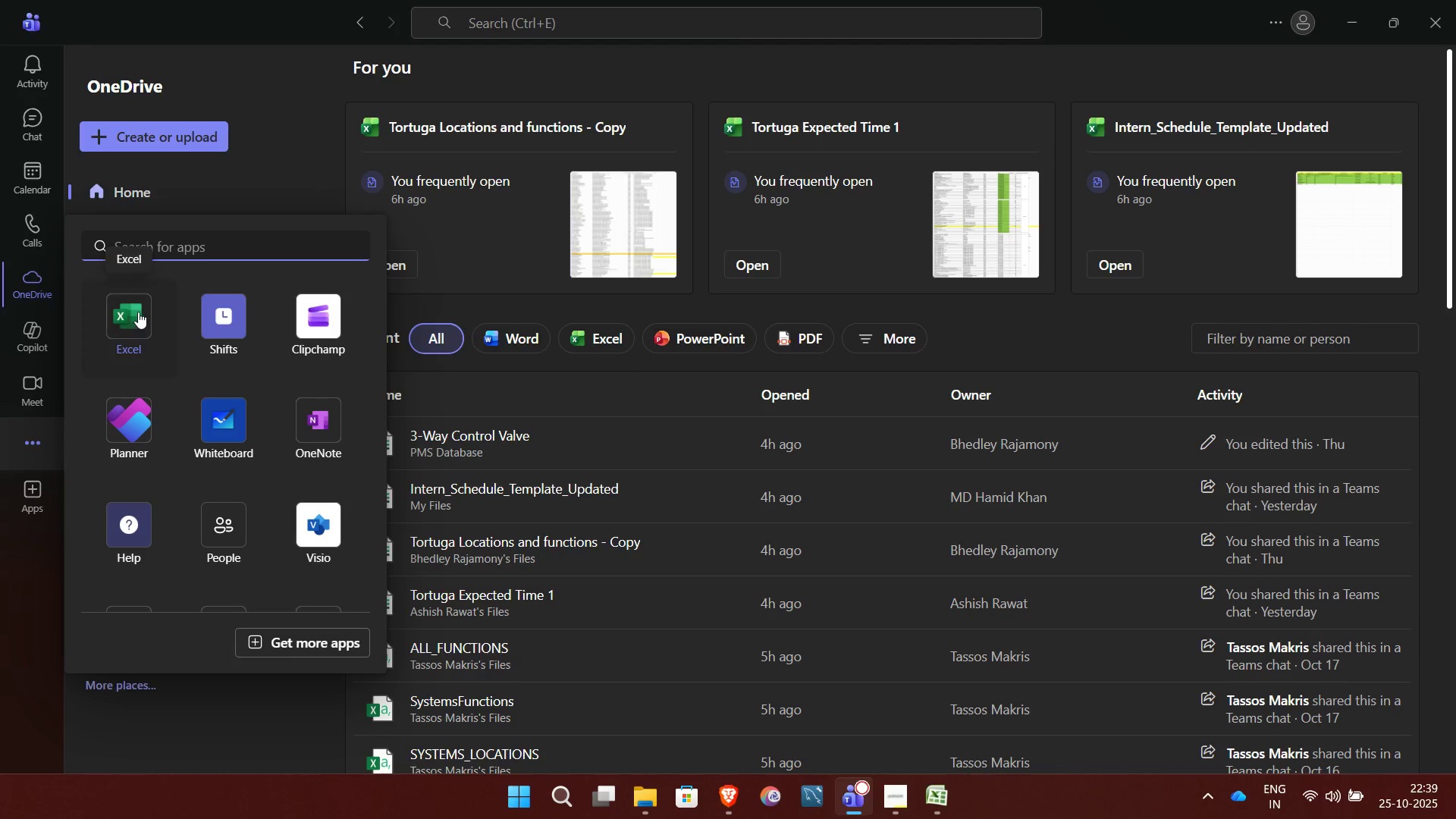 
left_click([138, 312])
 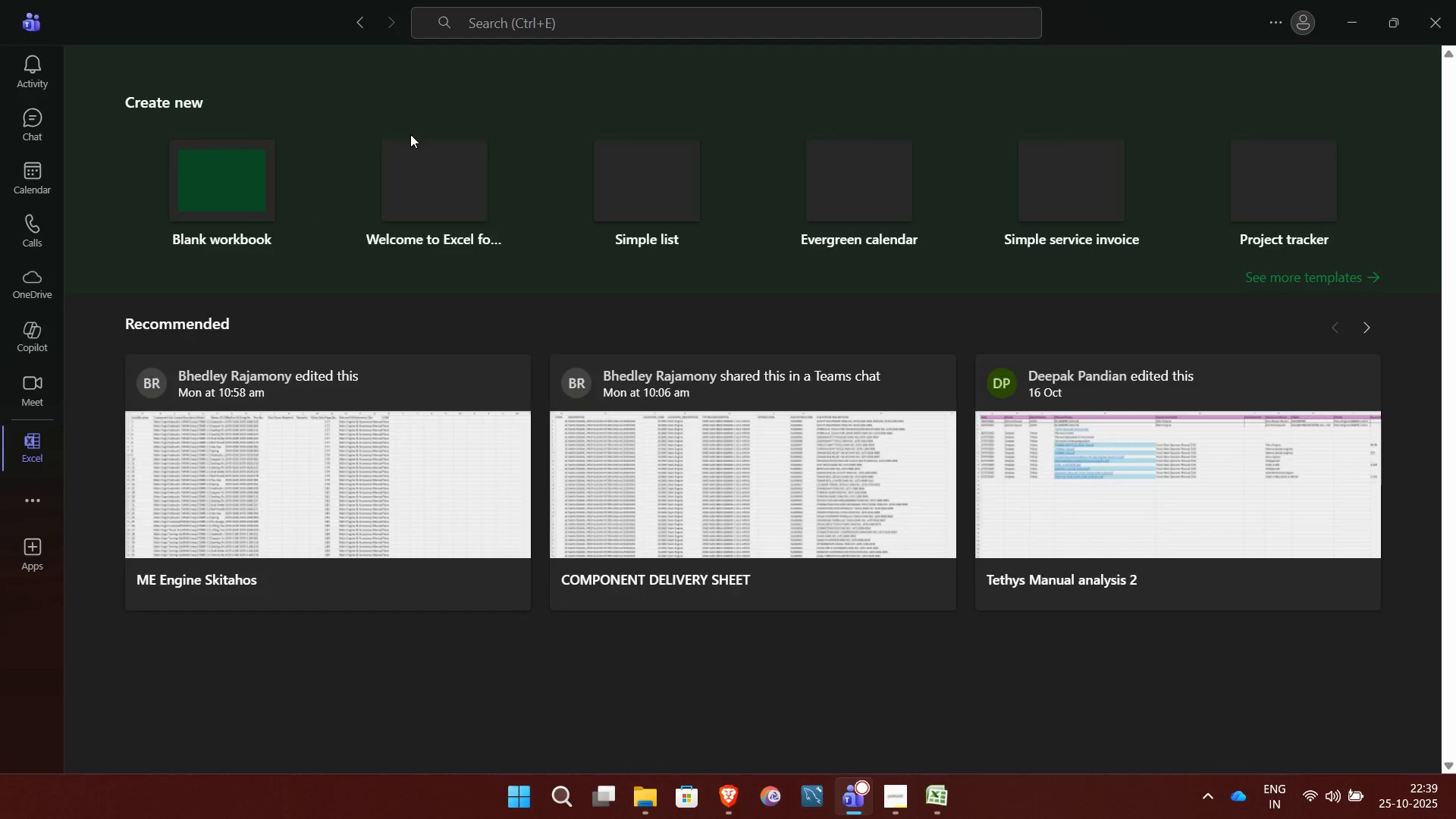 
wait(7.27)
 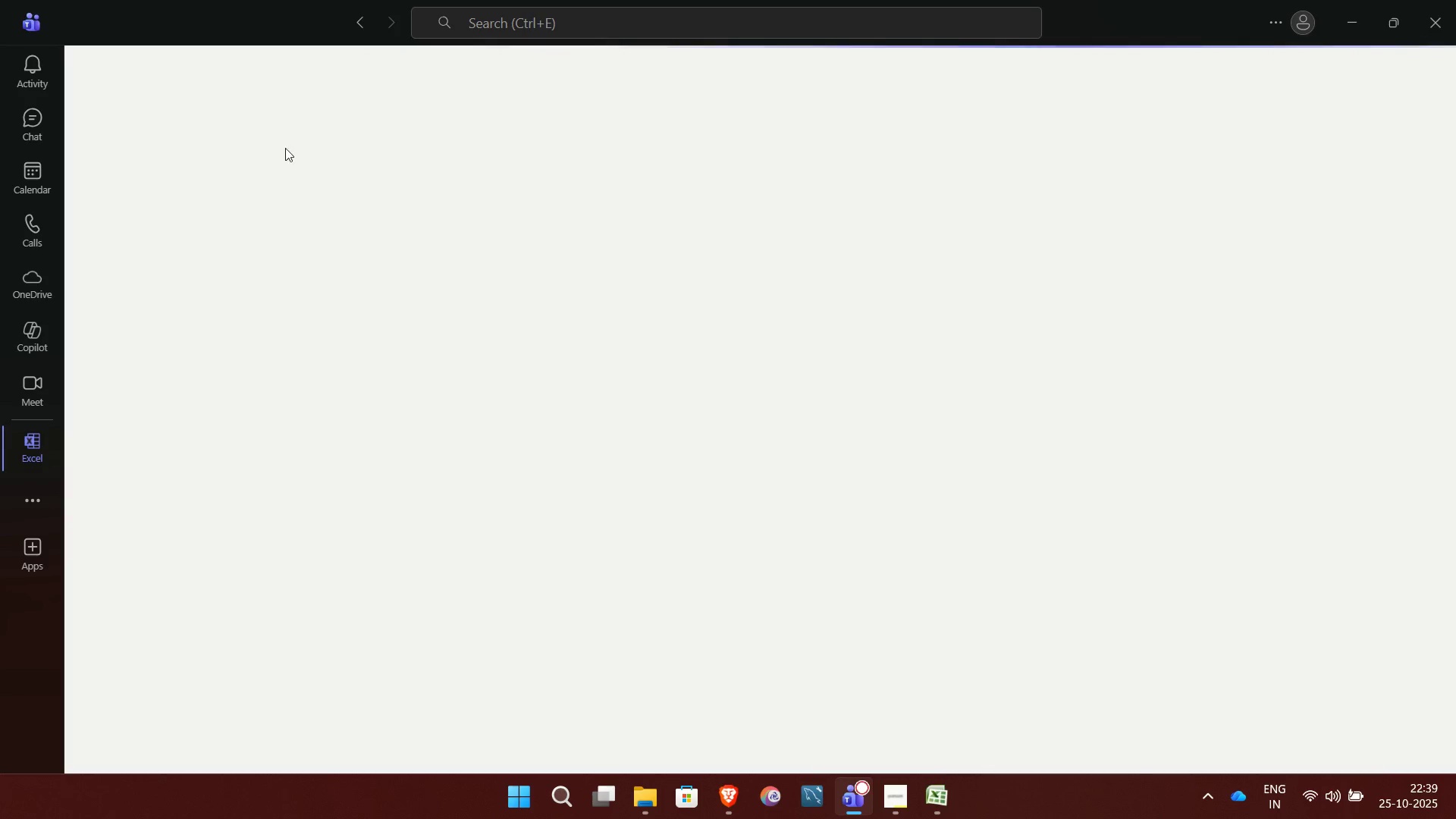 
left_click([212, 178])
 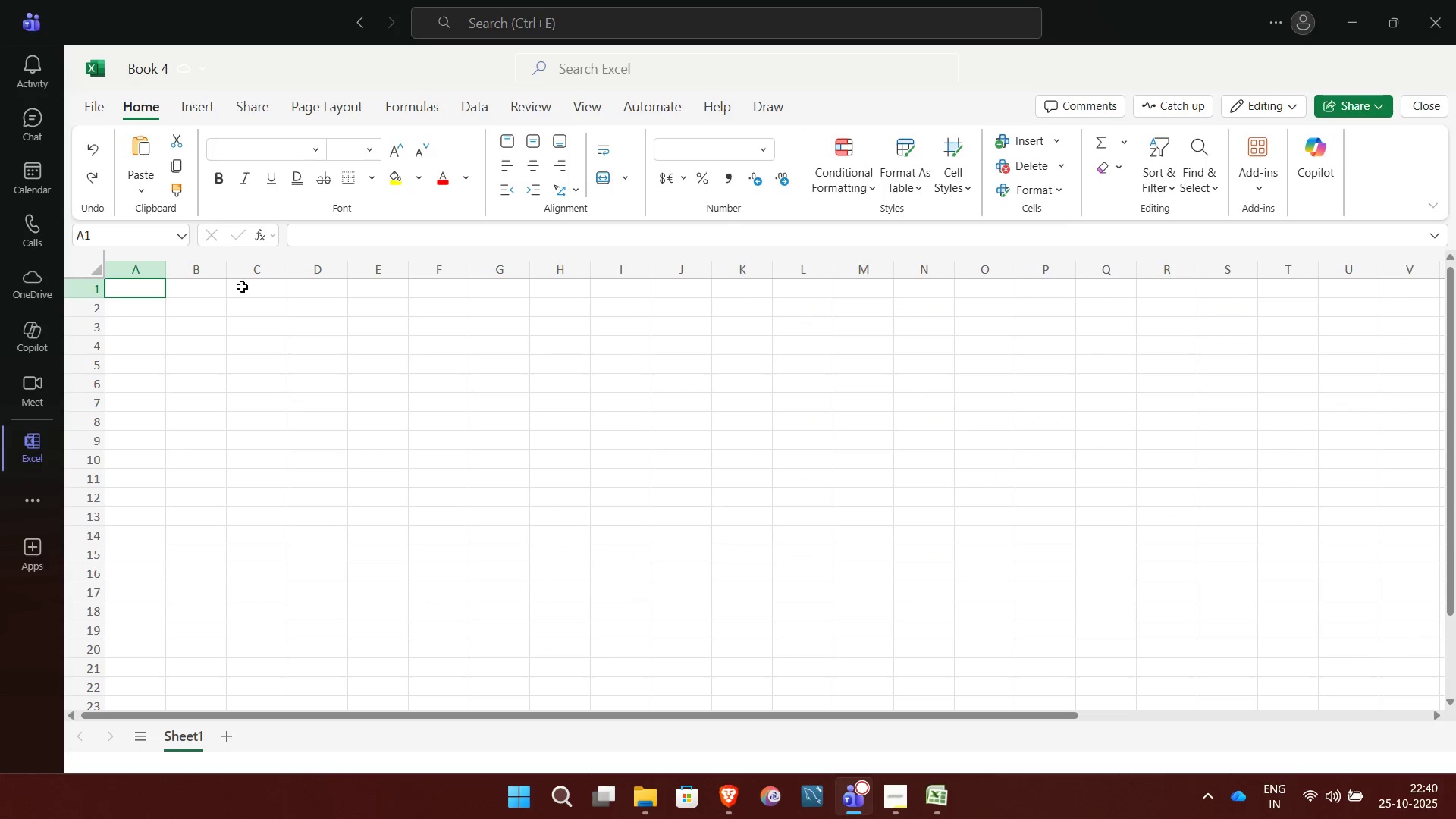 
wait(6.27)
 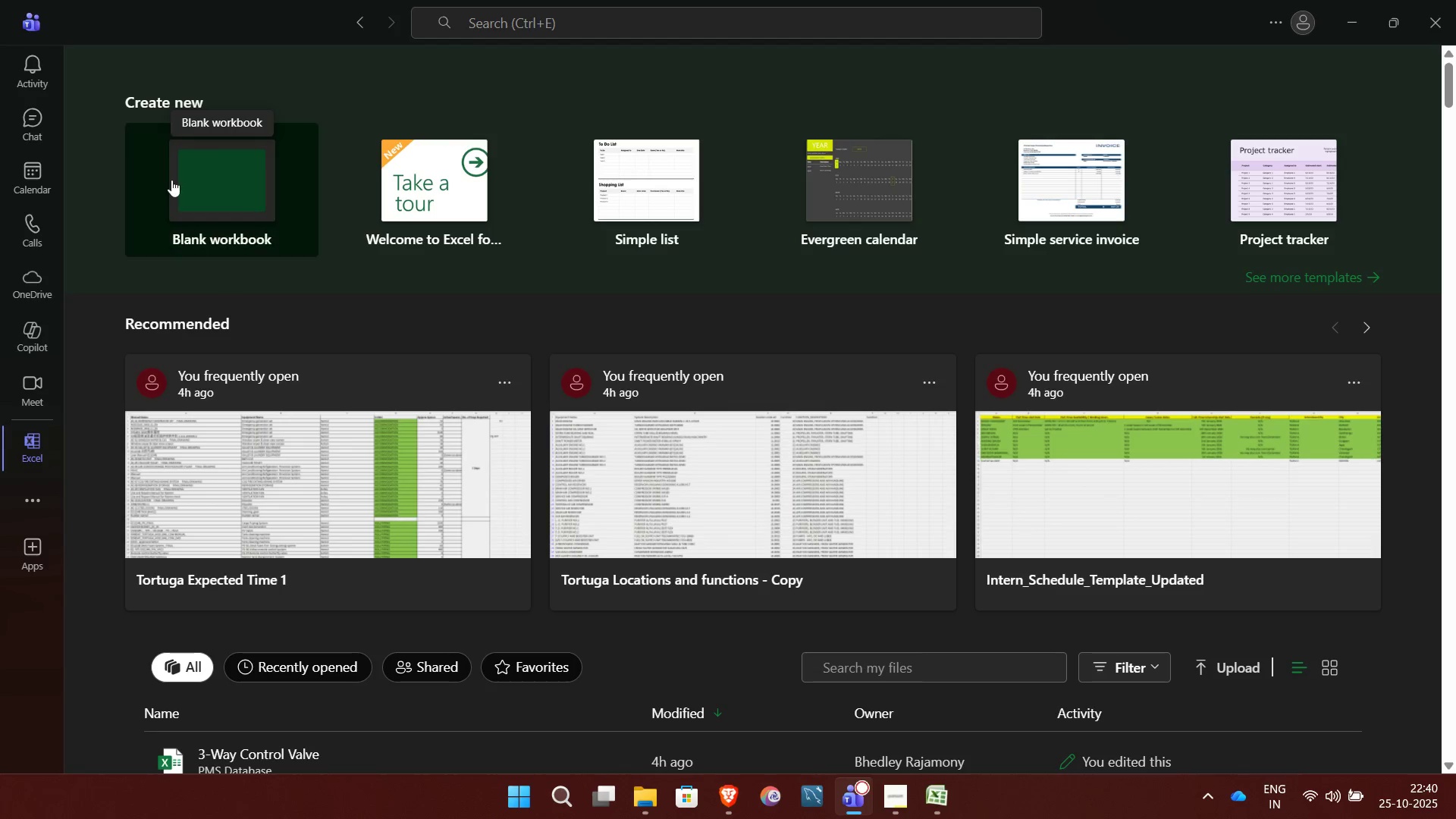 
key(Control+V)
 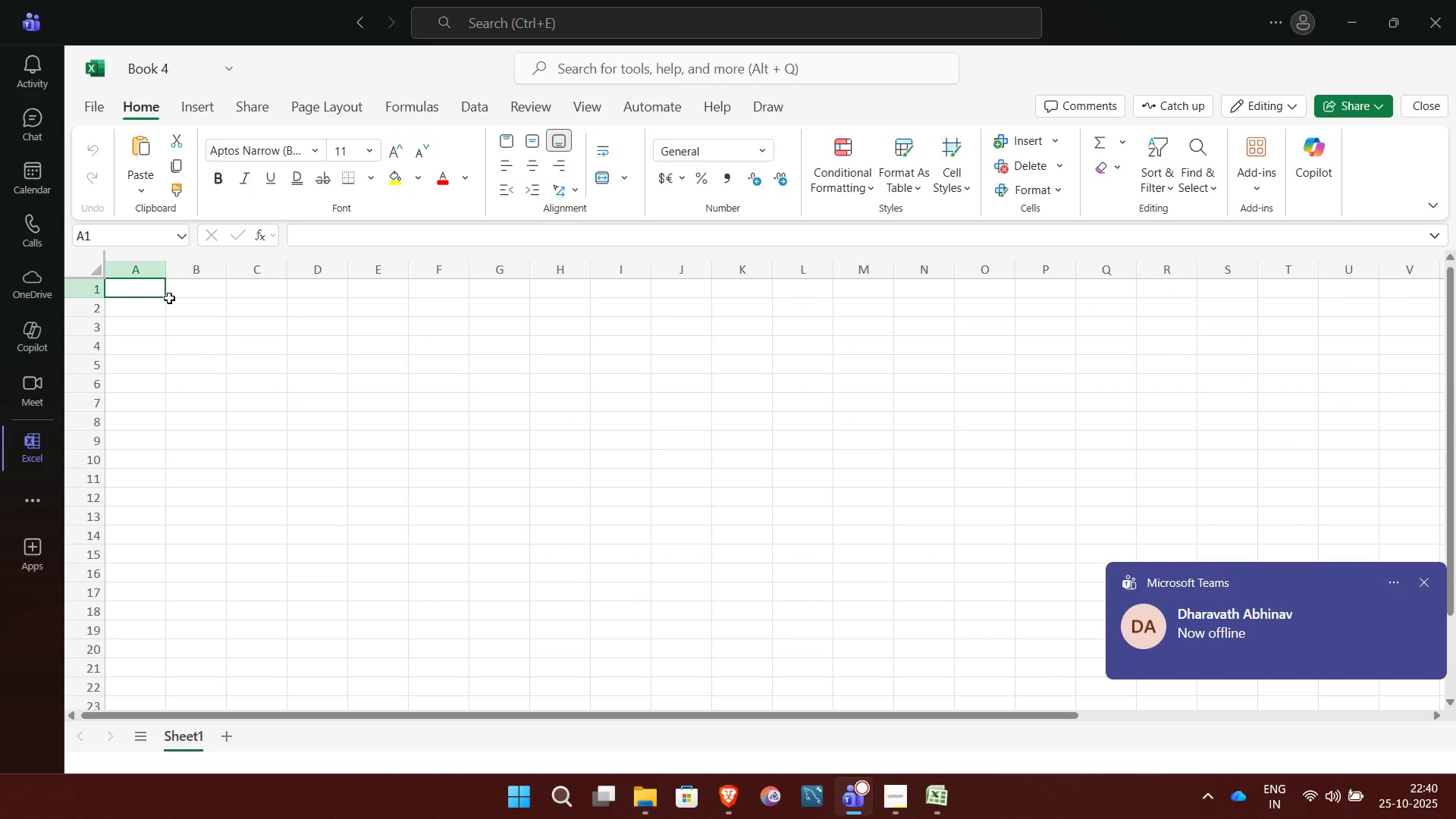 
left_click([225, 391])
 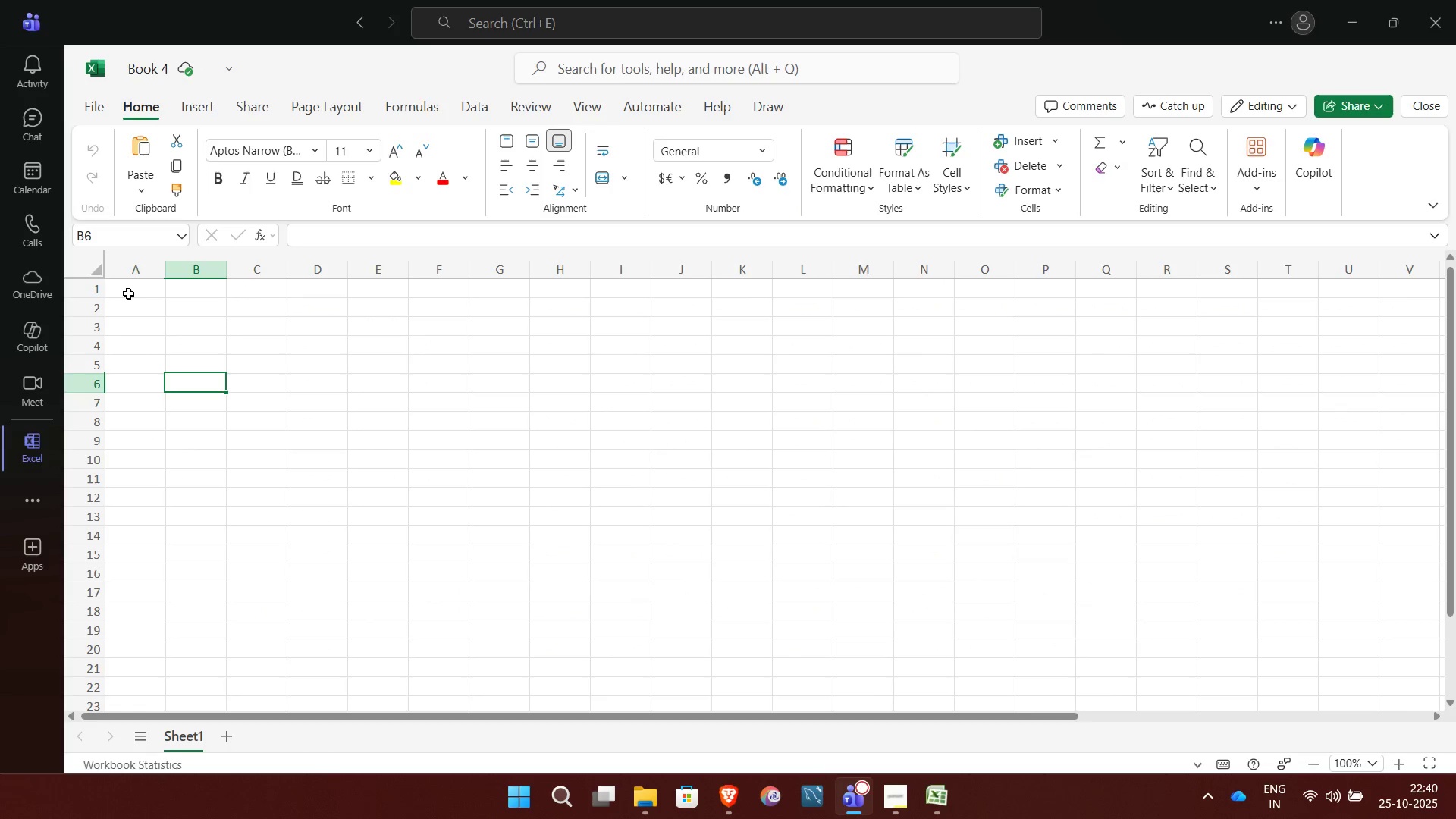 
left_click([128, 293])
 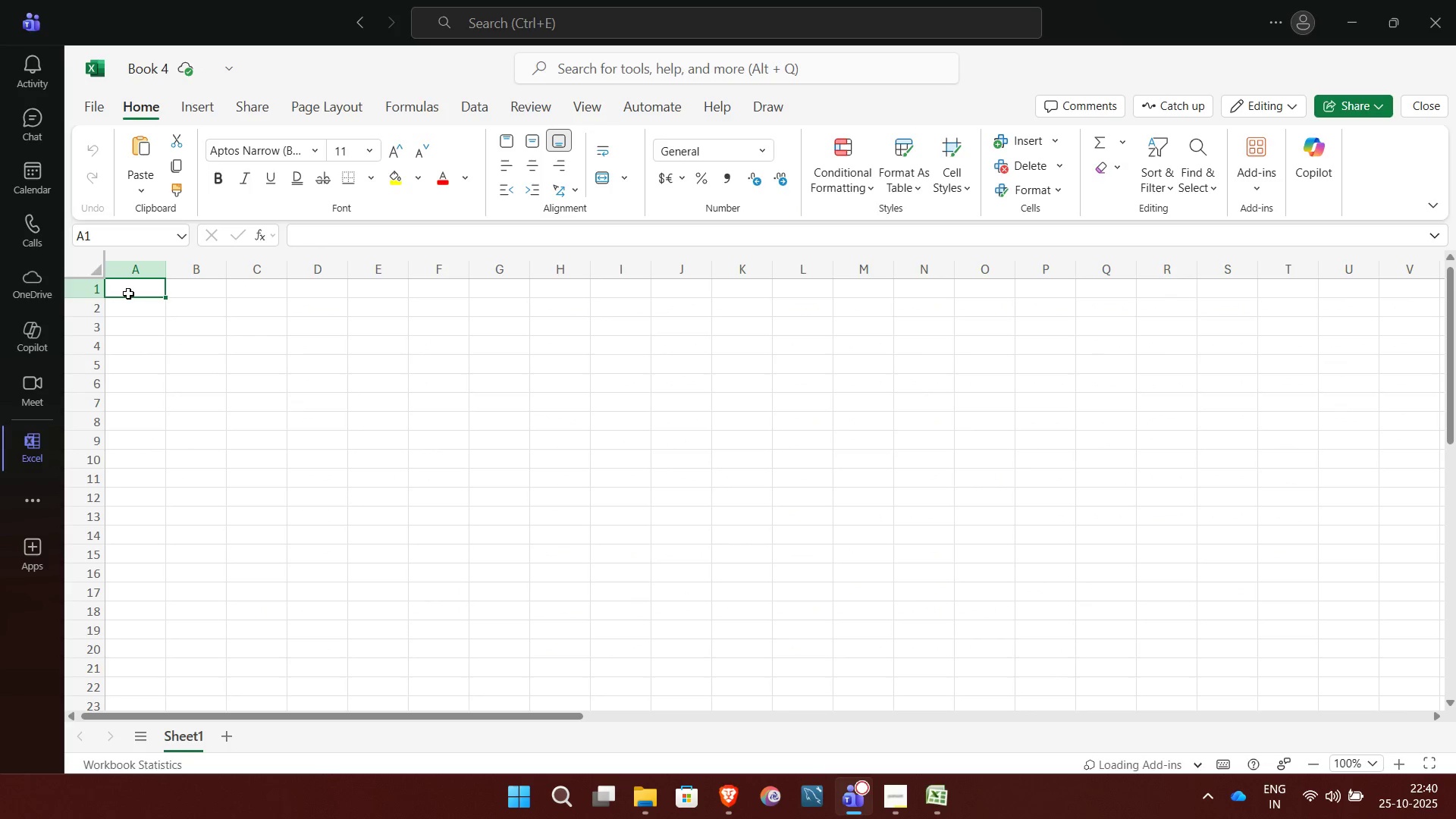 
key(Control+V)
 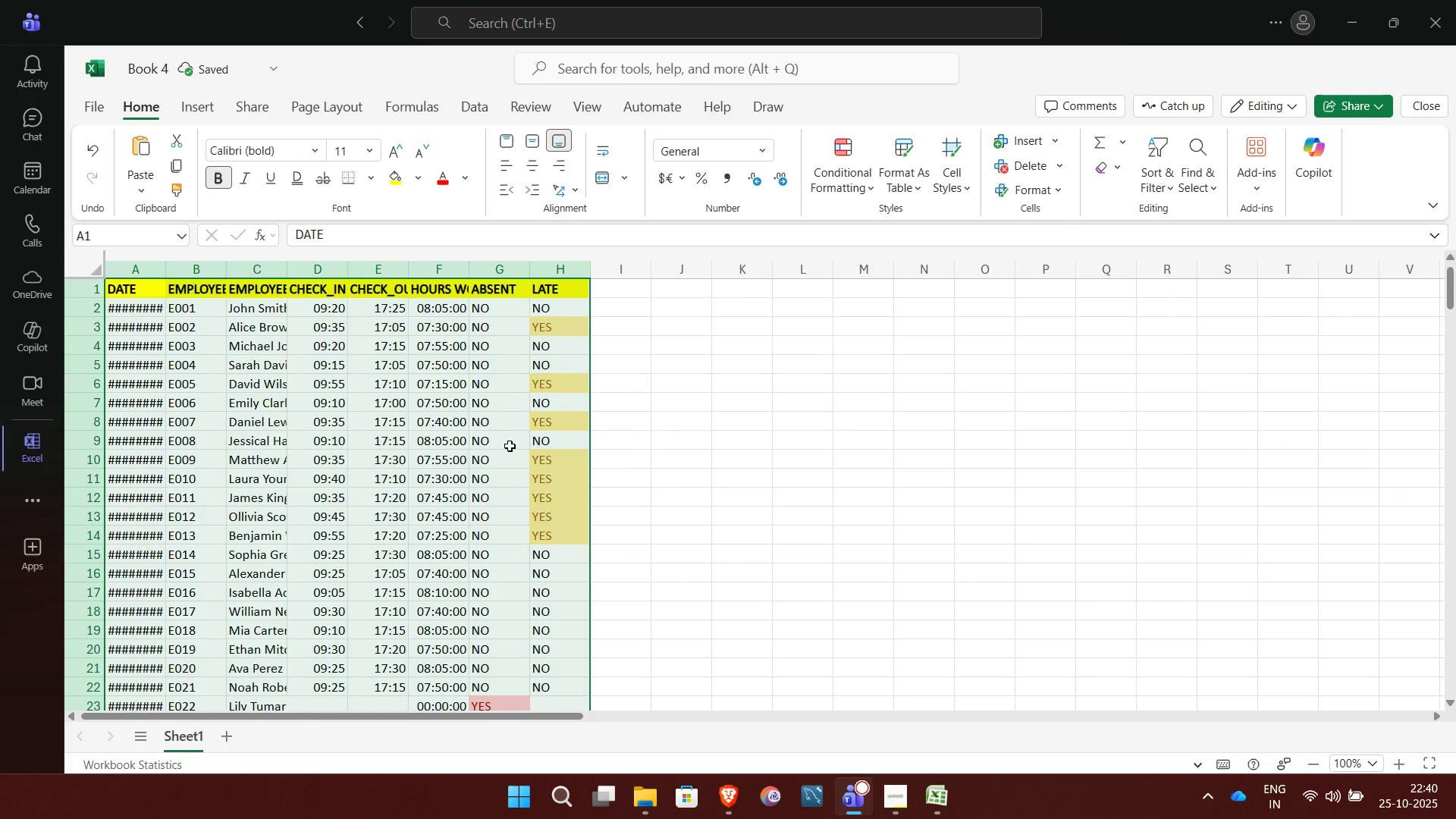 
left_click([626, 453])
 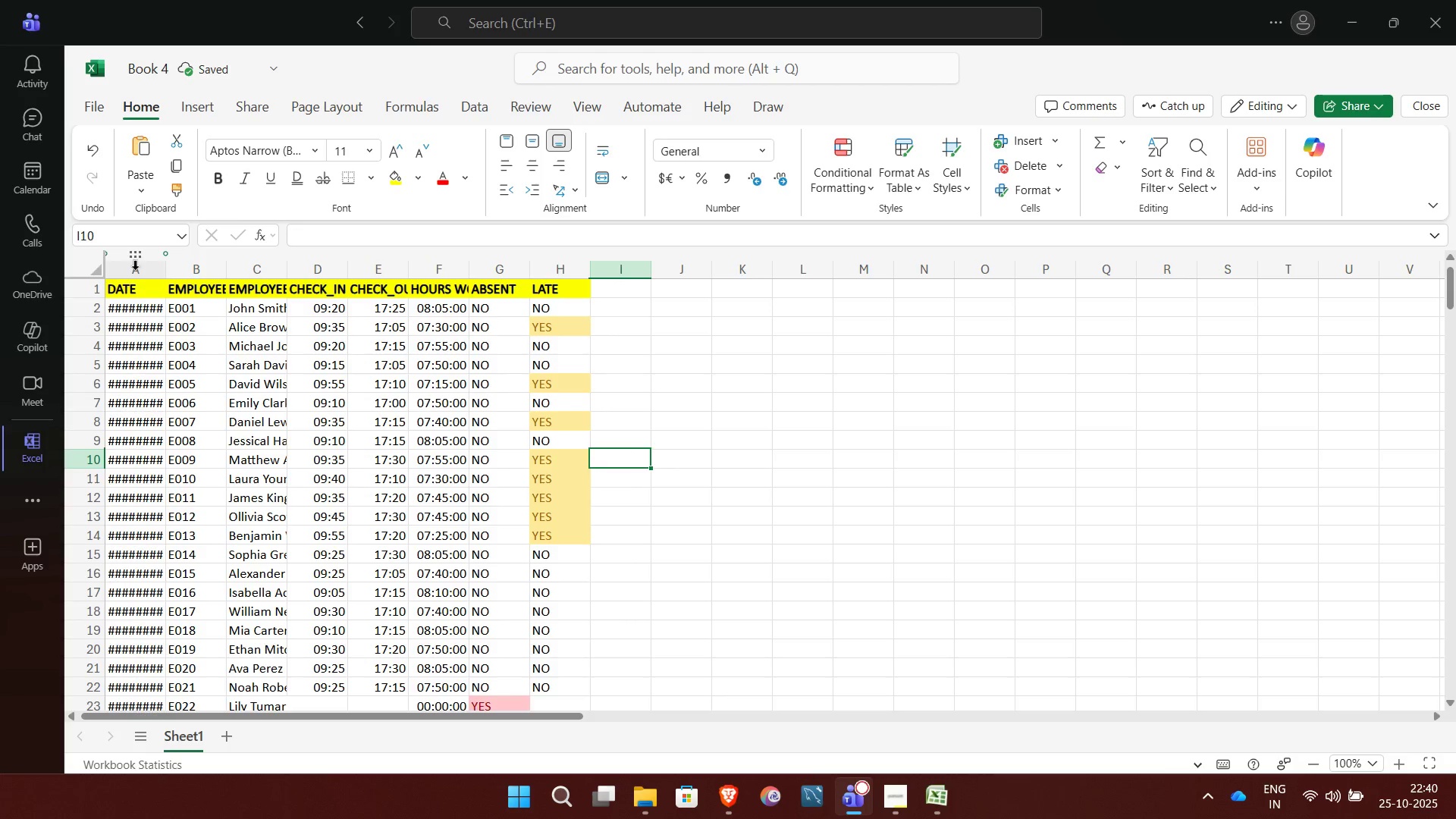 
left_click([135, 270])
 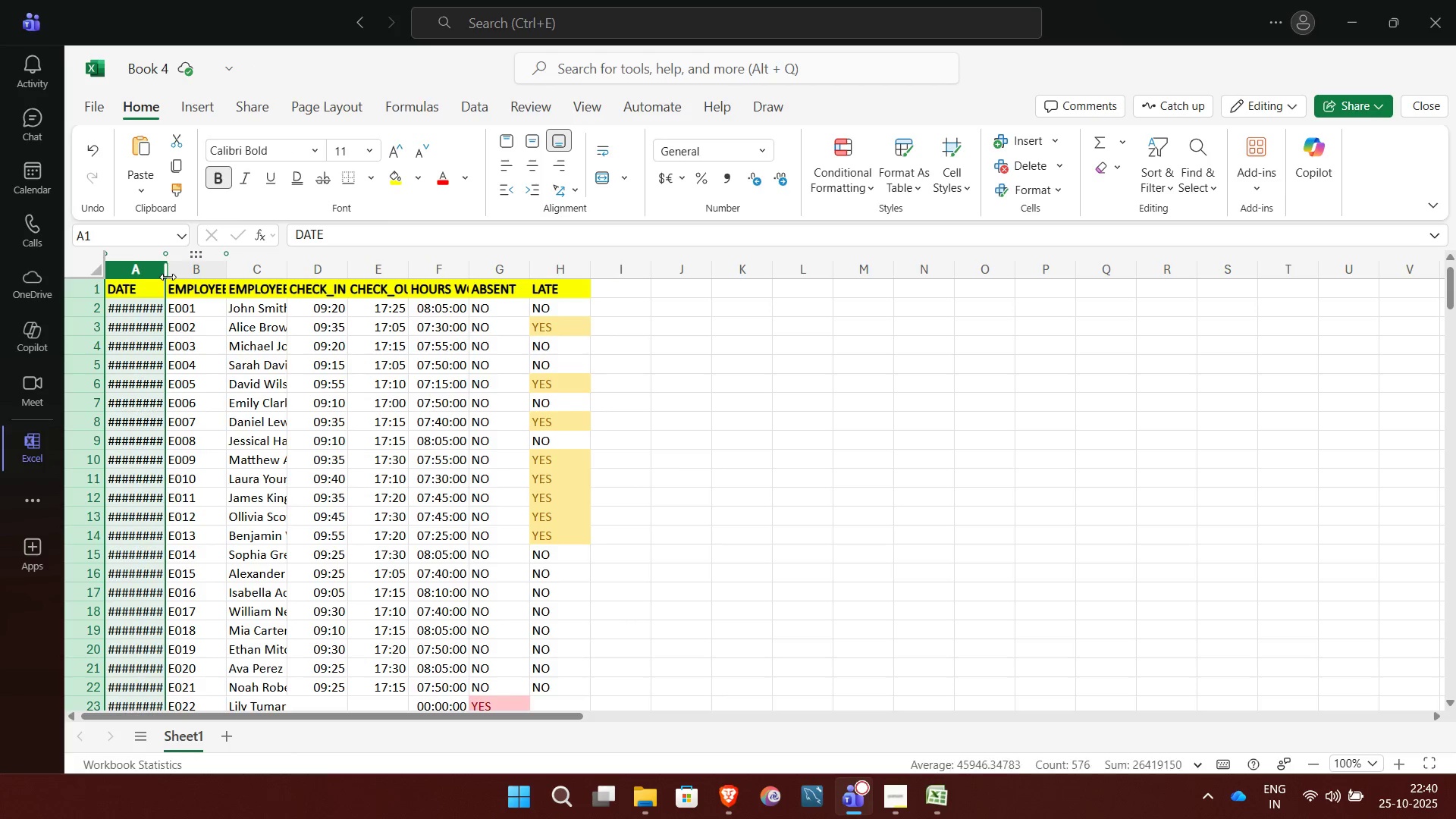 
left_click_drag(start_coordinate=[168, 277], to_coordinate=[214, 278])
 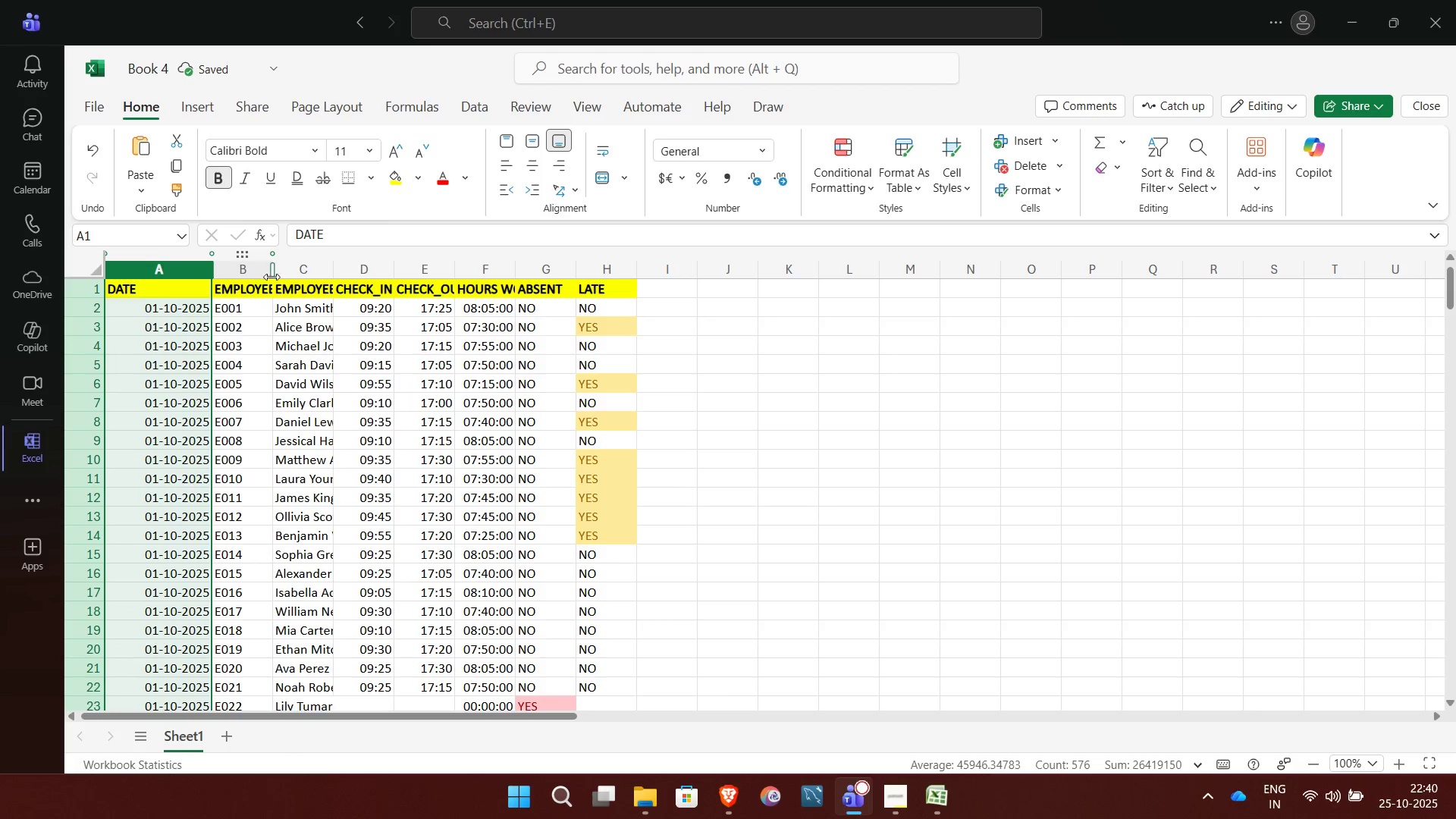 
left_click_drag(start_coordinate=[275, 277], to_coordinate=[336, 282])
 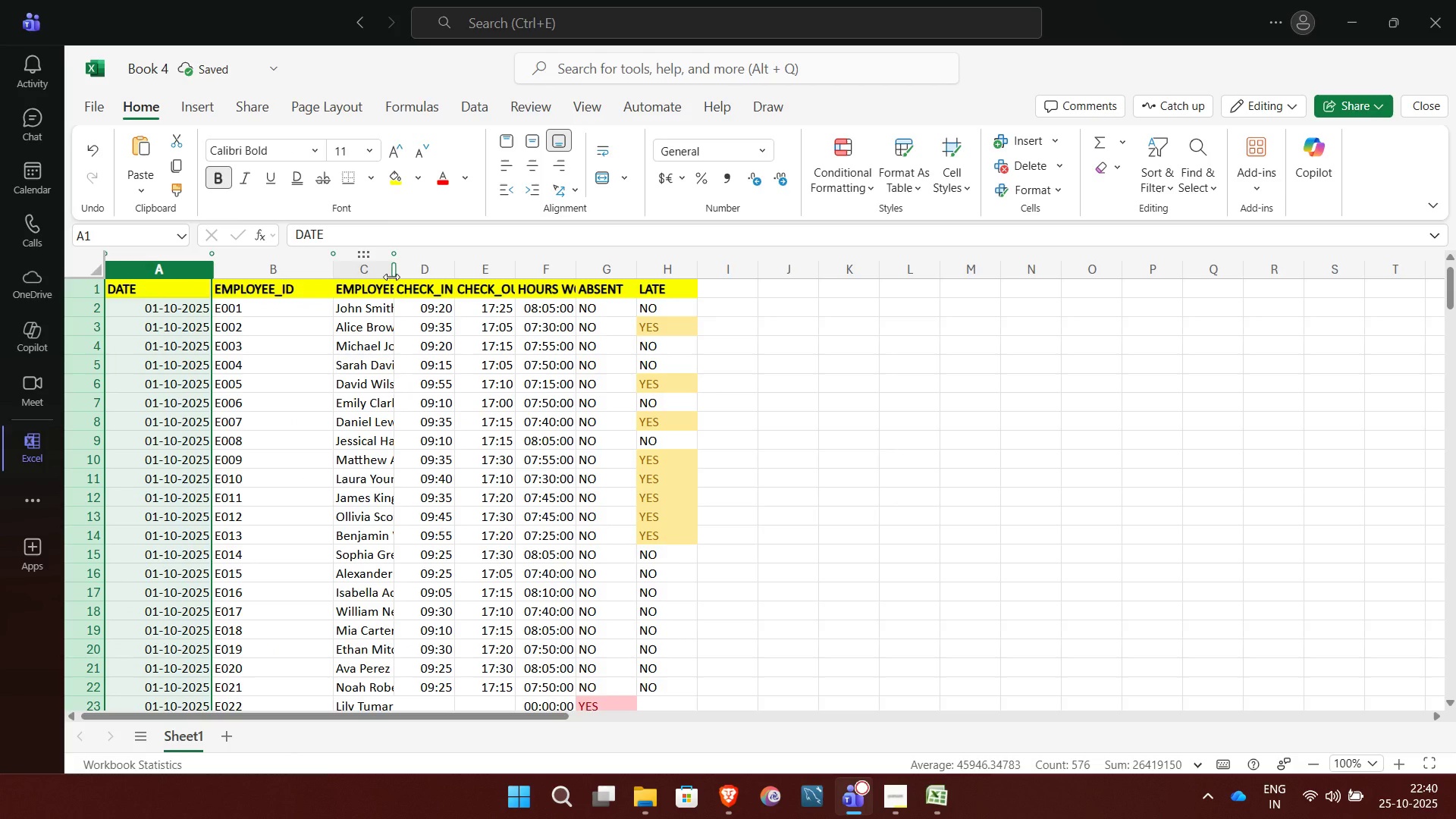 
left_click_drag(start_coordinate=[391, 277], to_coordinate=[471, 279])
 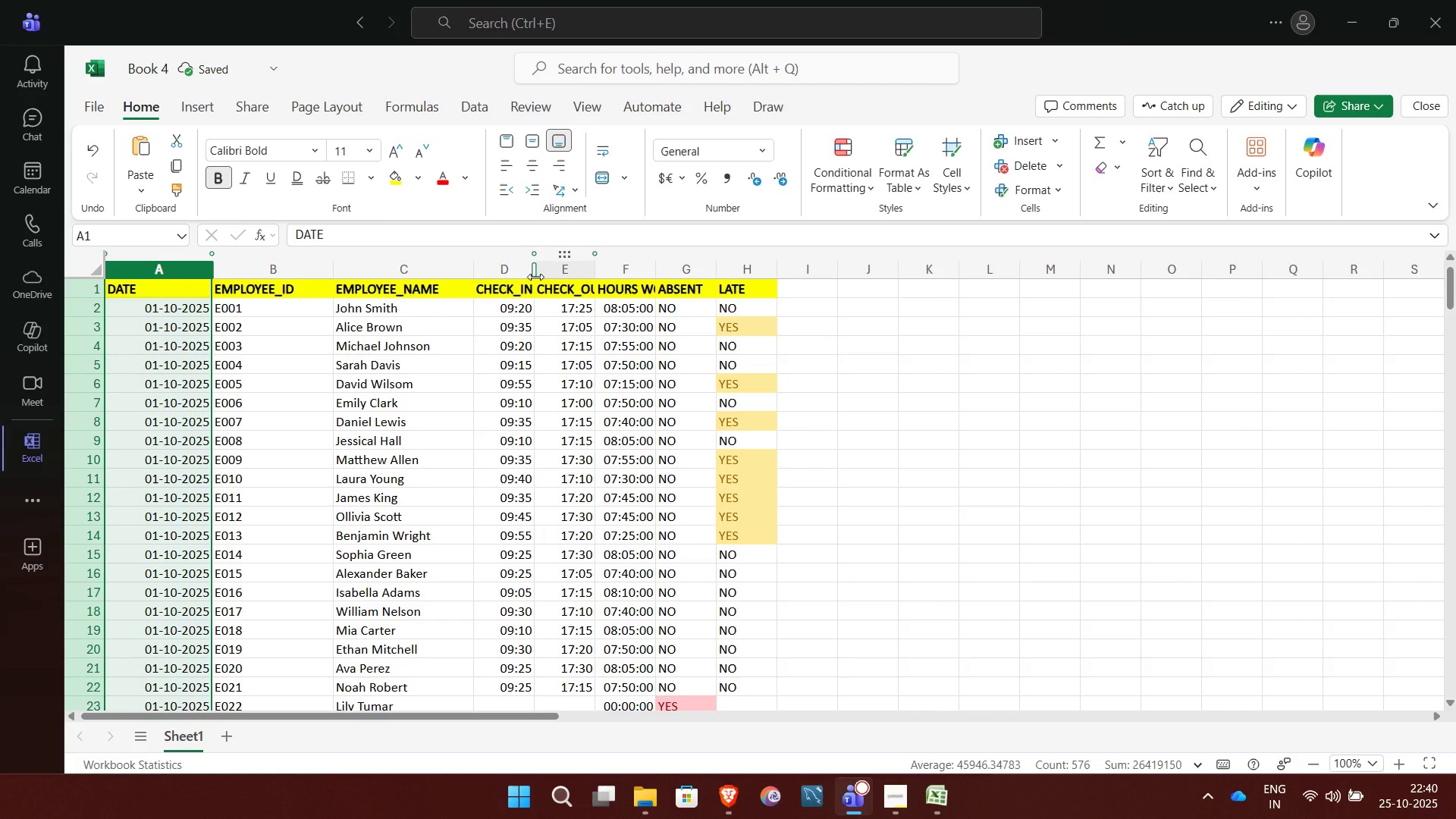 
left_click_drag(start_coordinate=[535, 277], to_coordinate=[581, 277])
 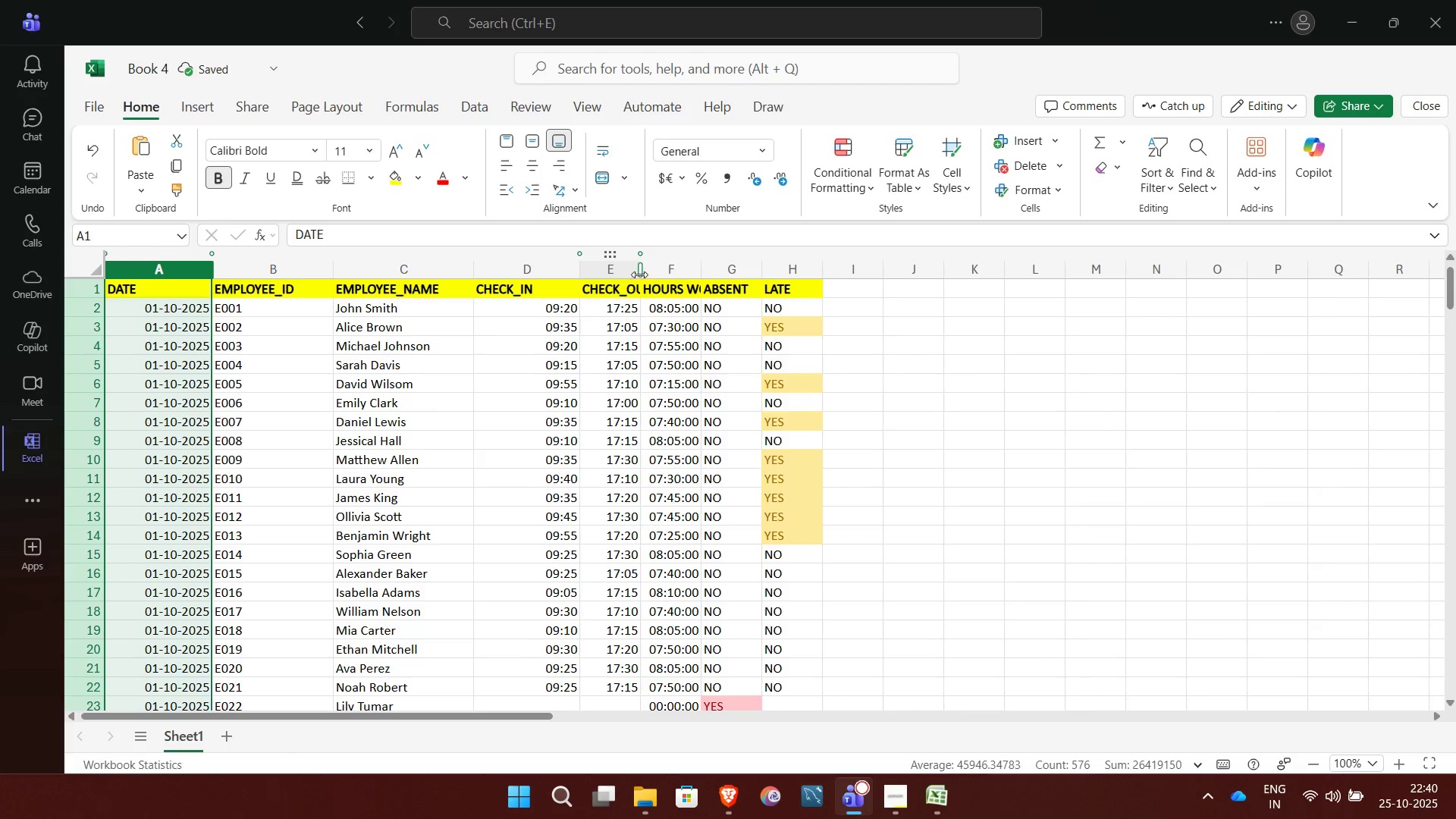 
left_click_drag(start_coordinate=[639, 275], to_coordinate=[717, 277])
 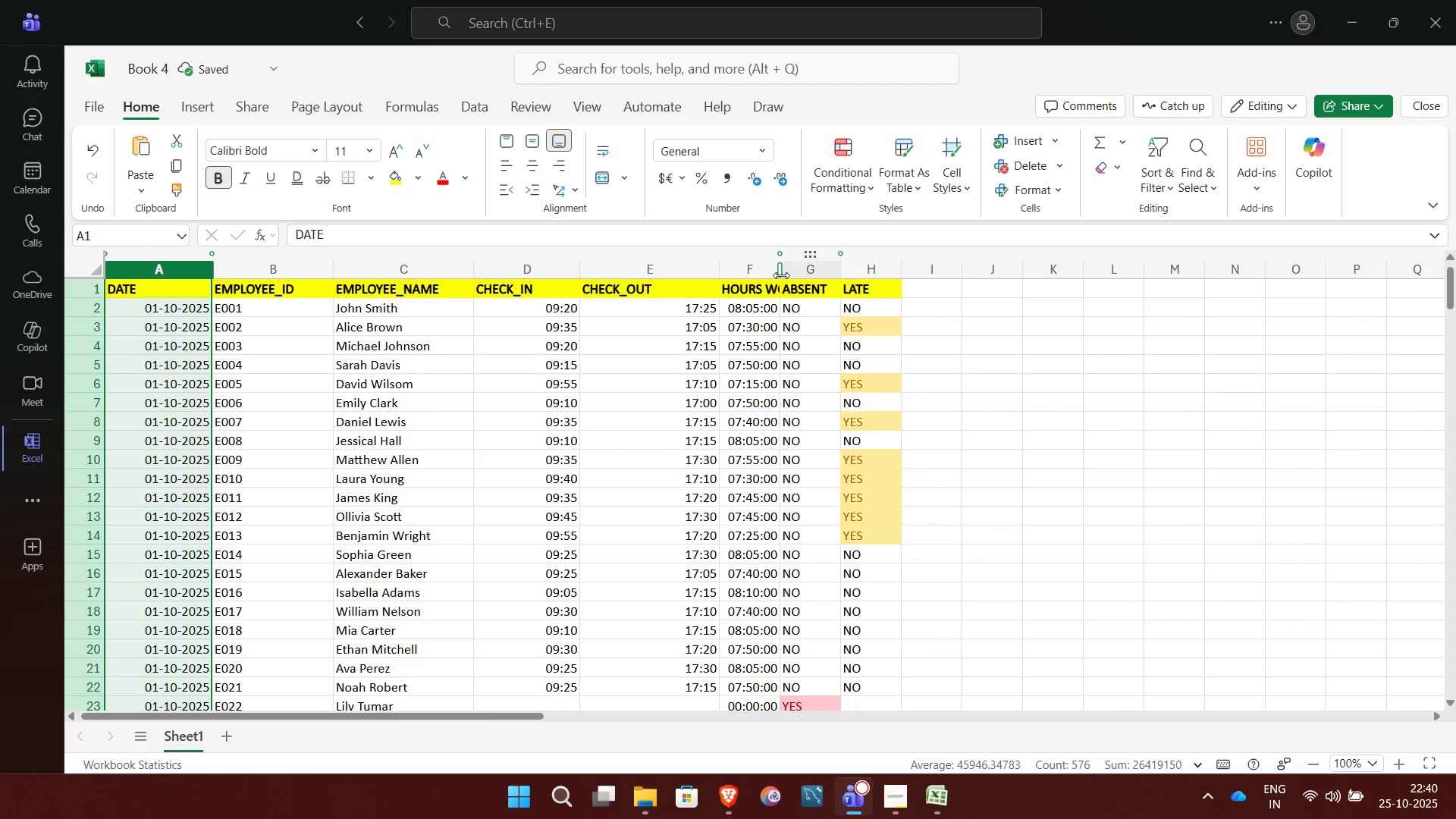 
left_click_drag(start_coordinate=[781, 275], to_coordinate=[848, 276])
 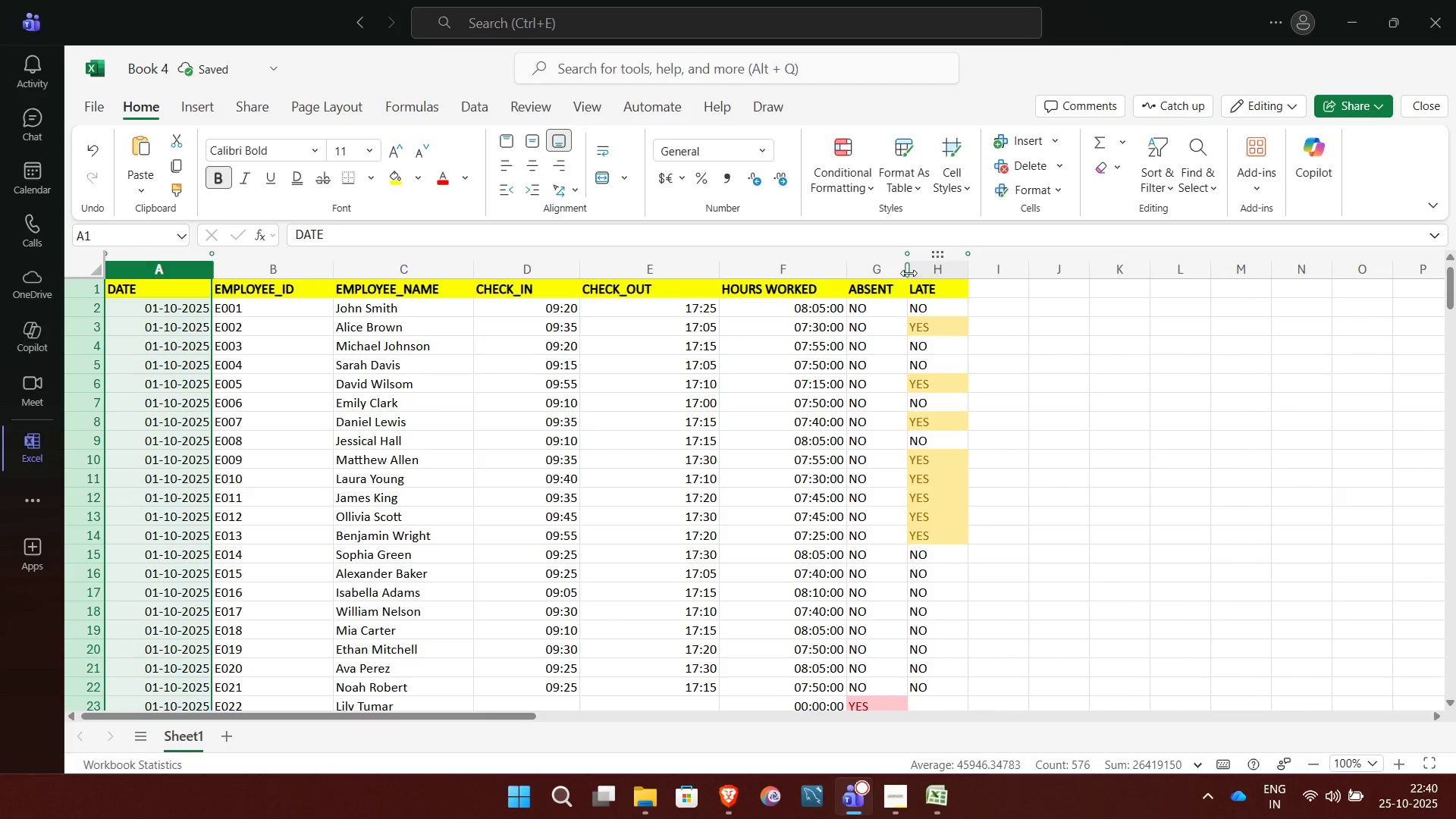 
left_click_drag(start_coordinate=[908, 273], to_coordinate=[950, 274])
 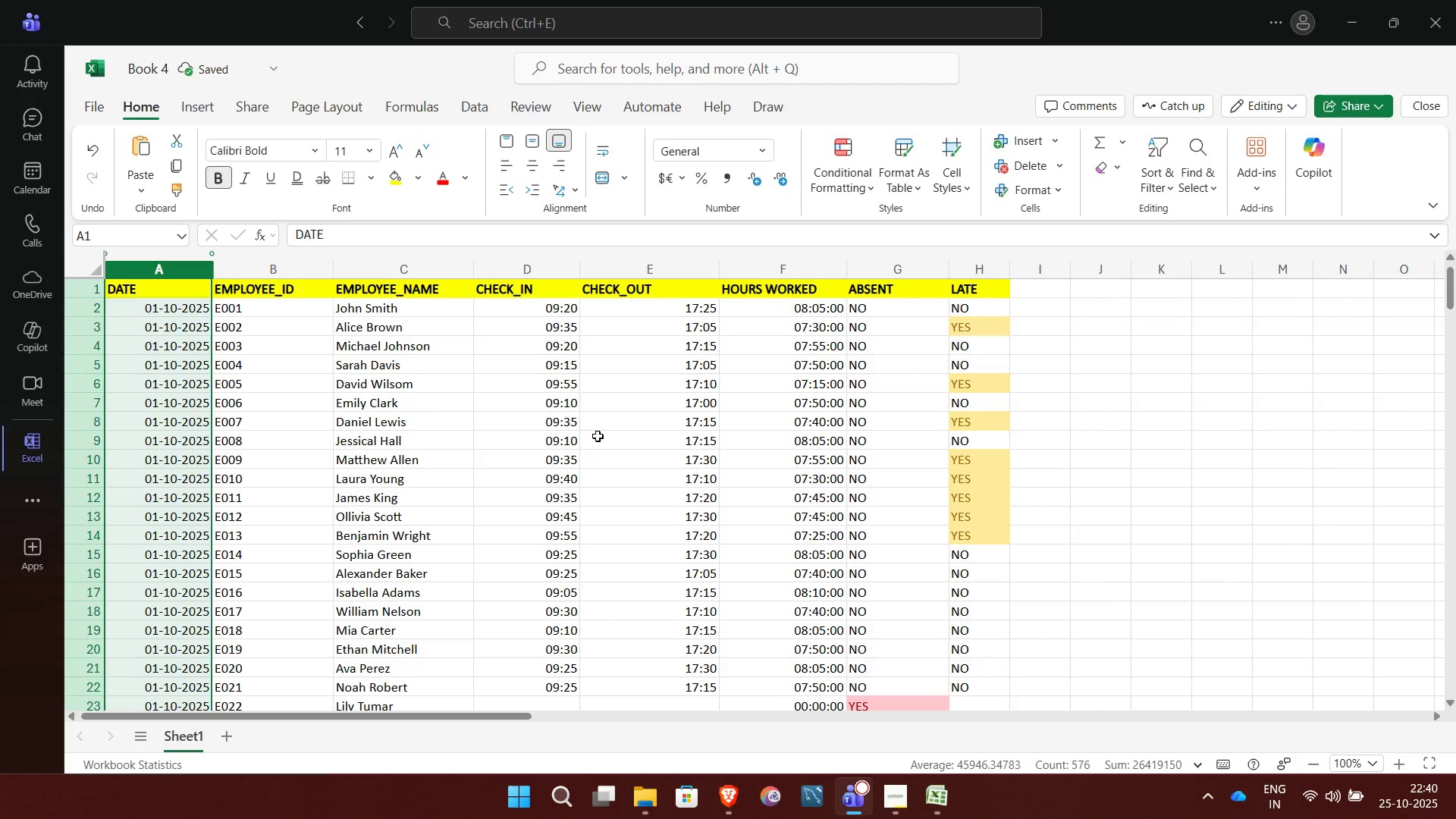 
left_click([598, 436])
 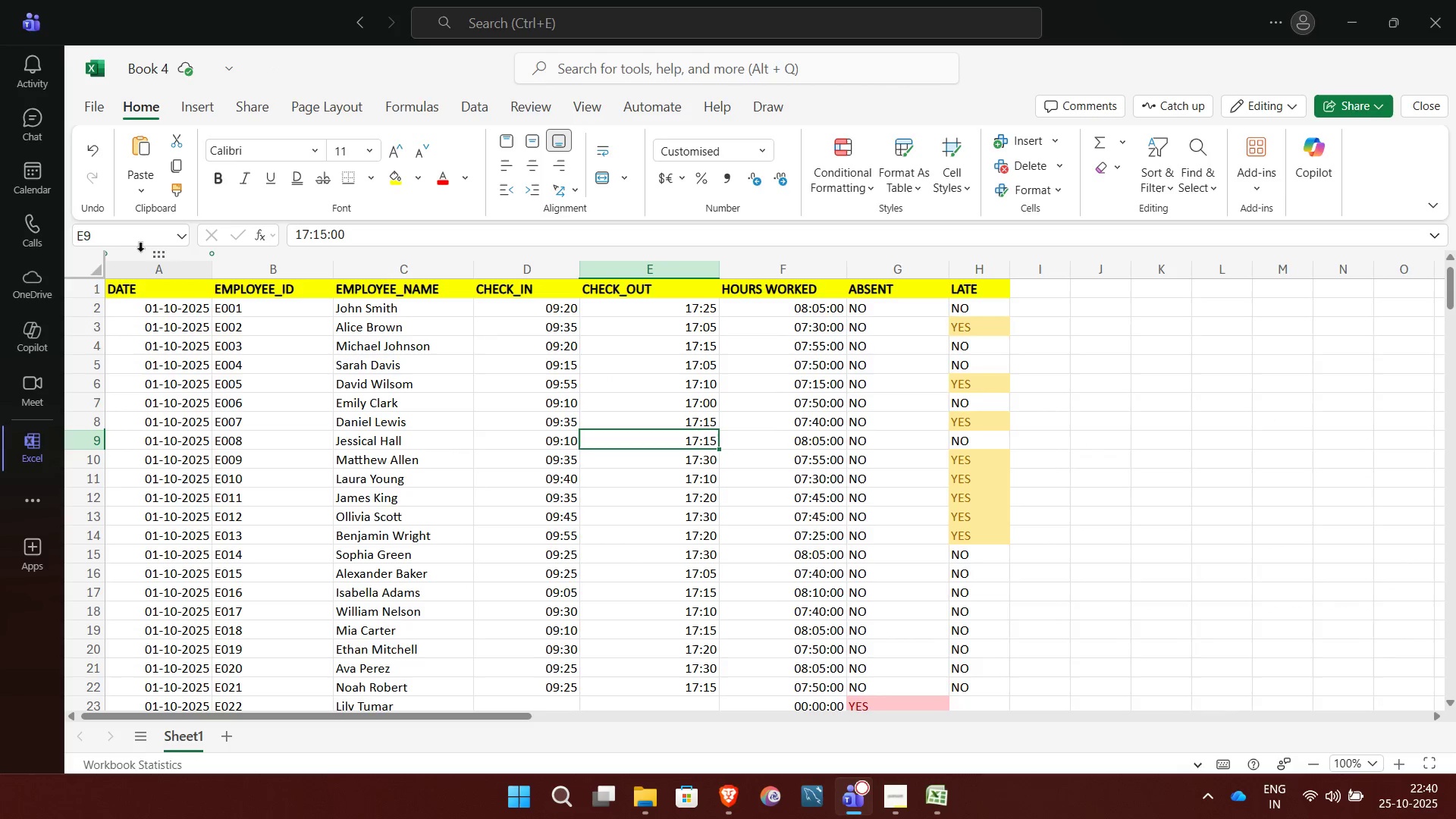 
left_click([149, 268])
 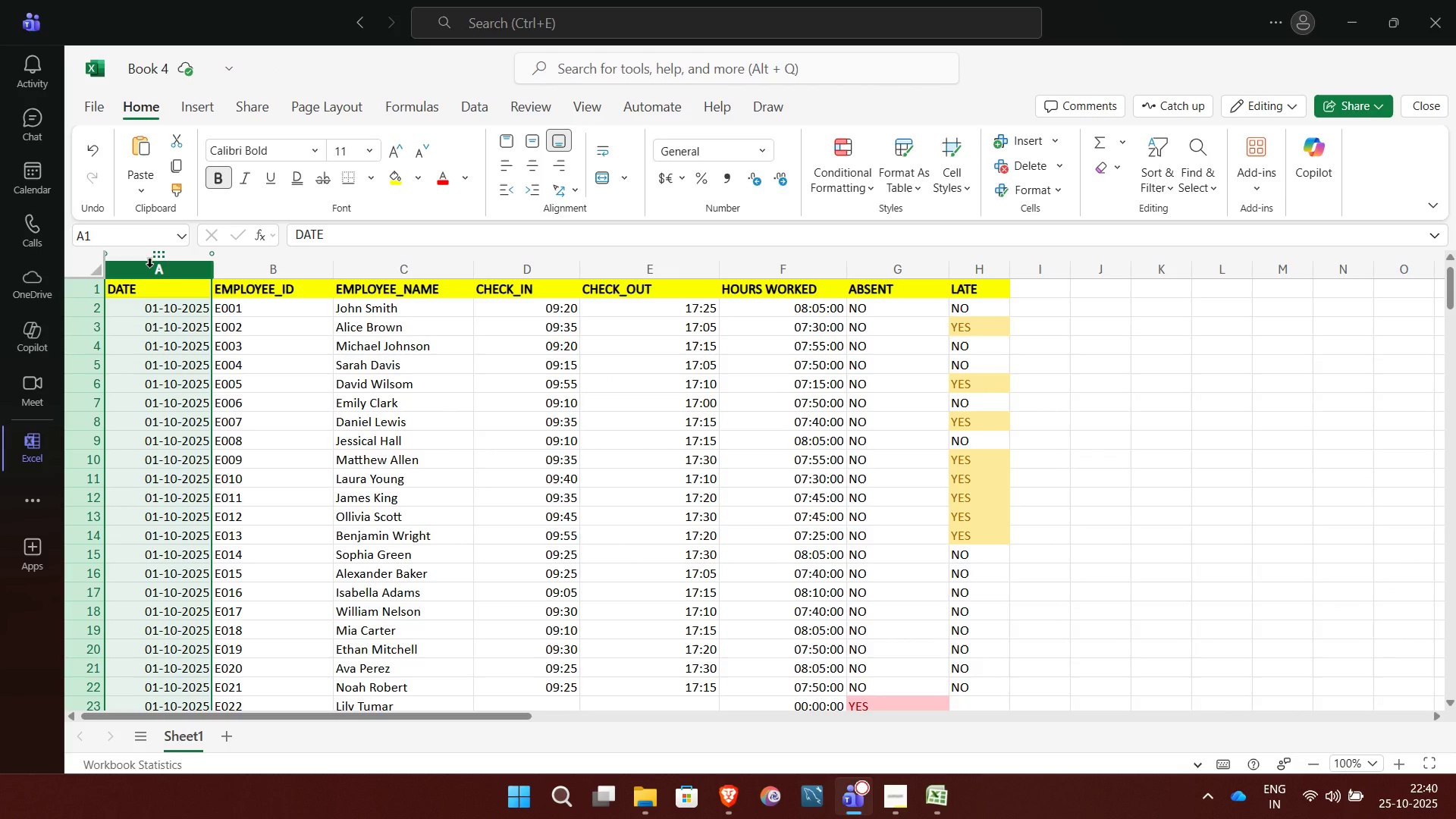 
key(Shift+ArrowRight)
 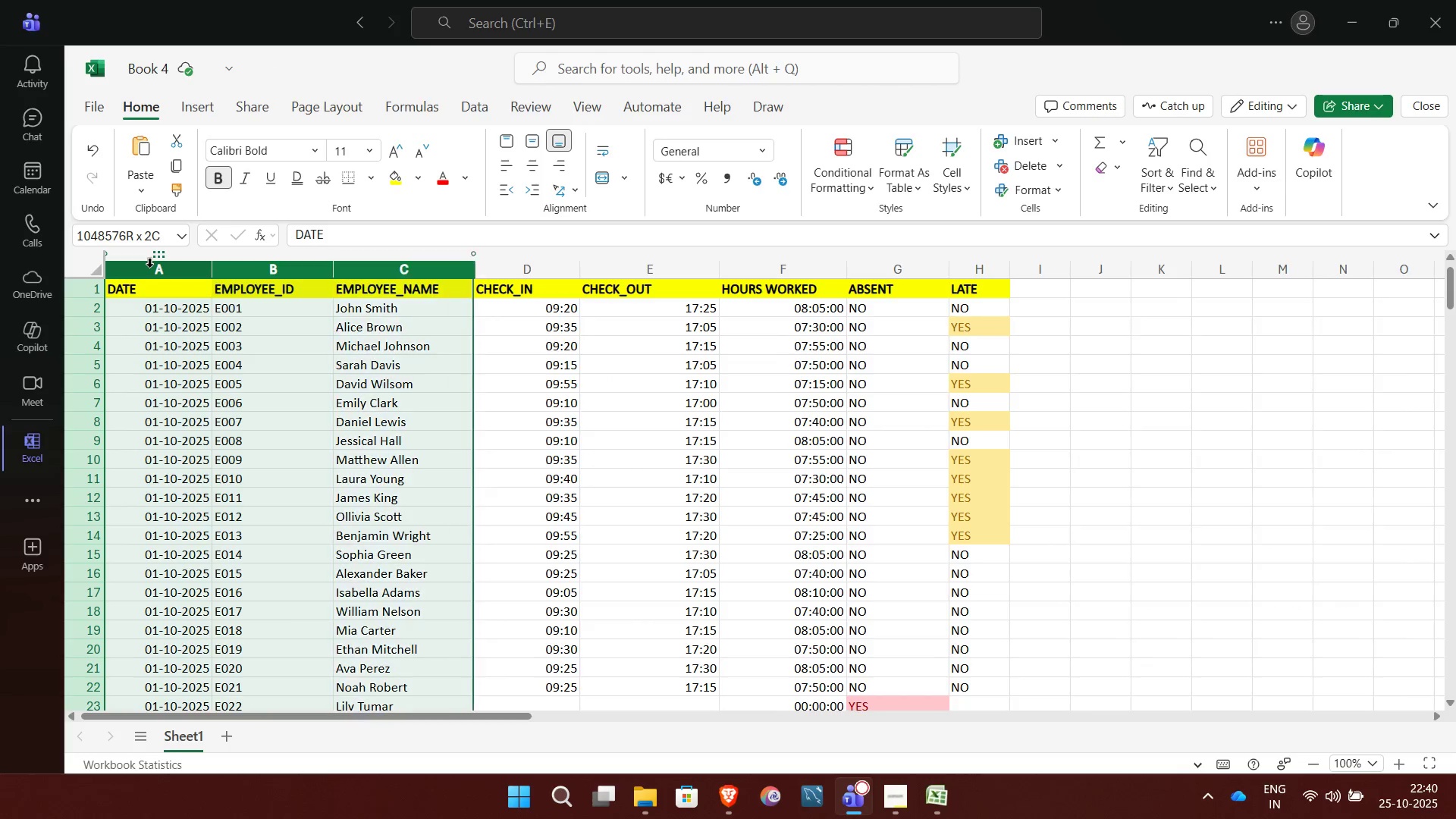 
key(Shift+ArrowRight)
 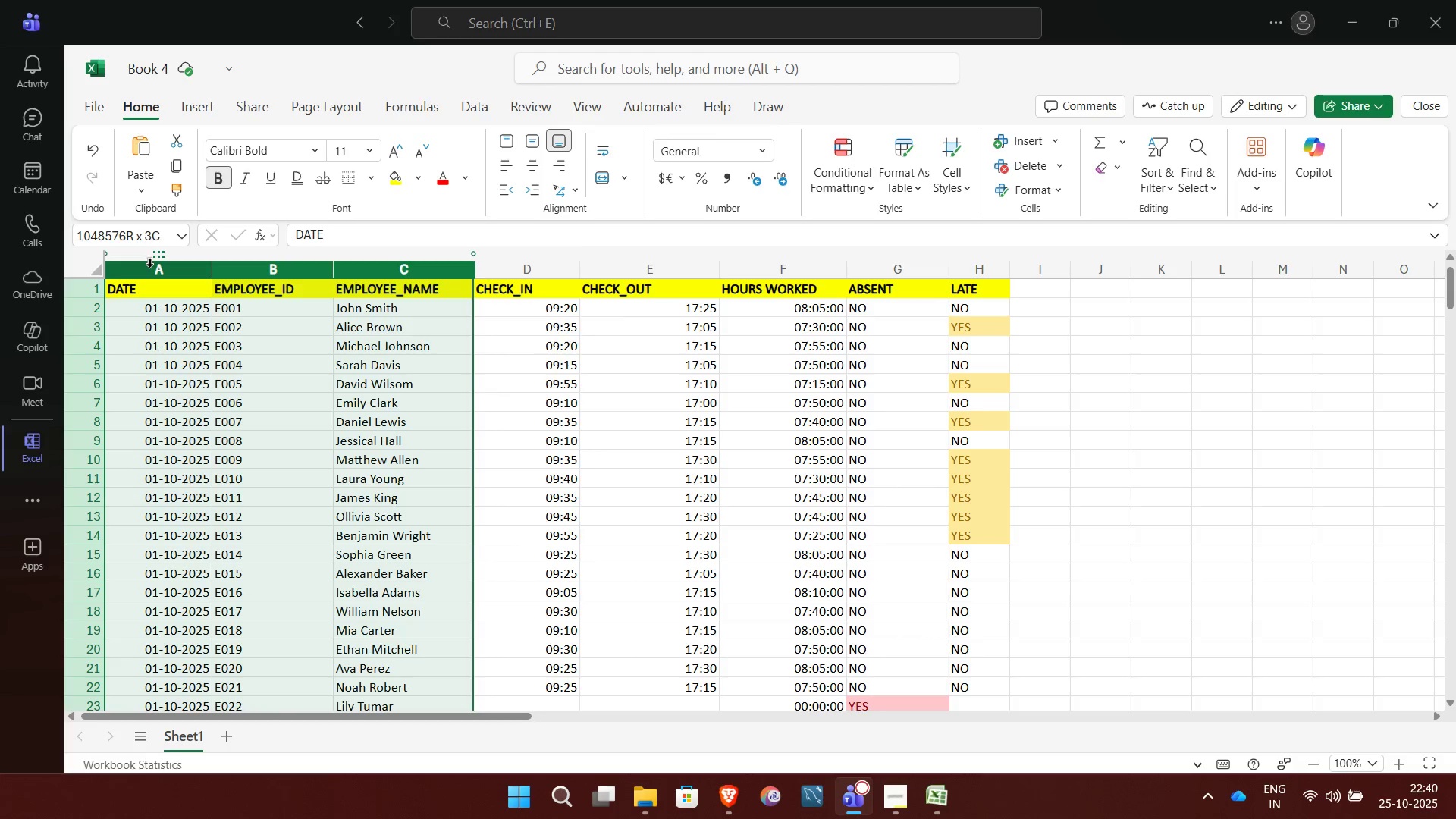 
key(Shift+ArrowRight)
 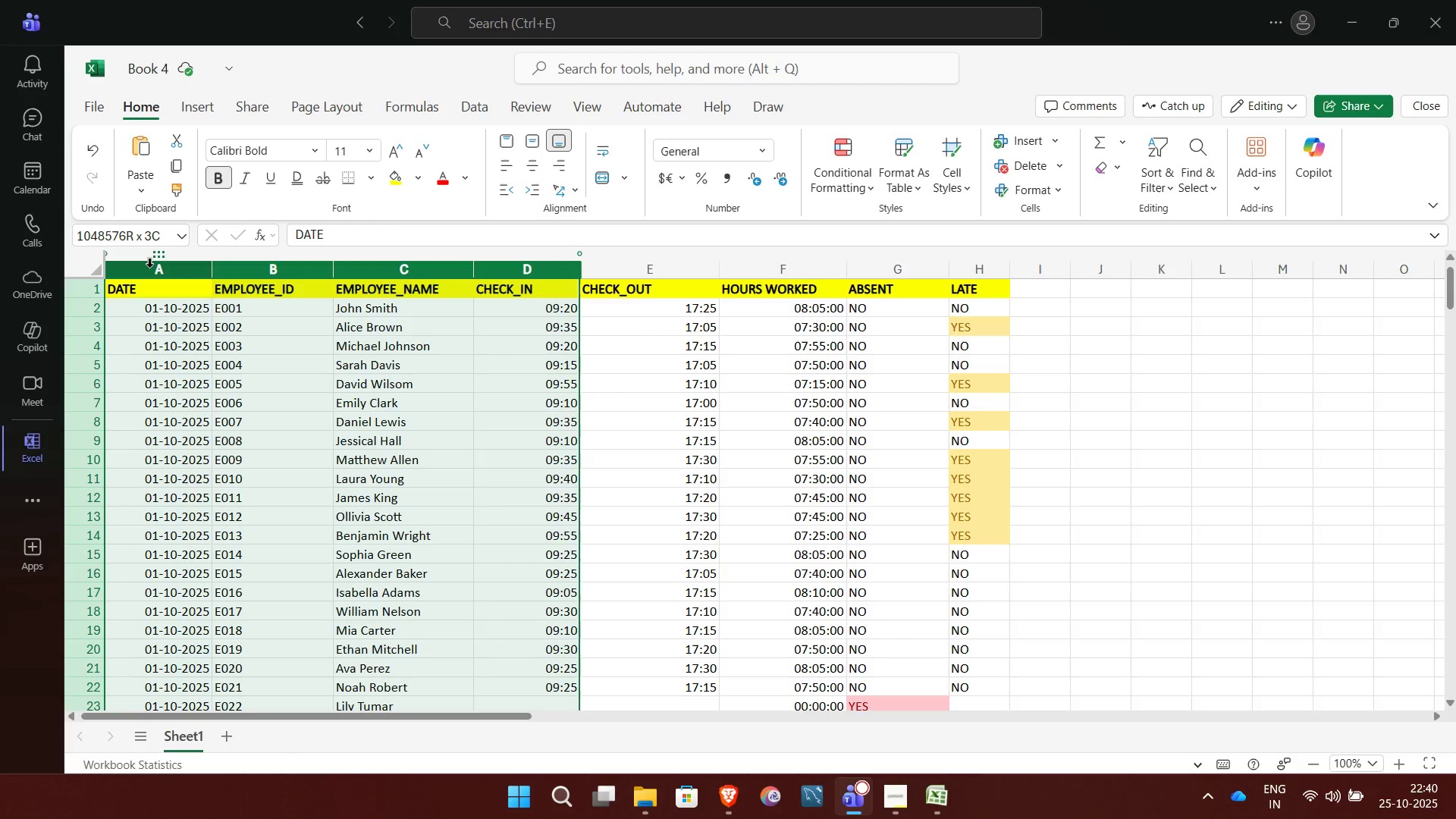 
key(Shift+ArrowRight)
 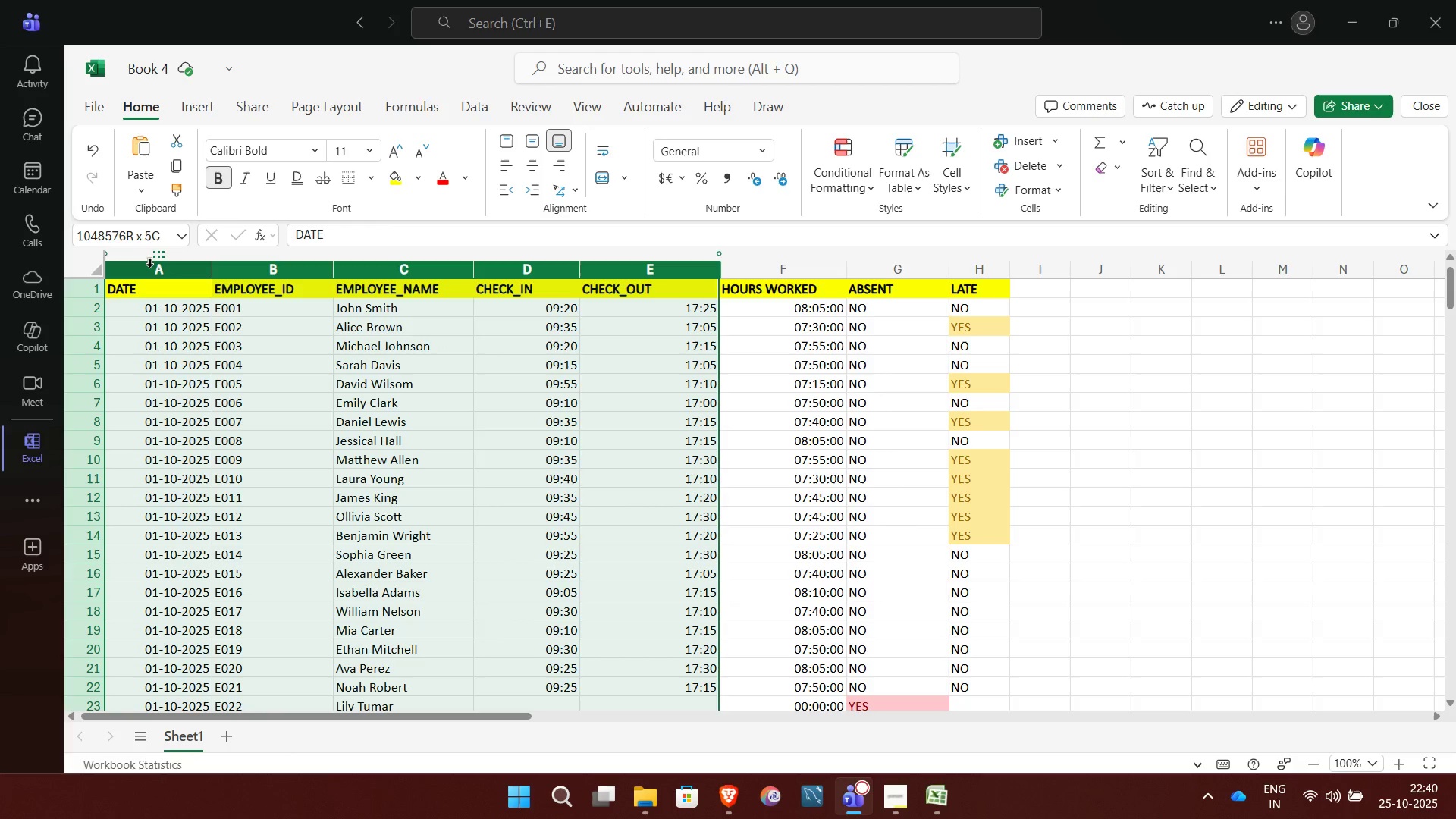 
key(Shift+ArrowRight)
 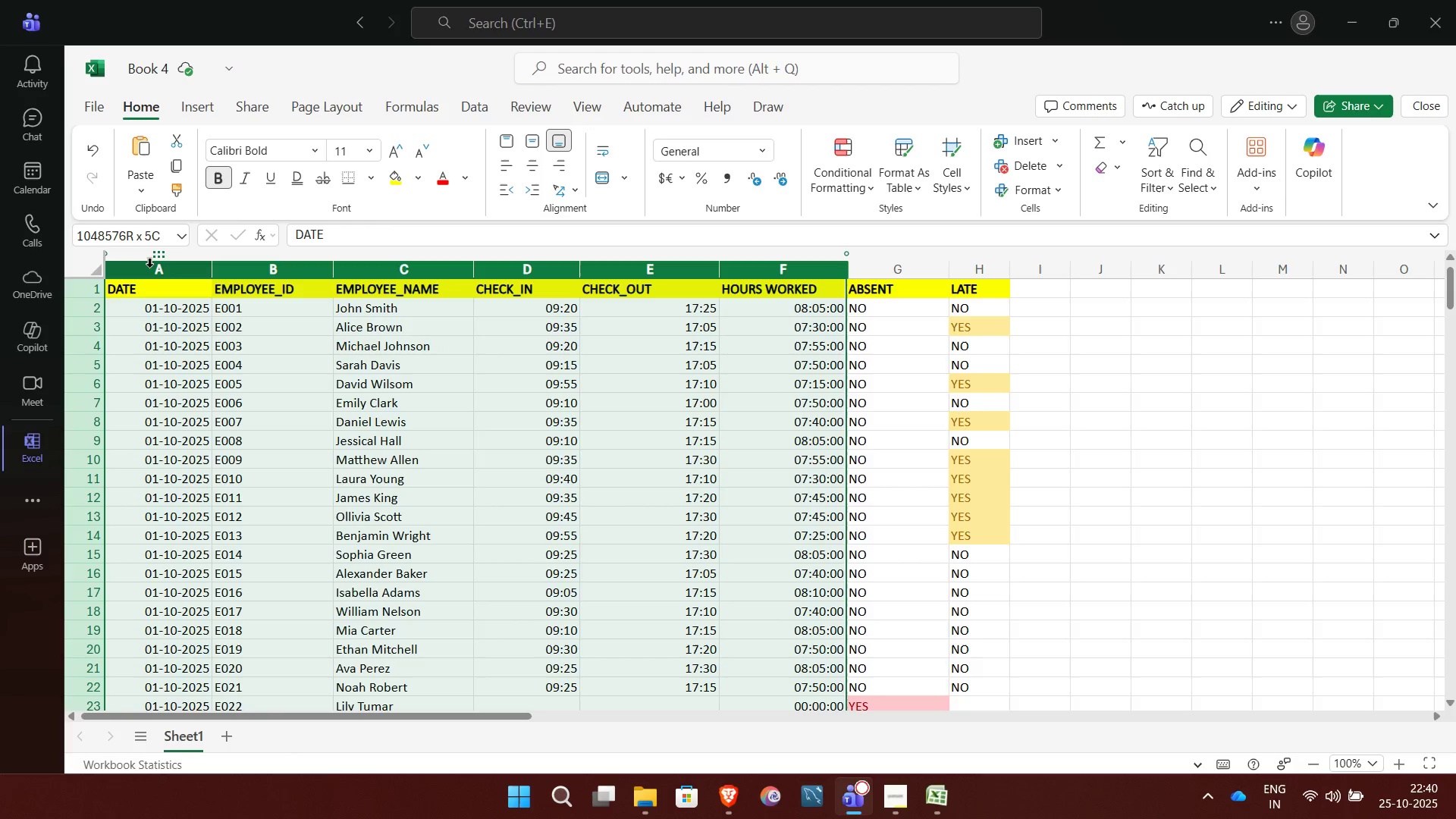 
key(Shift+ArrowRight)
 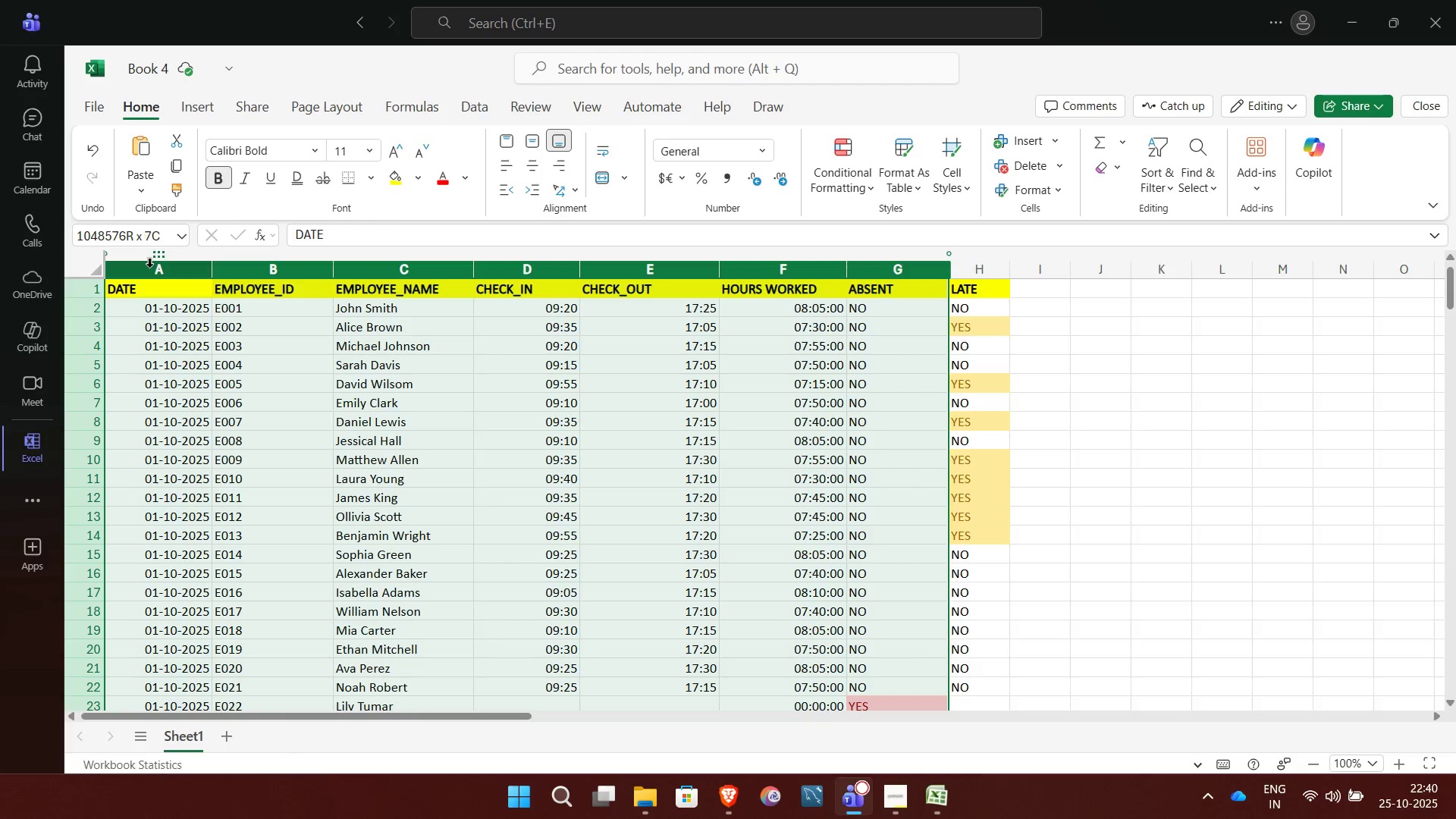 
key(Shift+ArrowRight)
 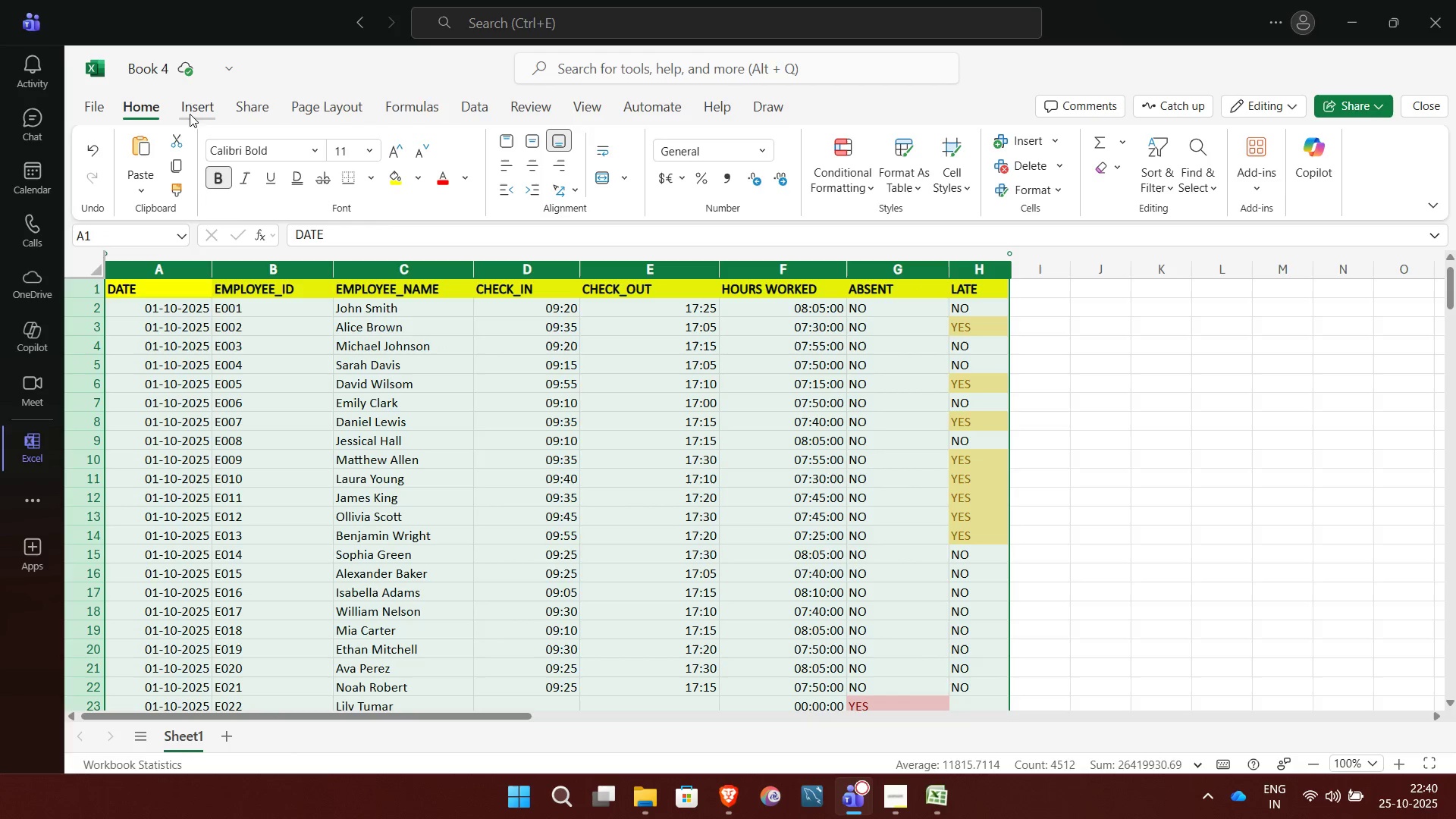 
left_click([190, 108])
 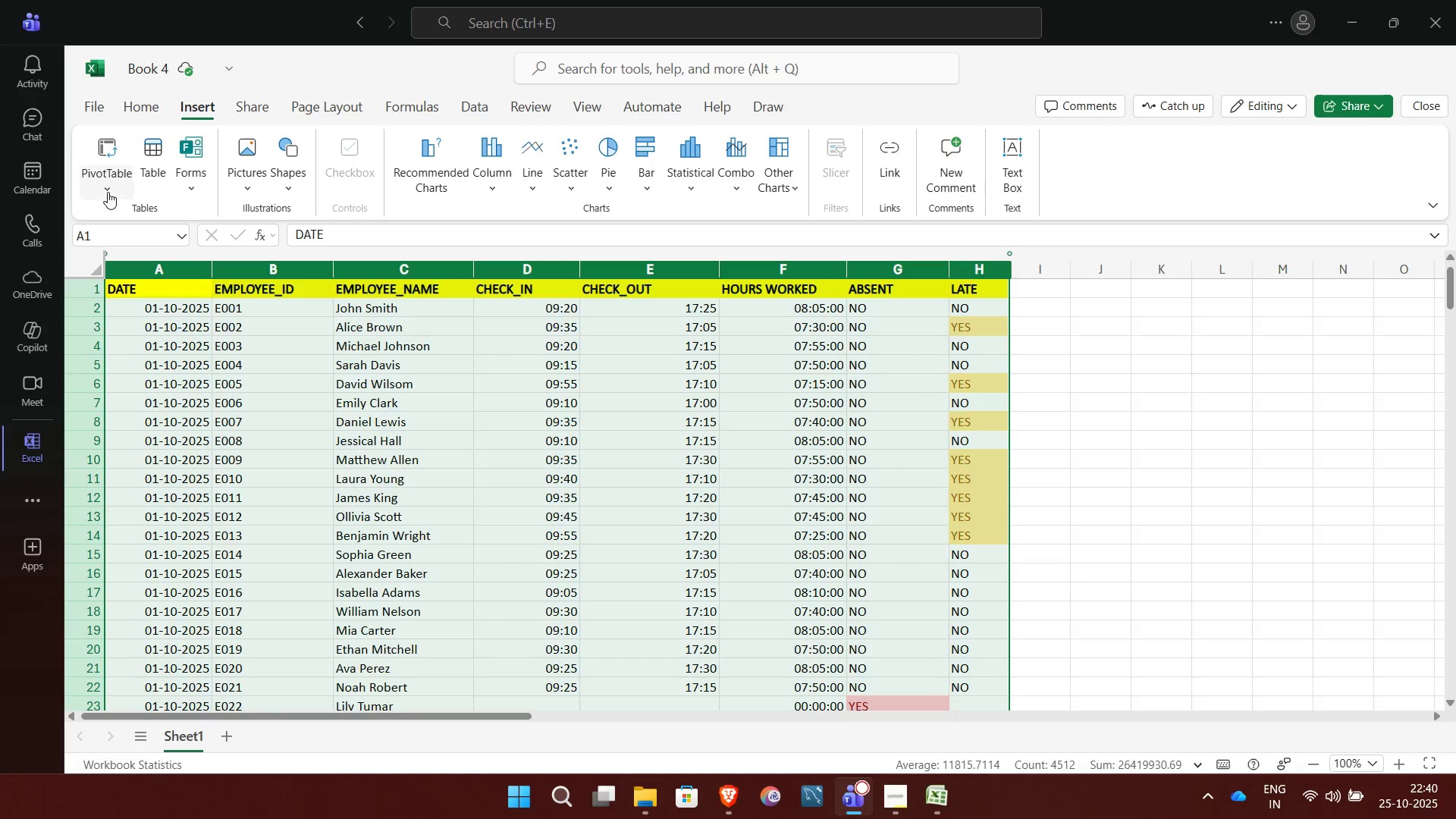 
left_click([108, 192])
 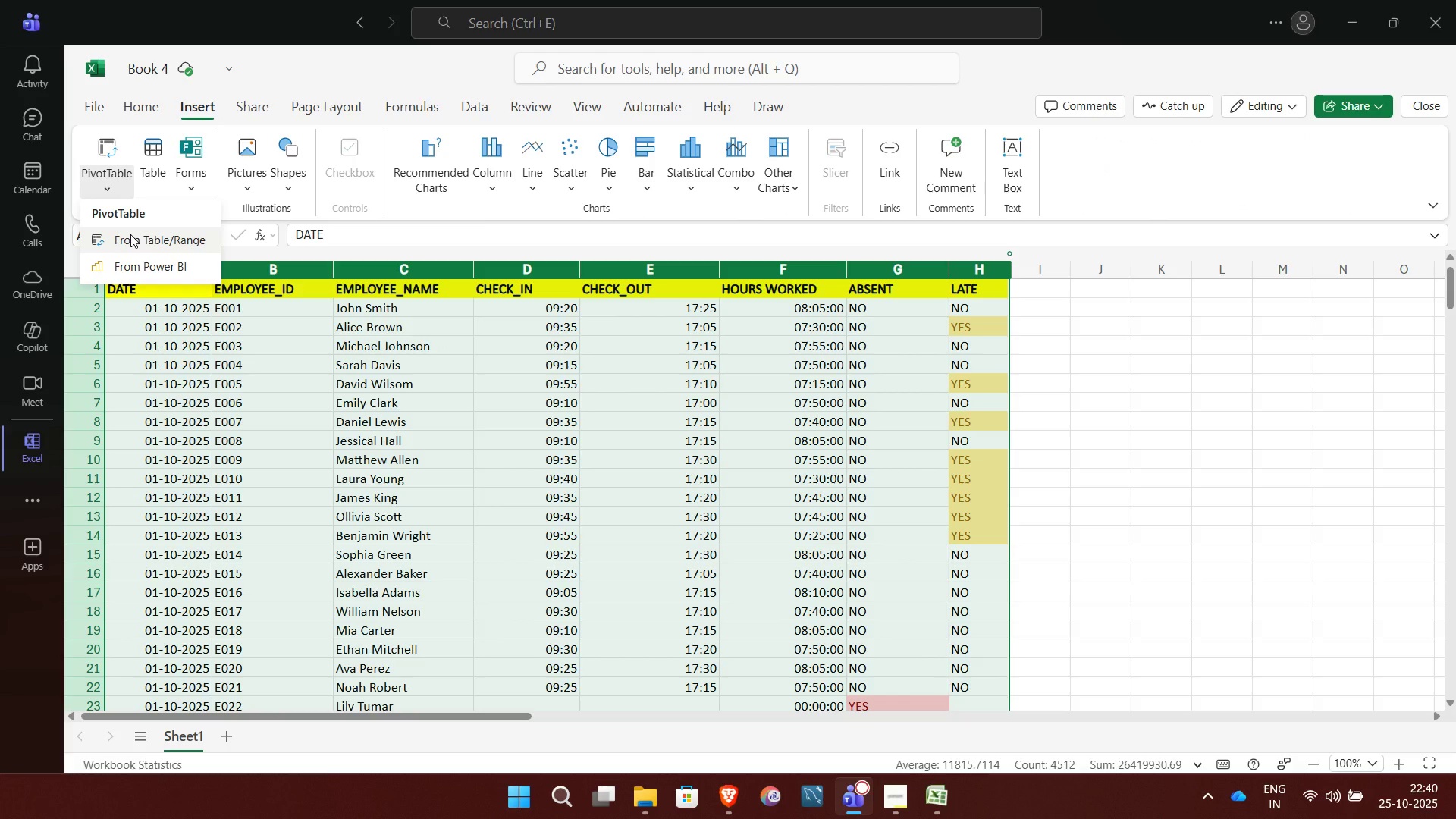 
left_click([130, 234])
 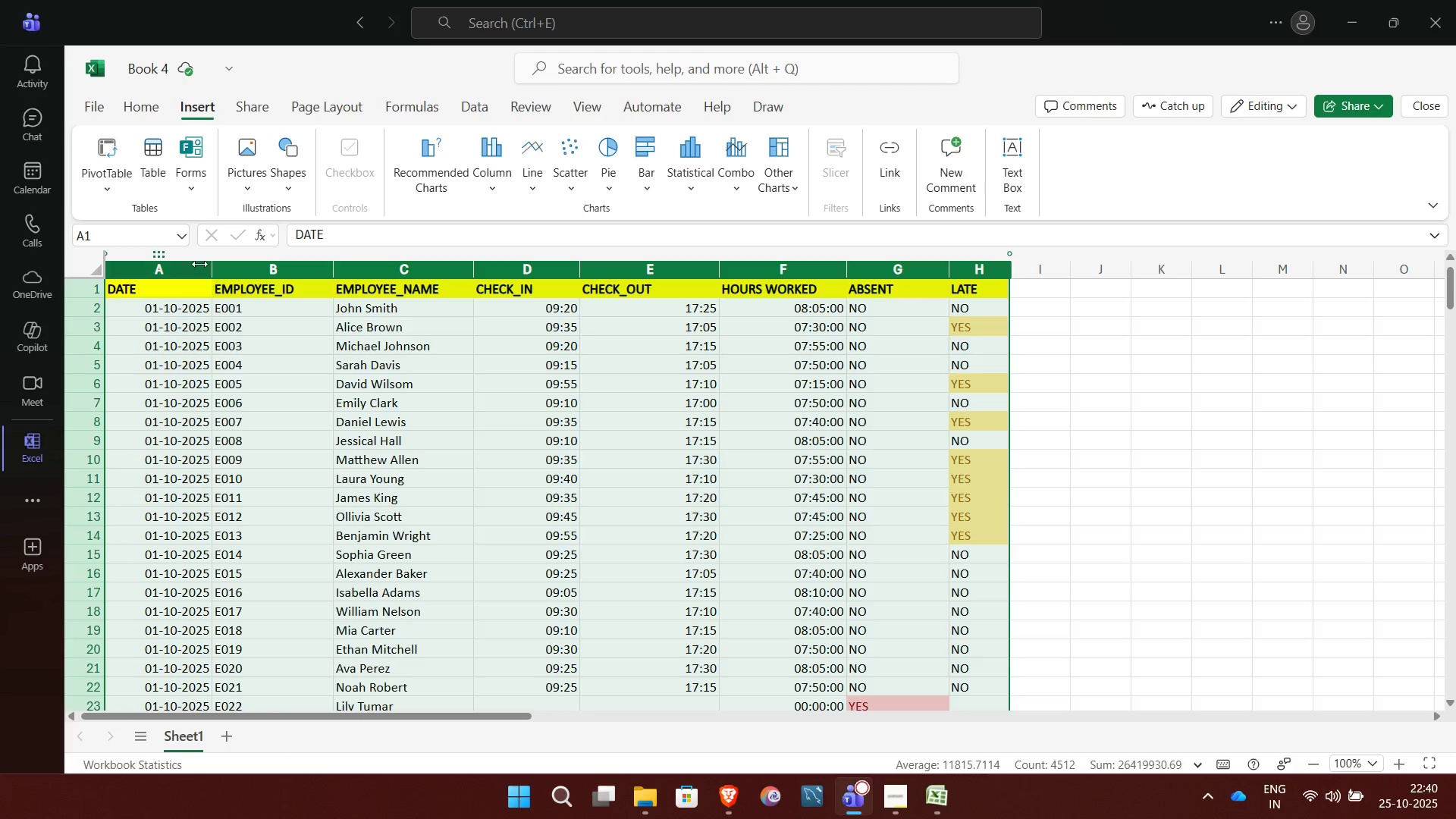 
left_click([109, 189])
 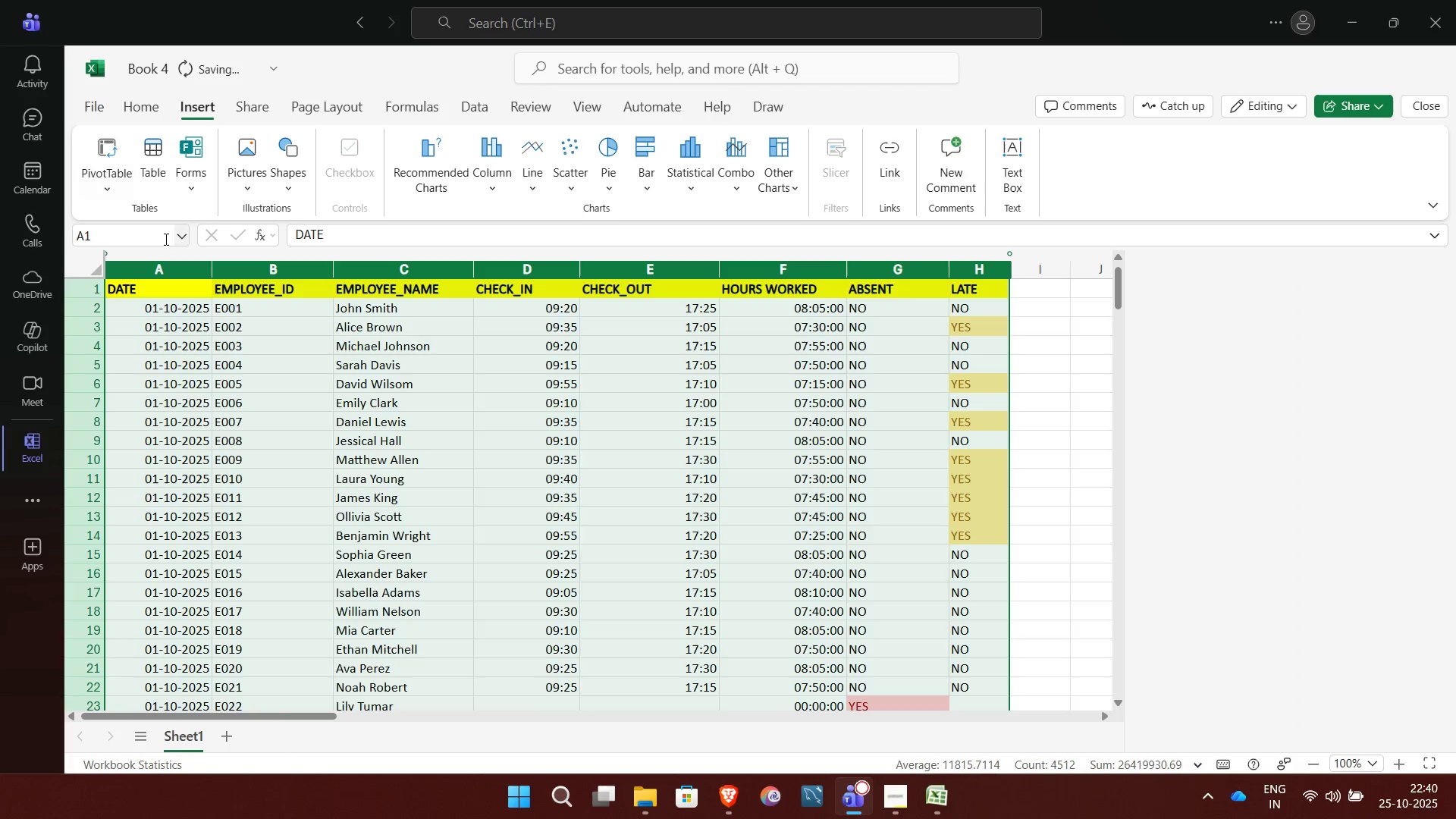 
left_click([165, 239])
 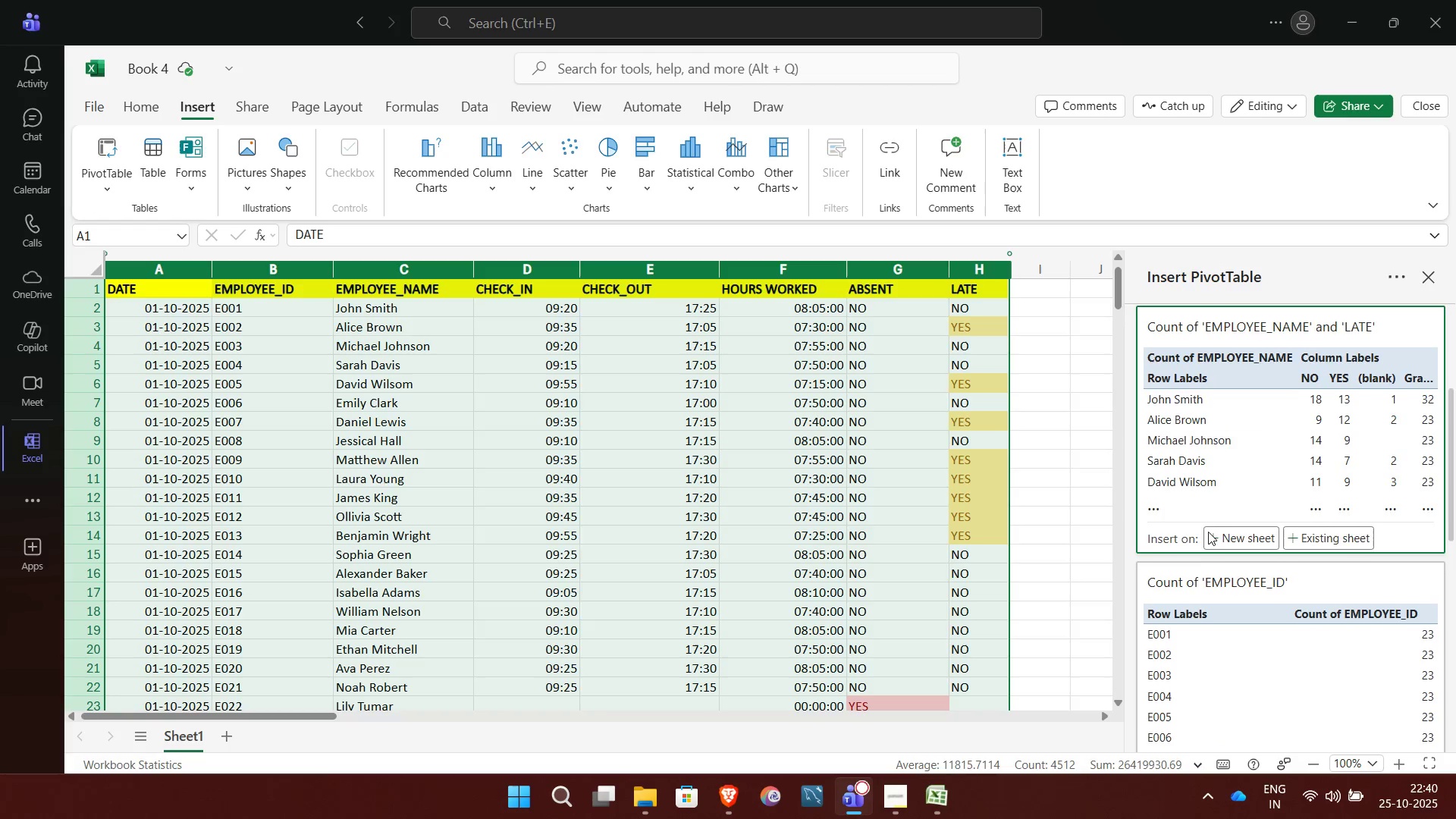 
wait(7.4)
 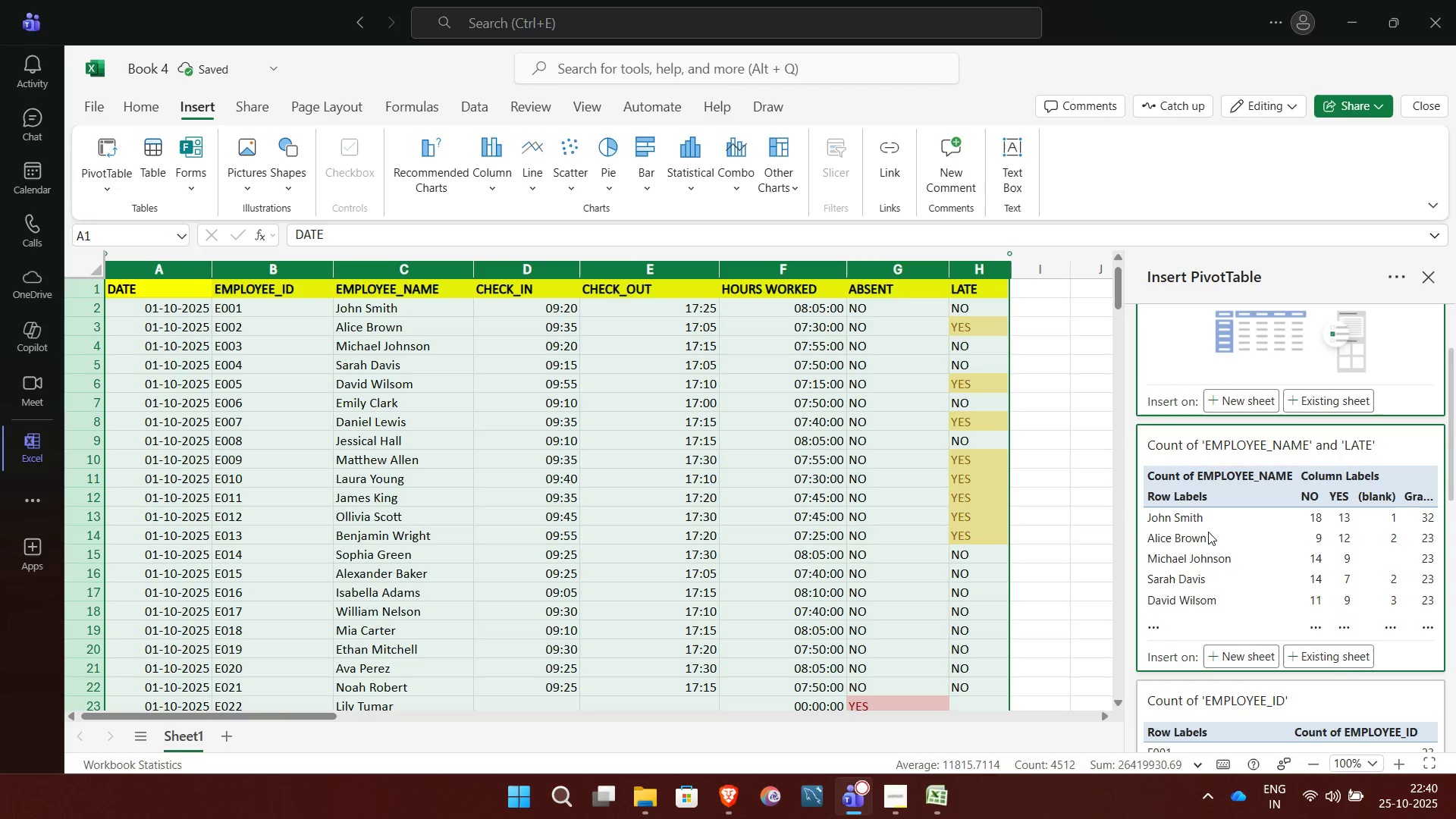 
left_click([1225, 533])
 